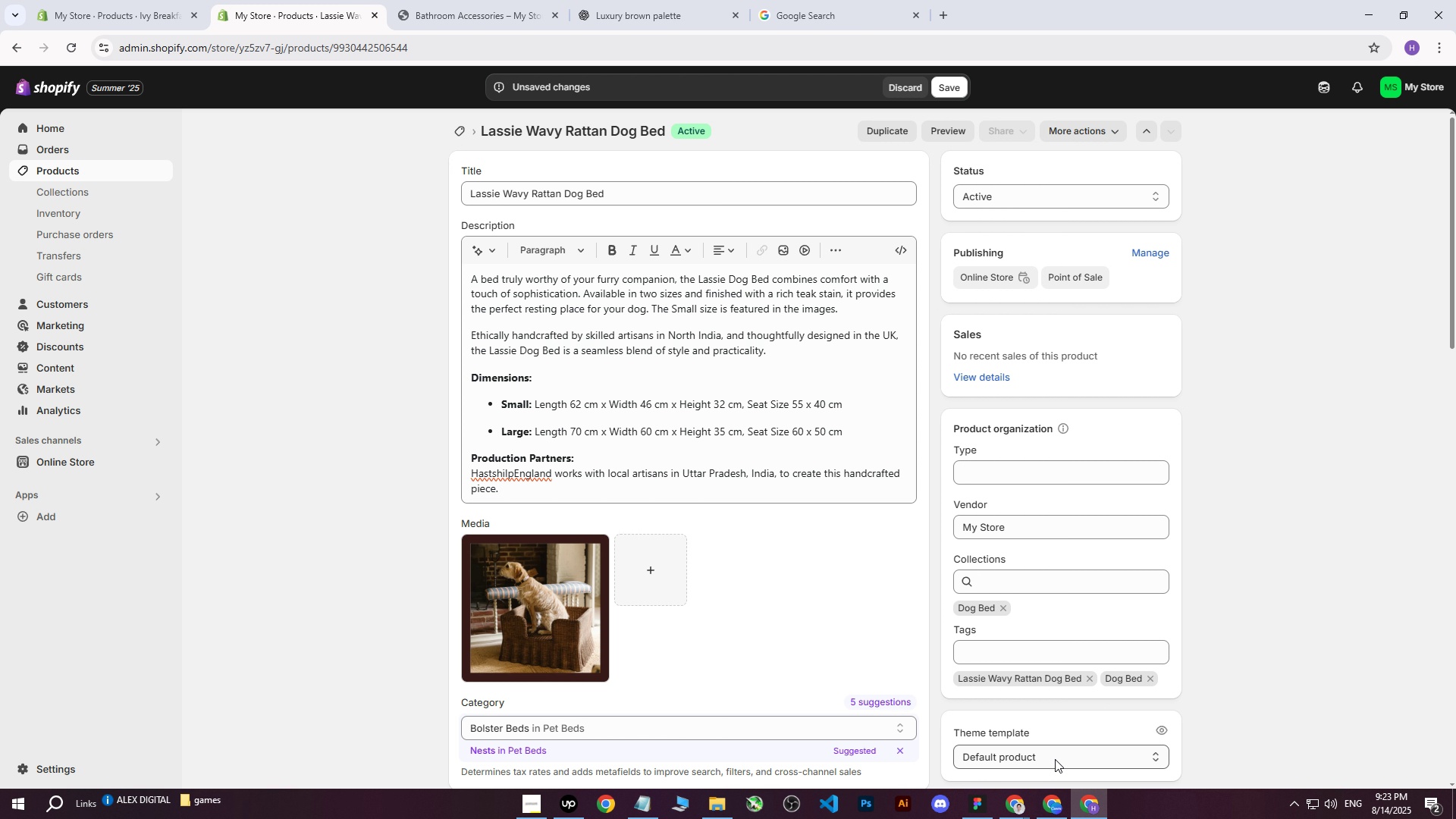 
left_click([1049, 801])
 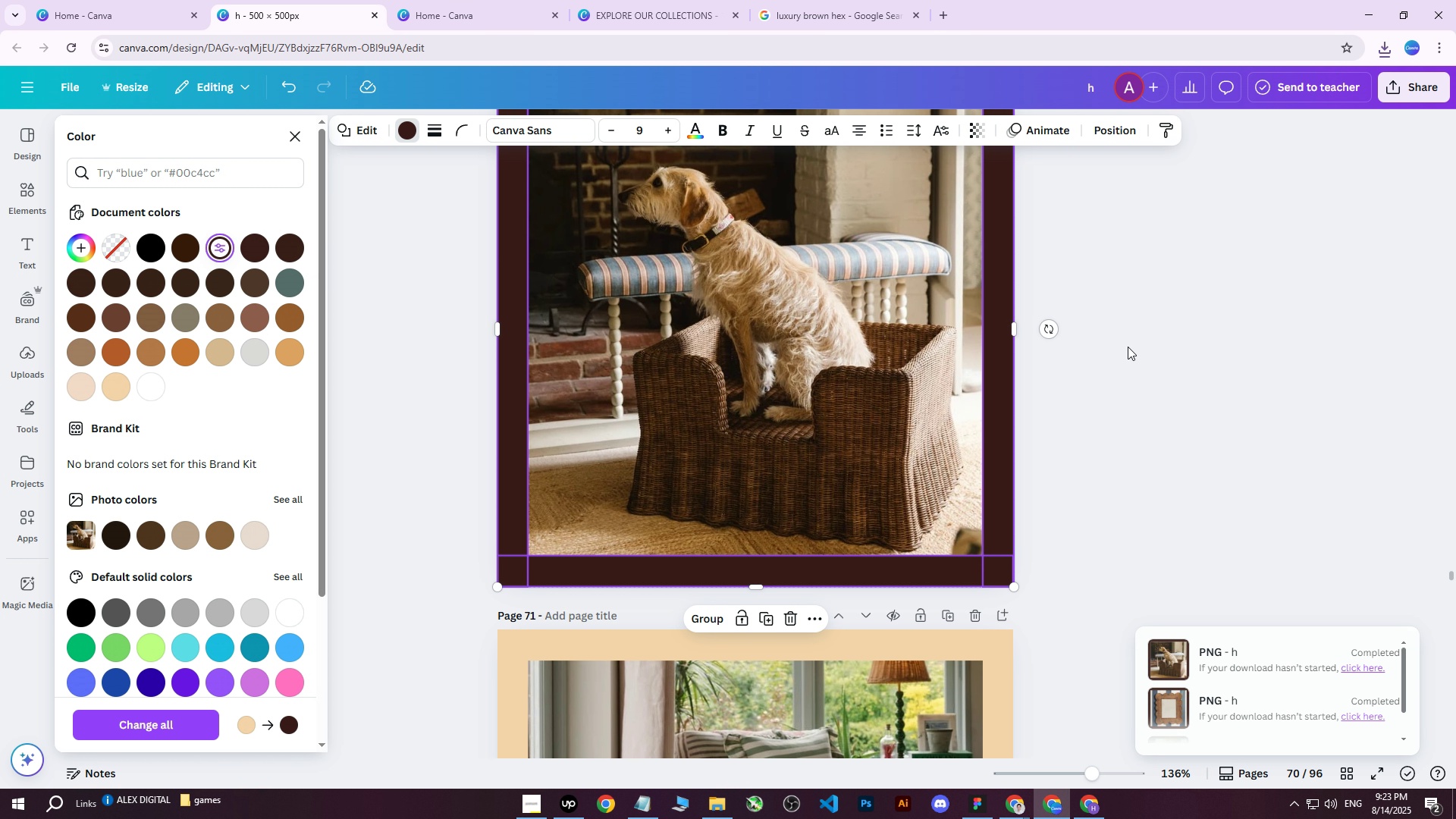 
double_click([1128, 347])
 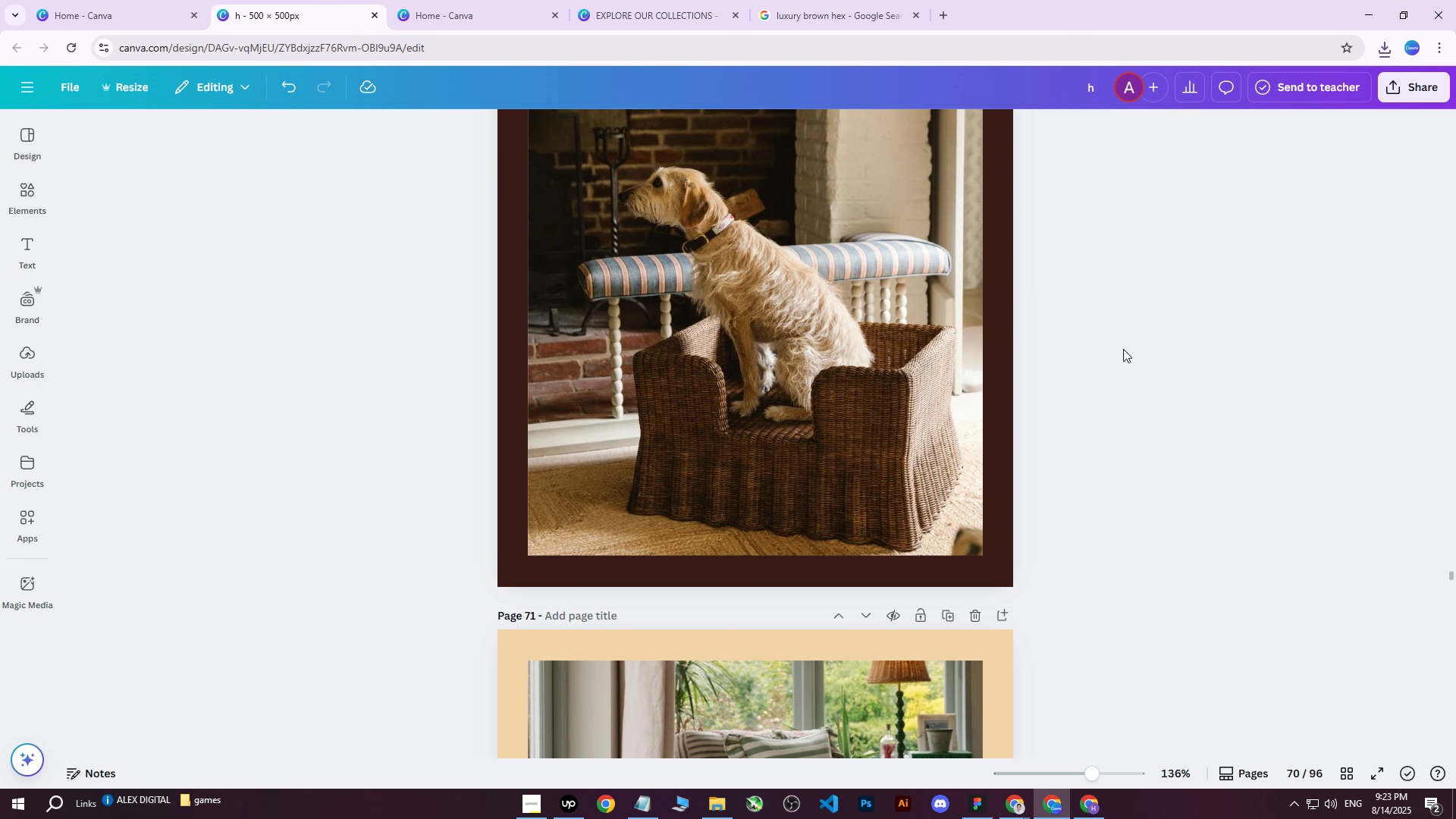 
scroll: coordinate [1117, 352], scroll_direction: up, amount: 2.0
 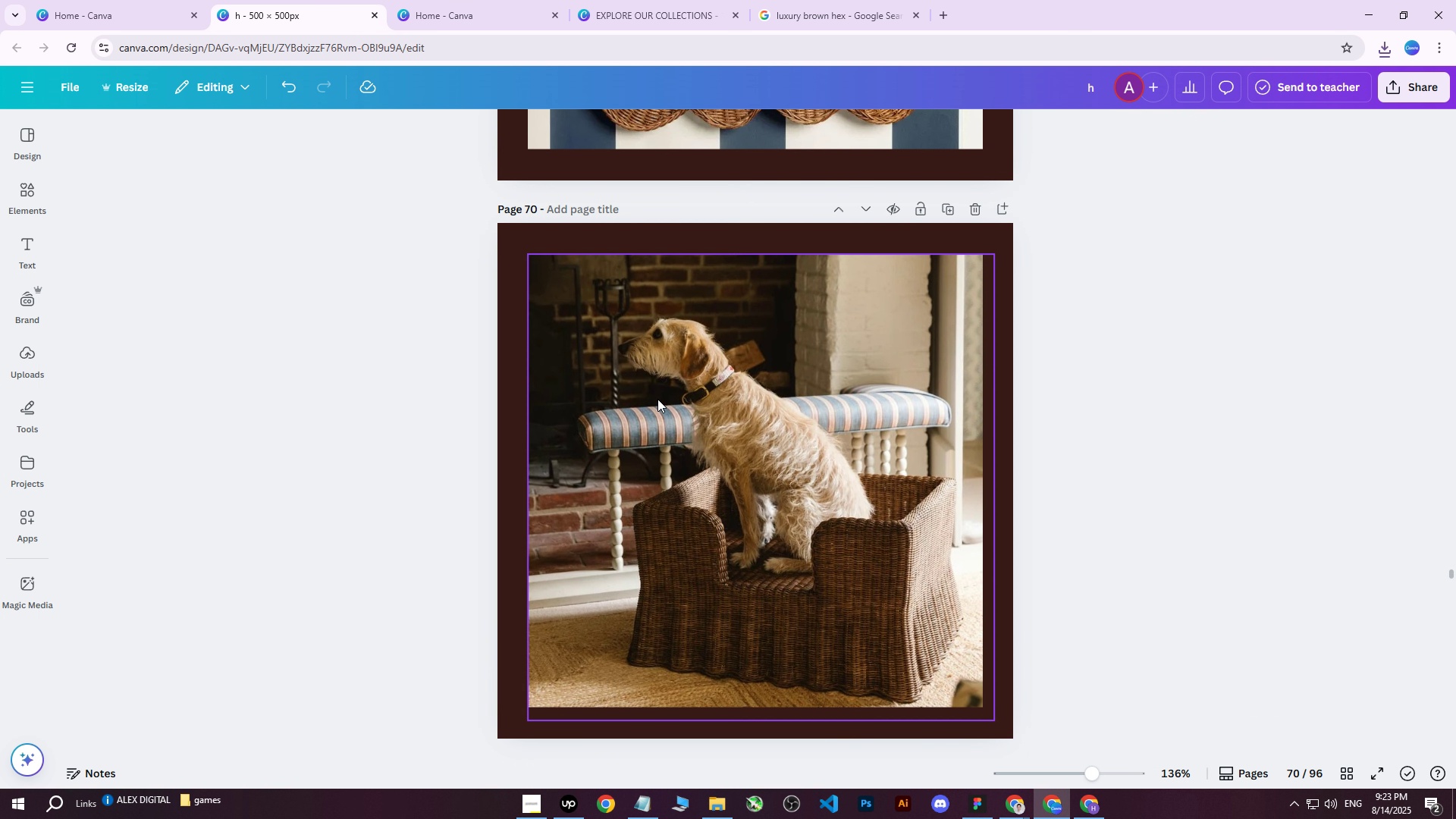 
left_click([599, 388])
 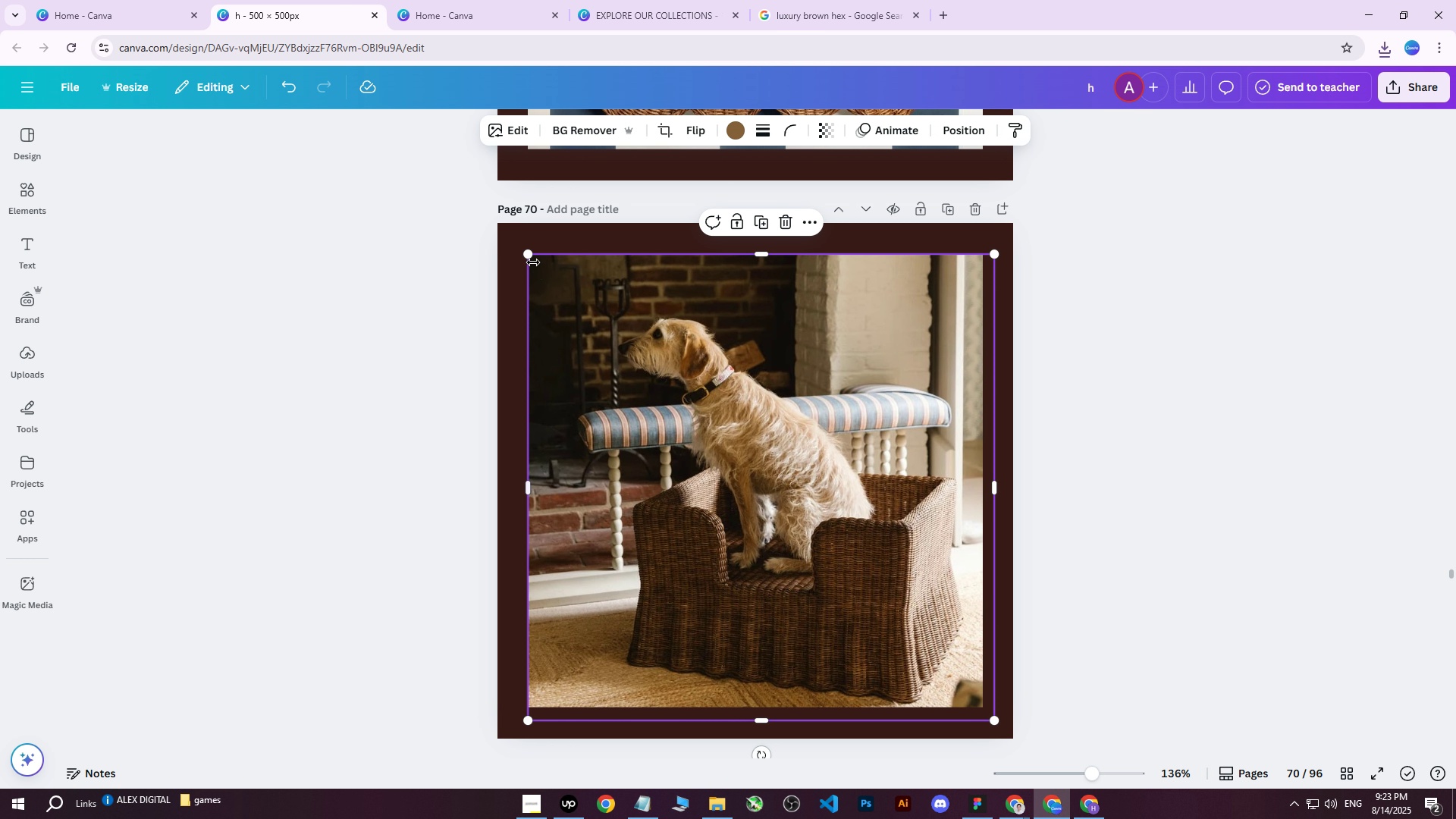 
left_click_drag(start_coordinate=[529, 256], to_coordinate=[522, 252])
 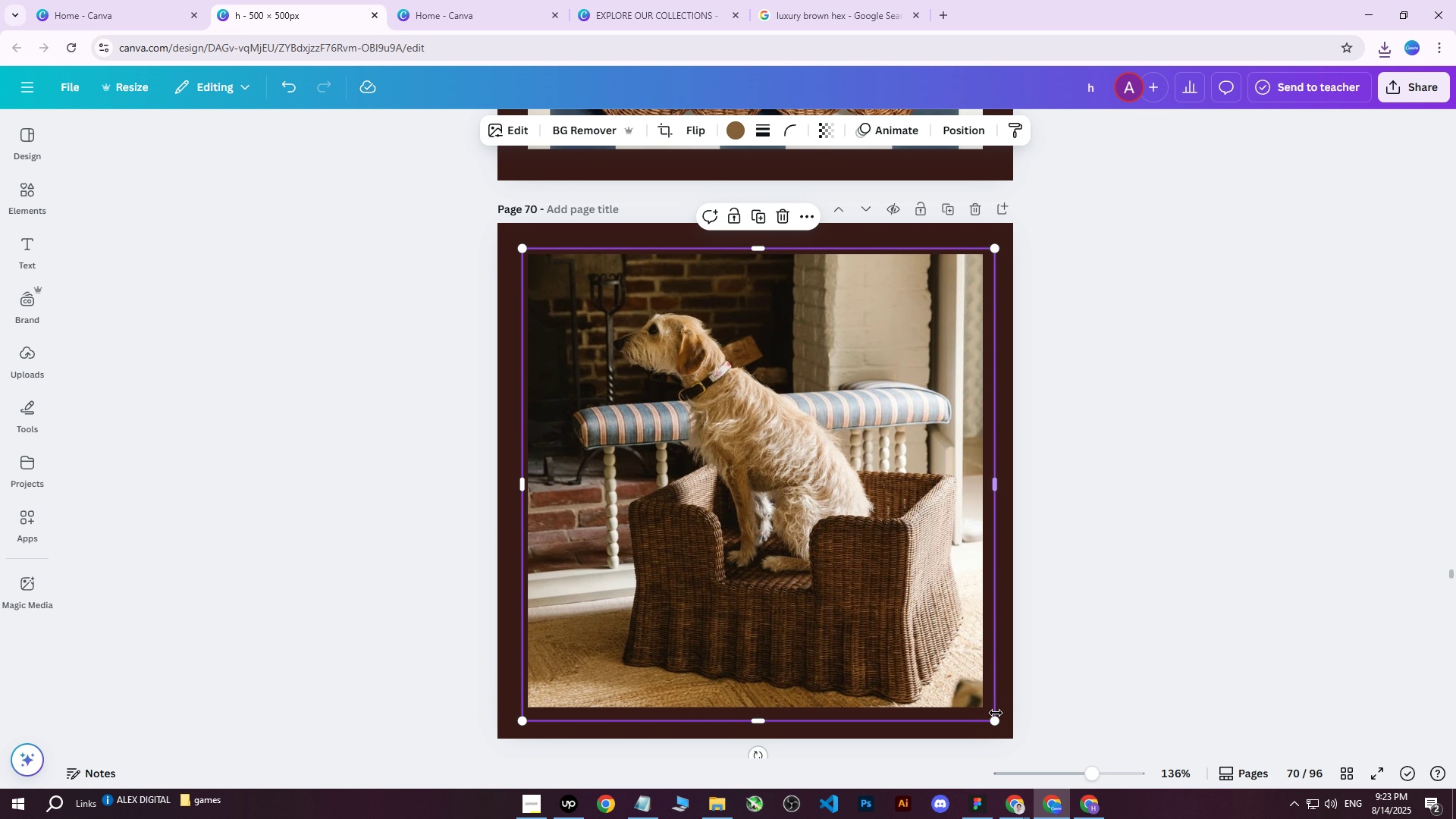 
left_click_drag(start_coordinate=[994, 720], to_coordinate=[987, 712])
 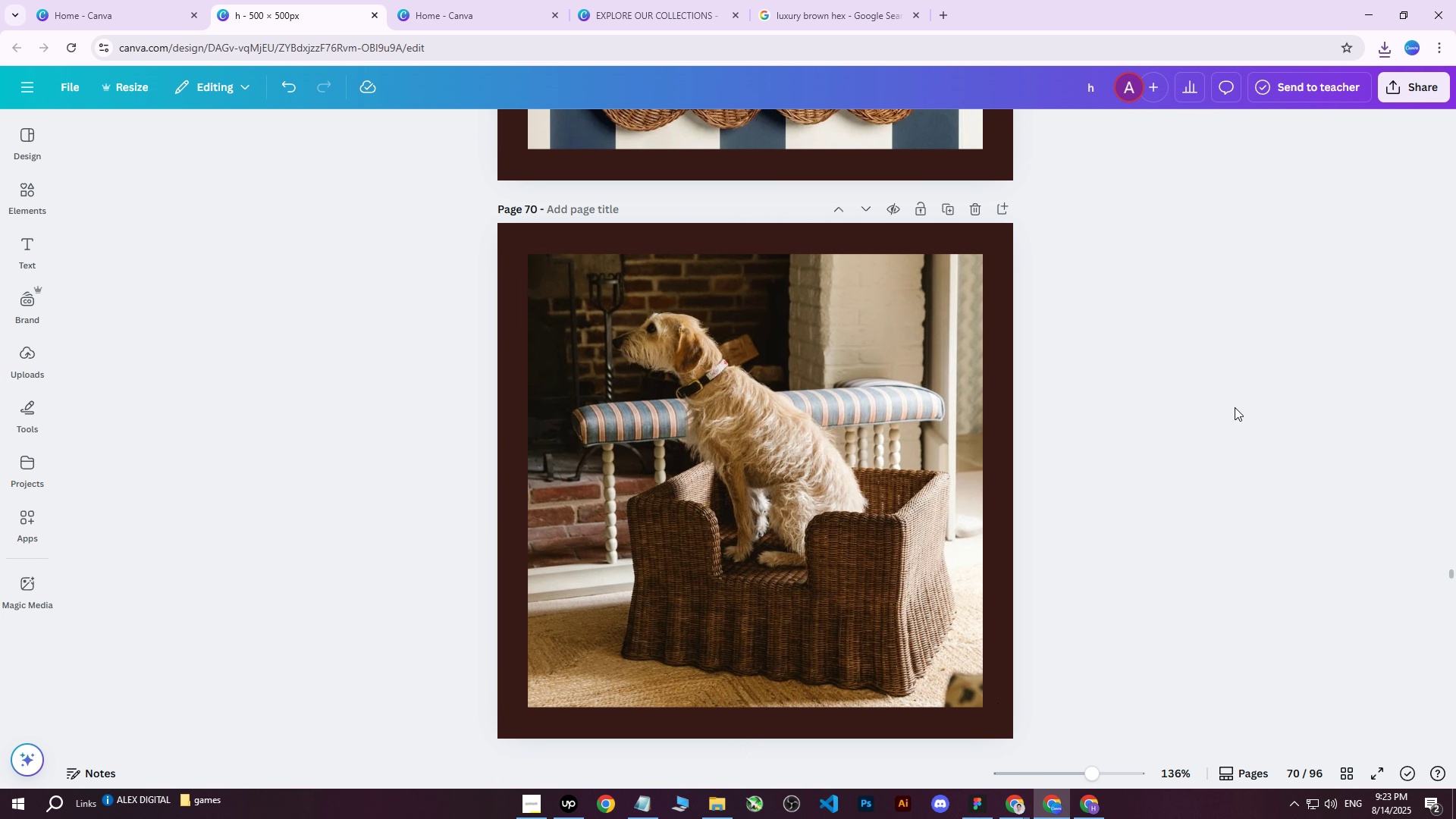 
double_click([1235, 407])
 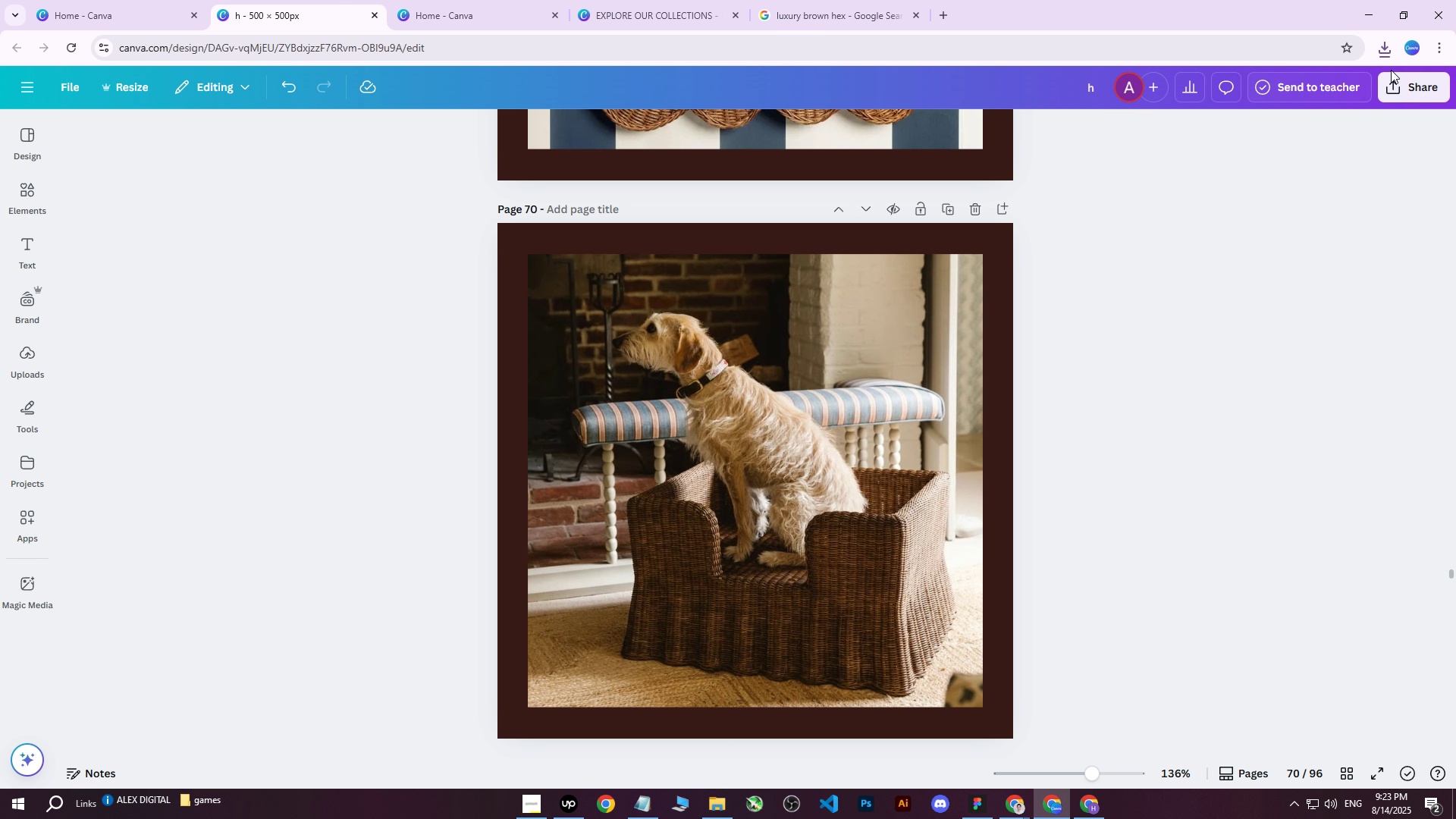 
left_click([1426, 60])
 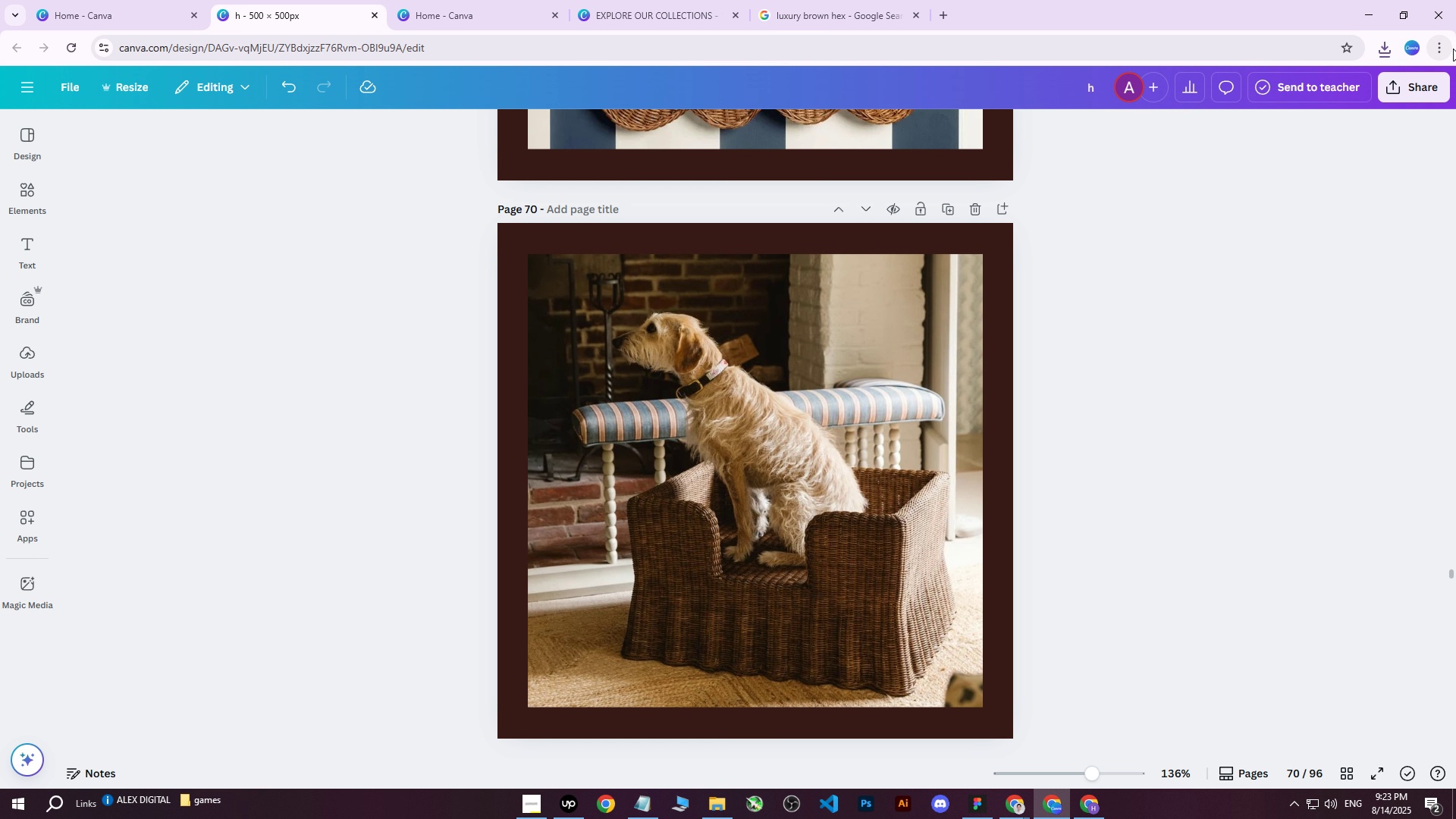 
double_click([1408, 120])
 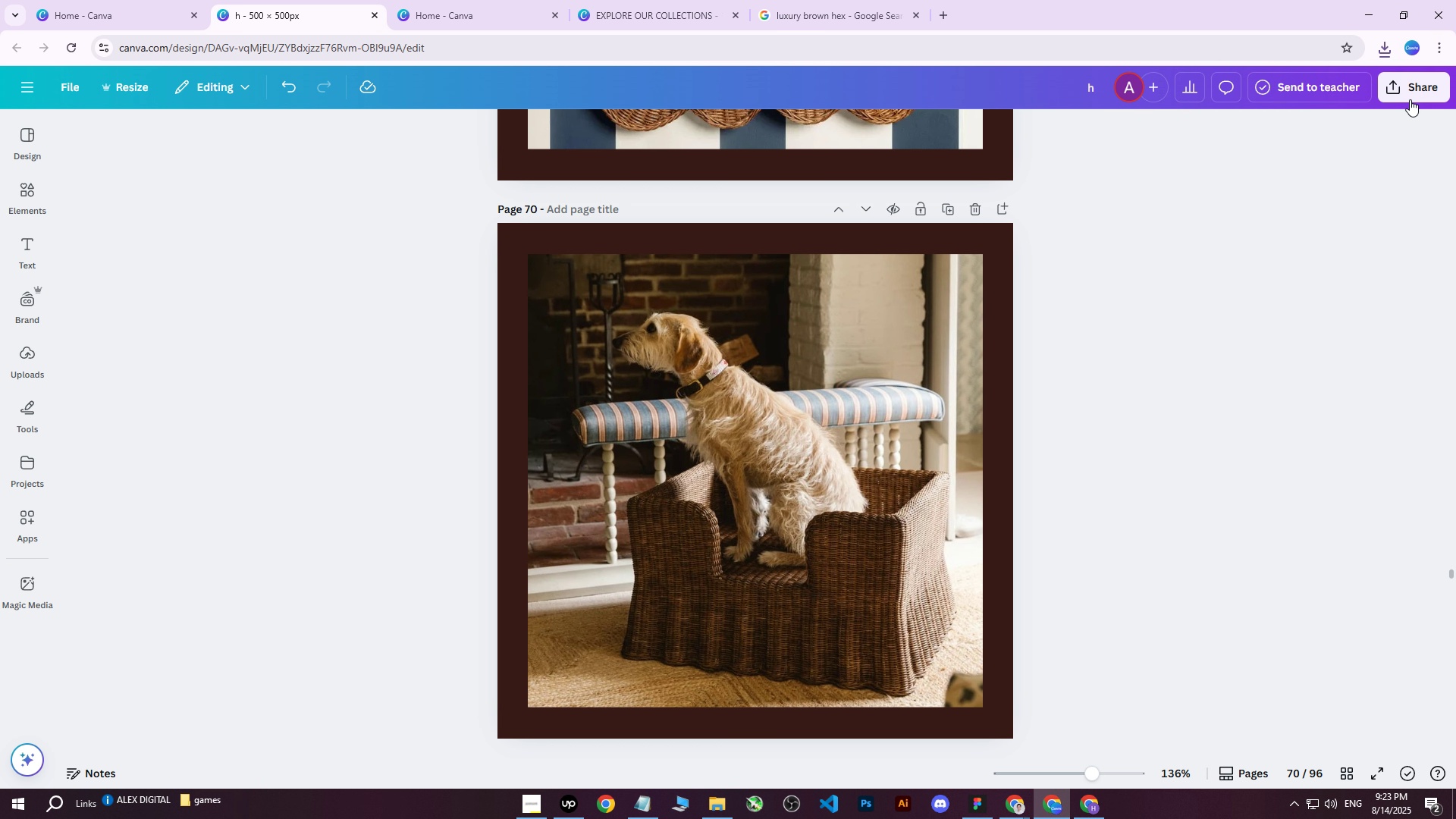 
triple_click([1410, 99])
 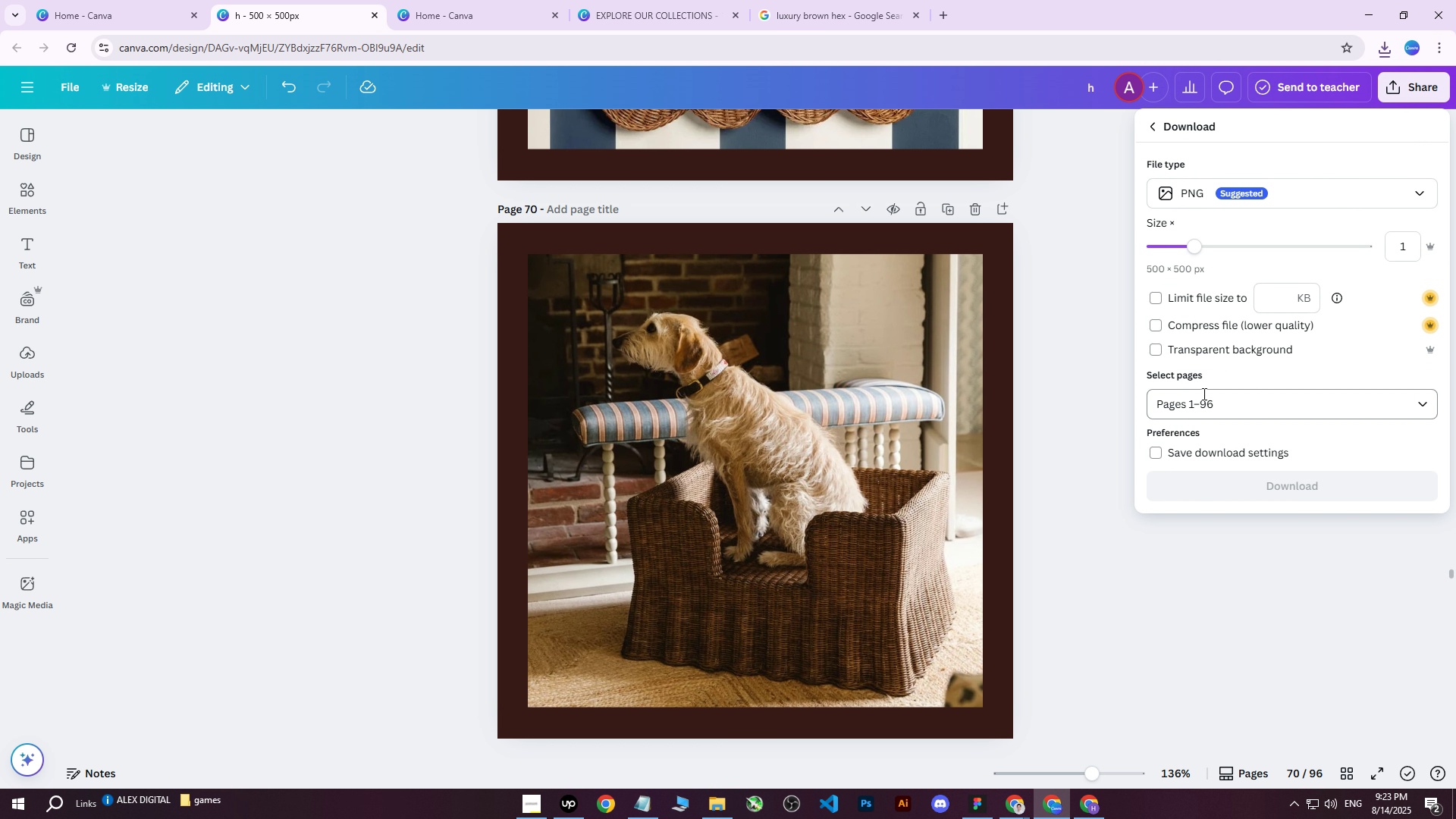 
double_click([1197, 426])
 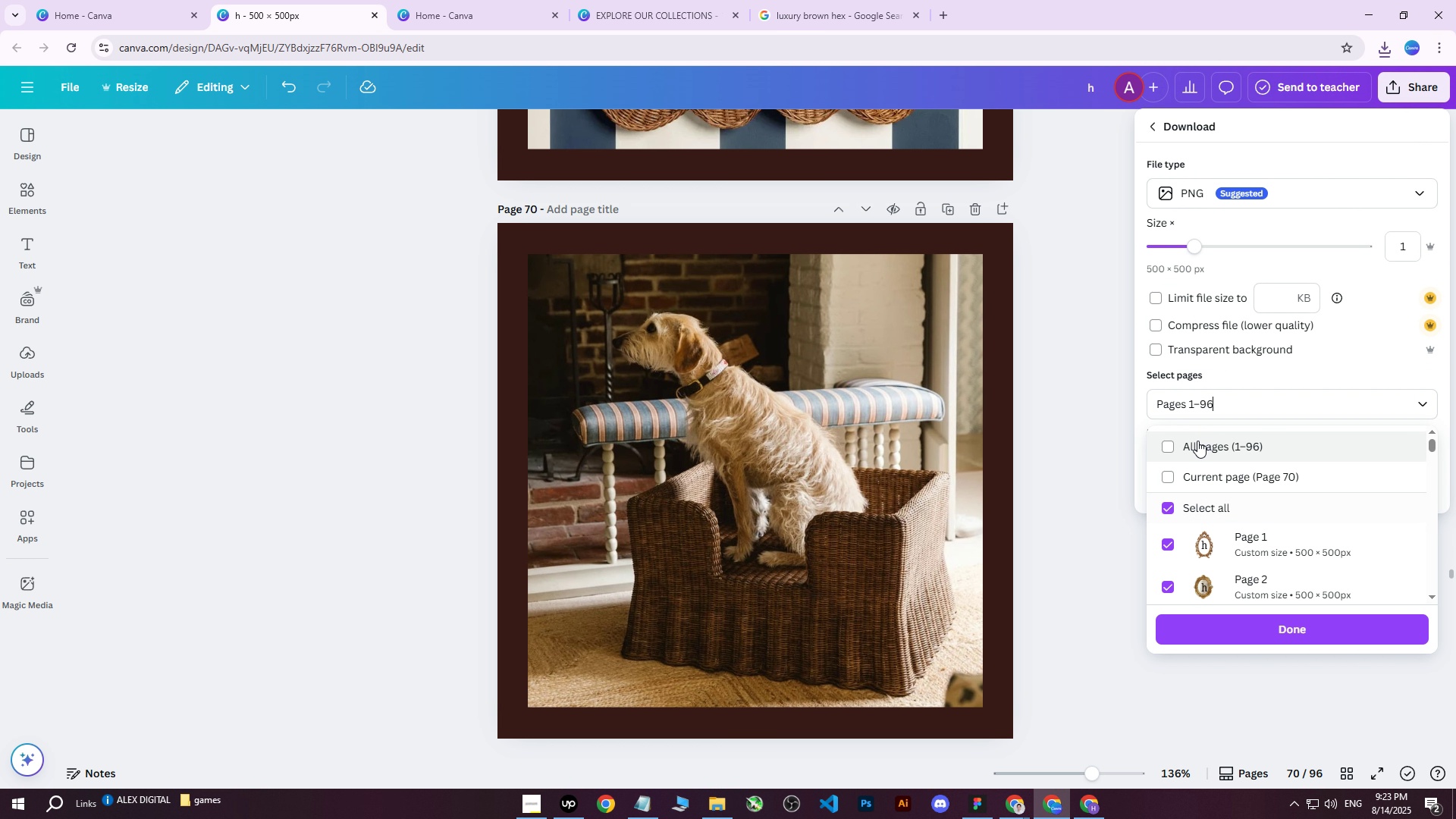 
triple_click([1197, 441])
 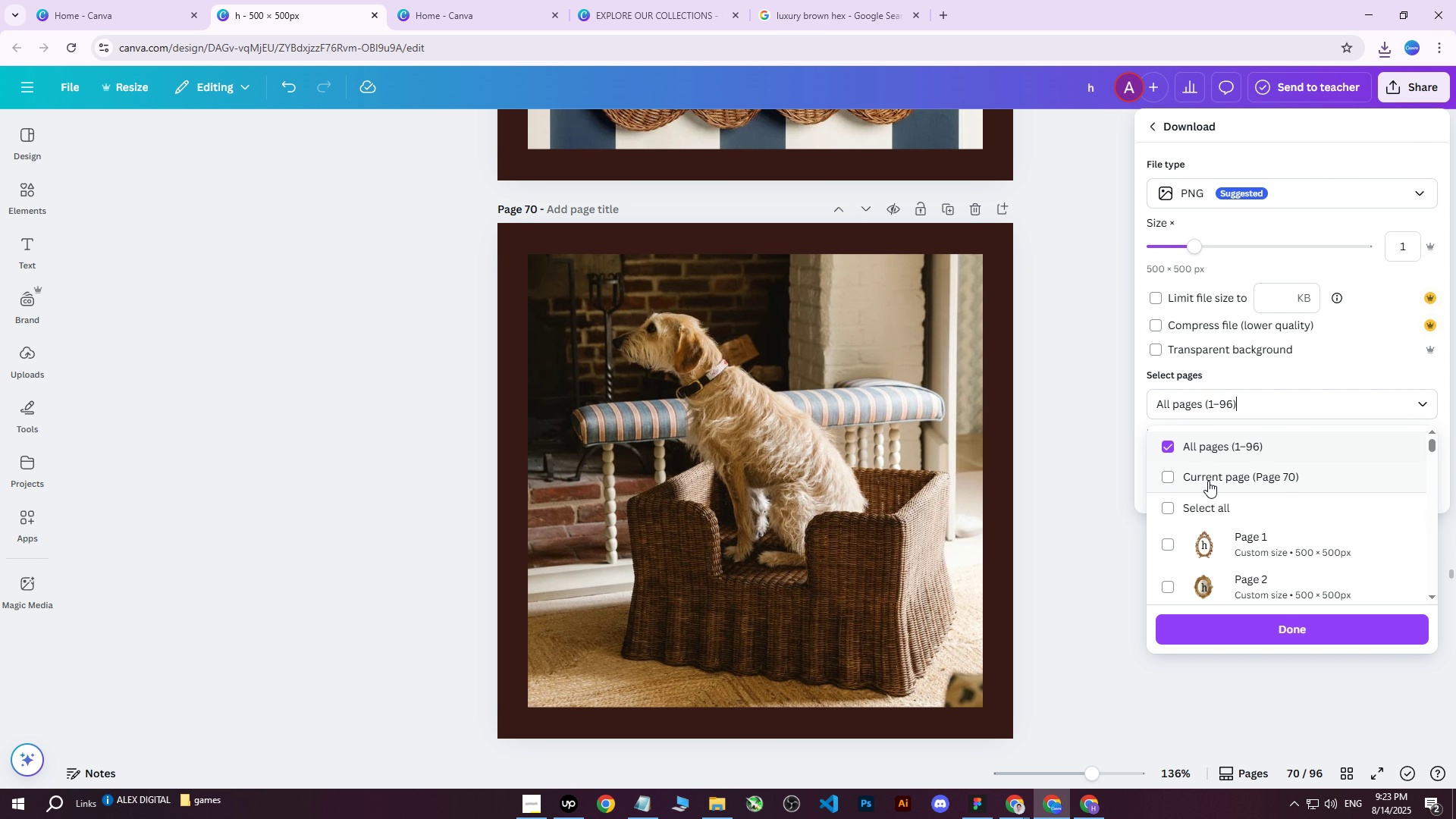 
triple_click([1208, 481])
 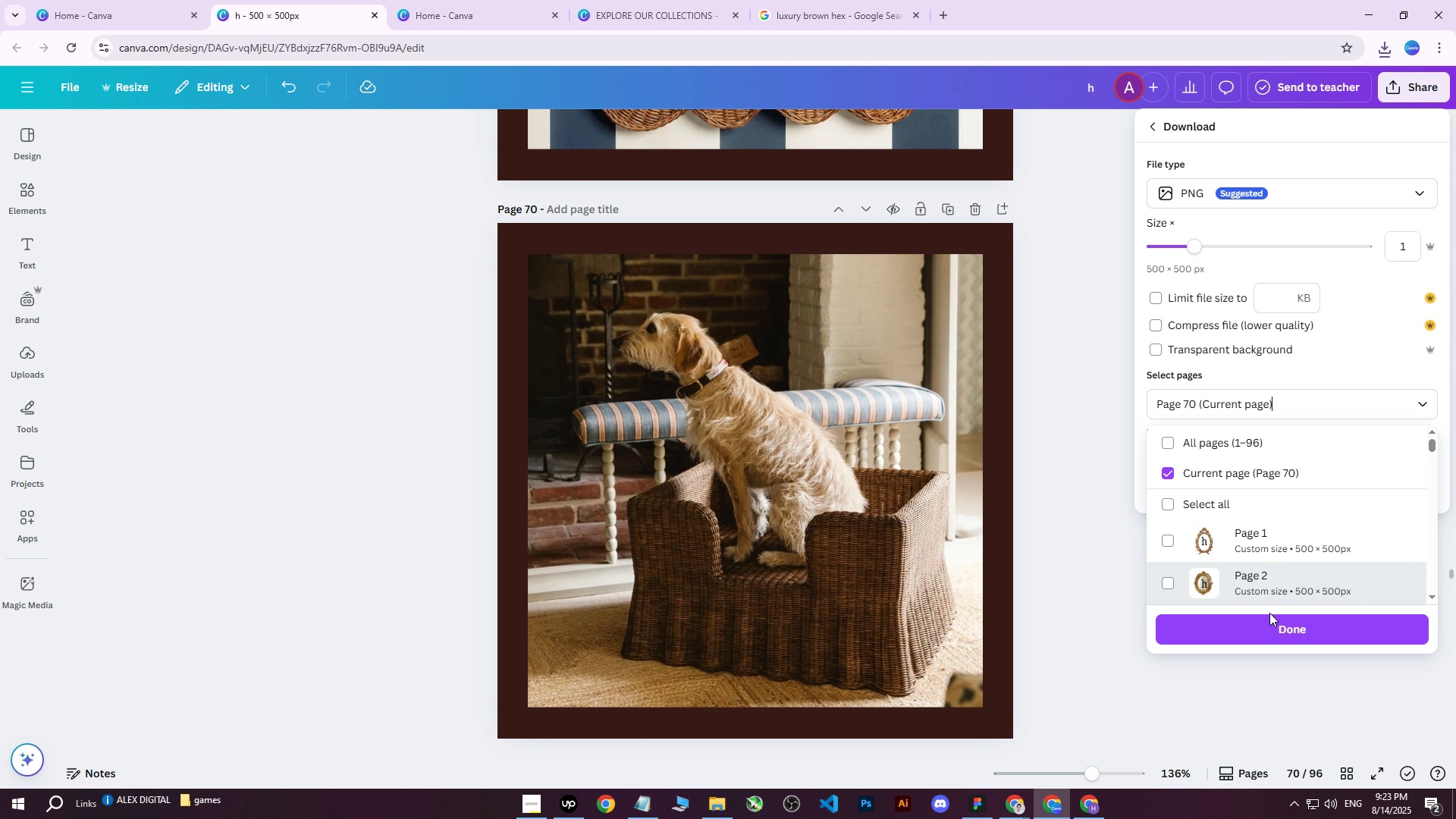 
left_click([1259, 623])
 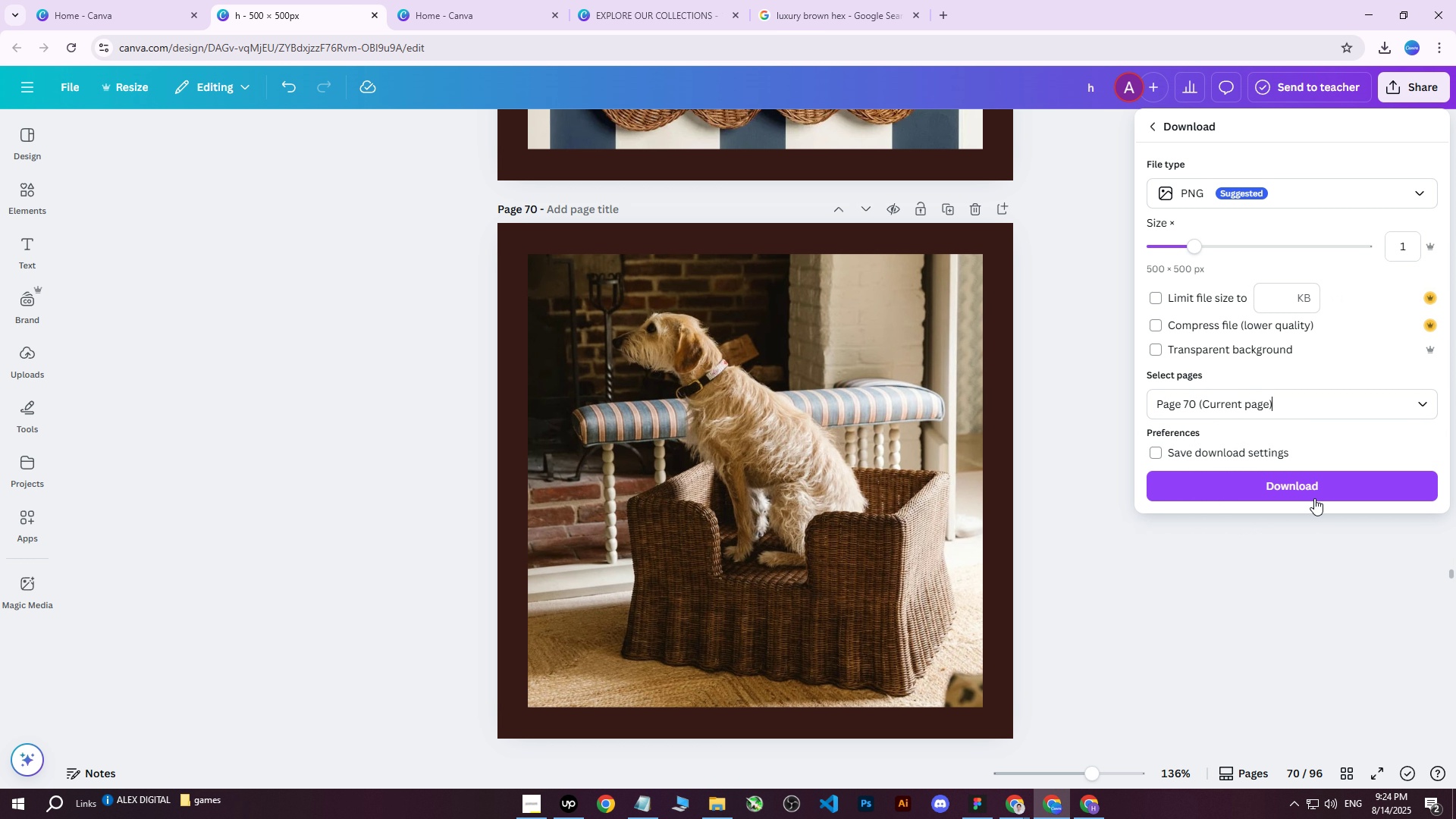 
double_click([1305, 485])
 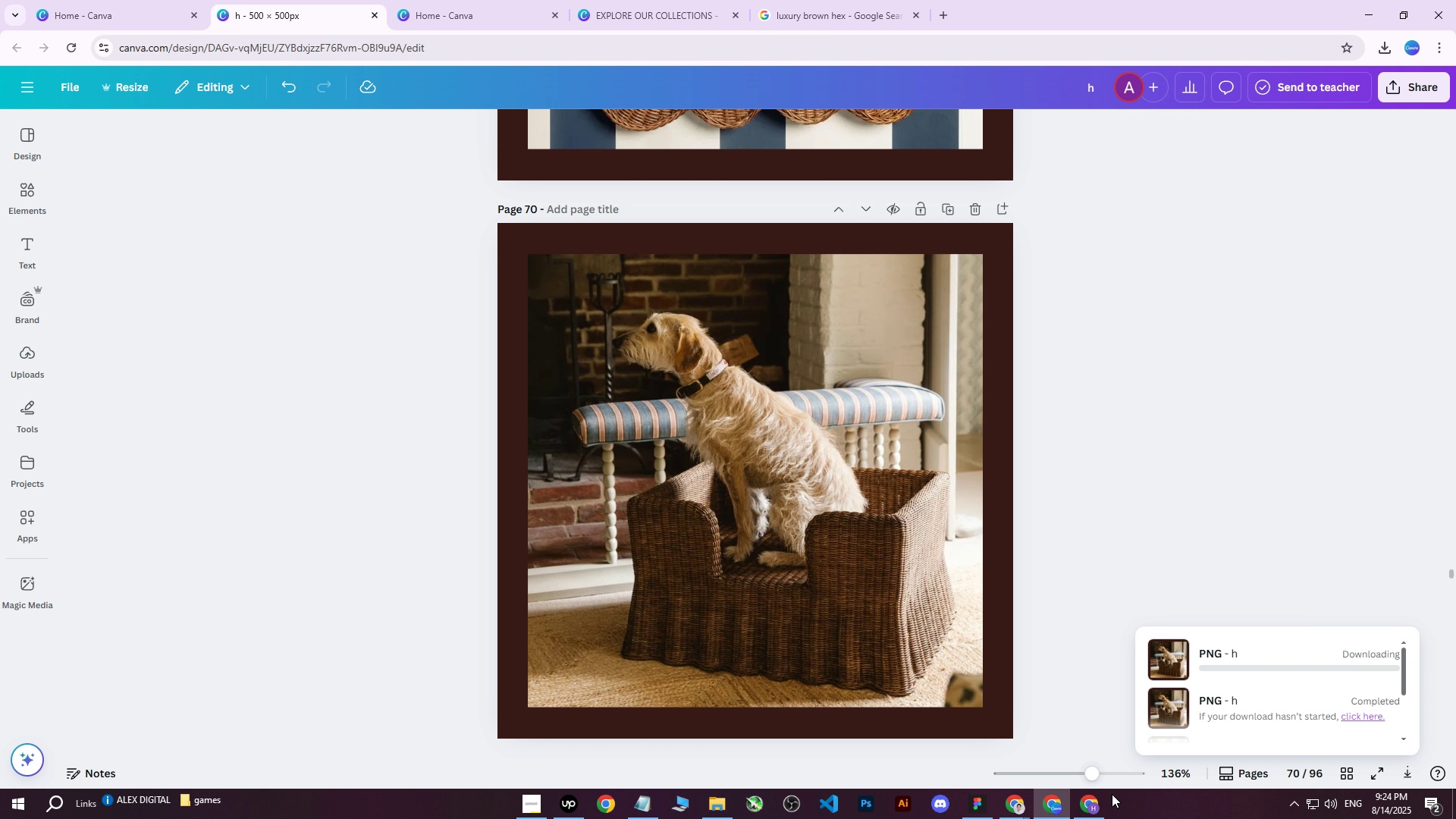 
left_click([1097, 796])
 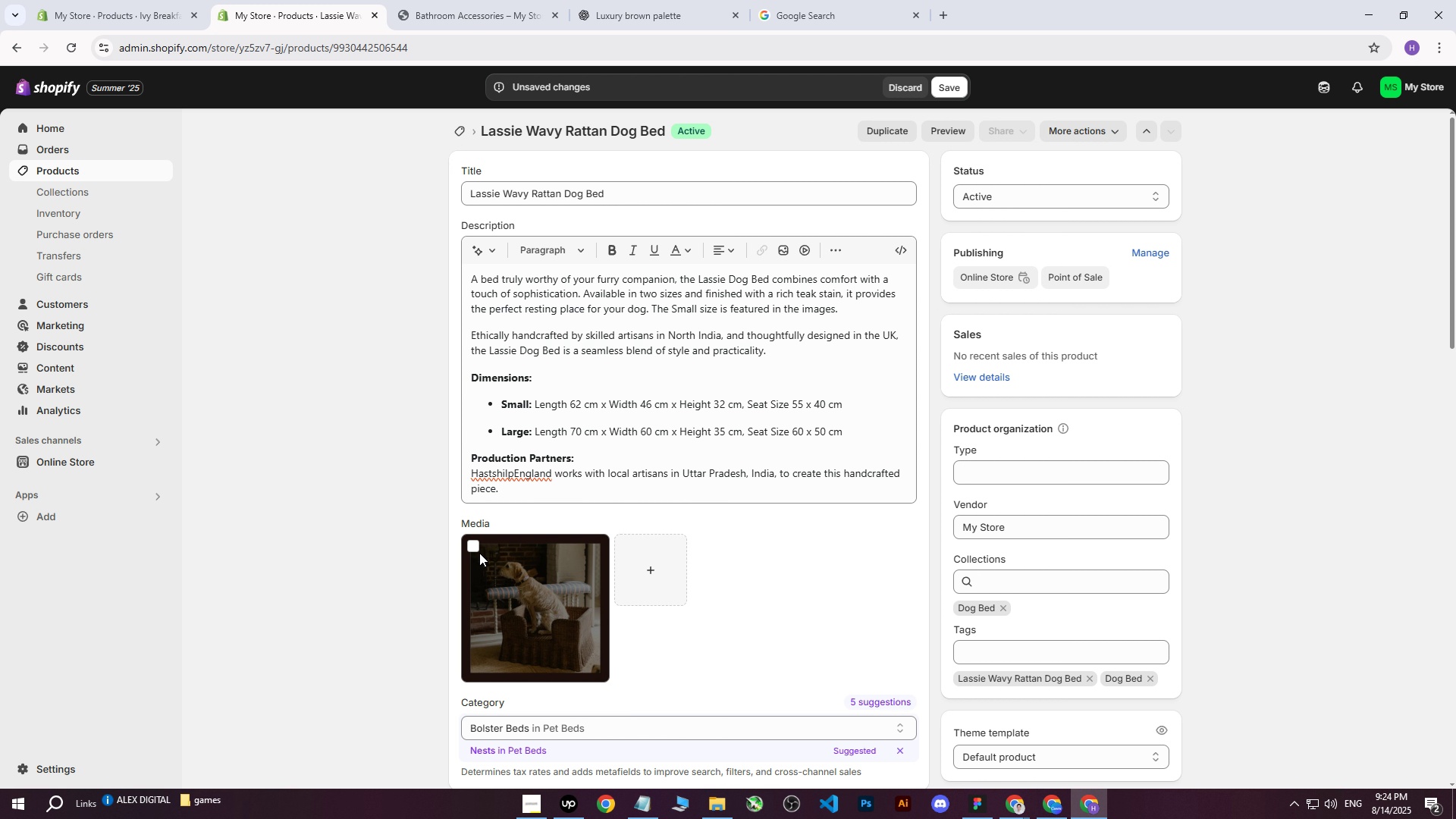 
left_click([474, 551])
 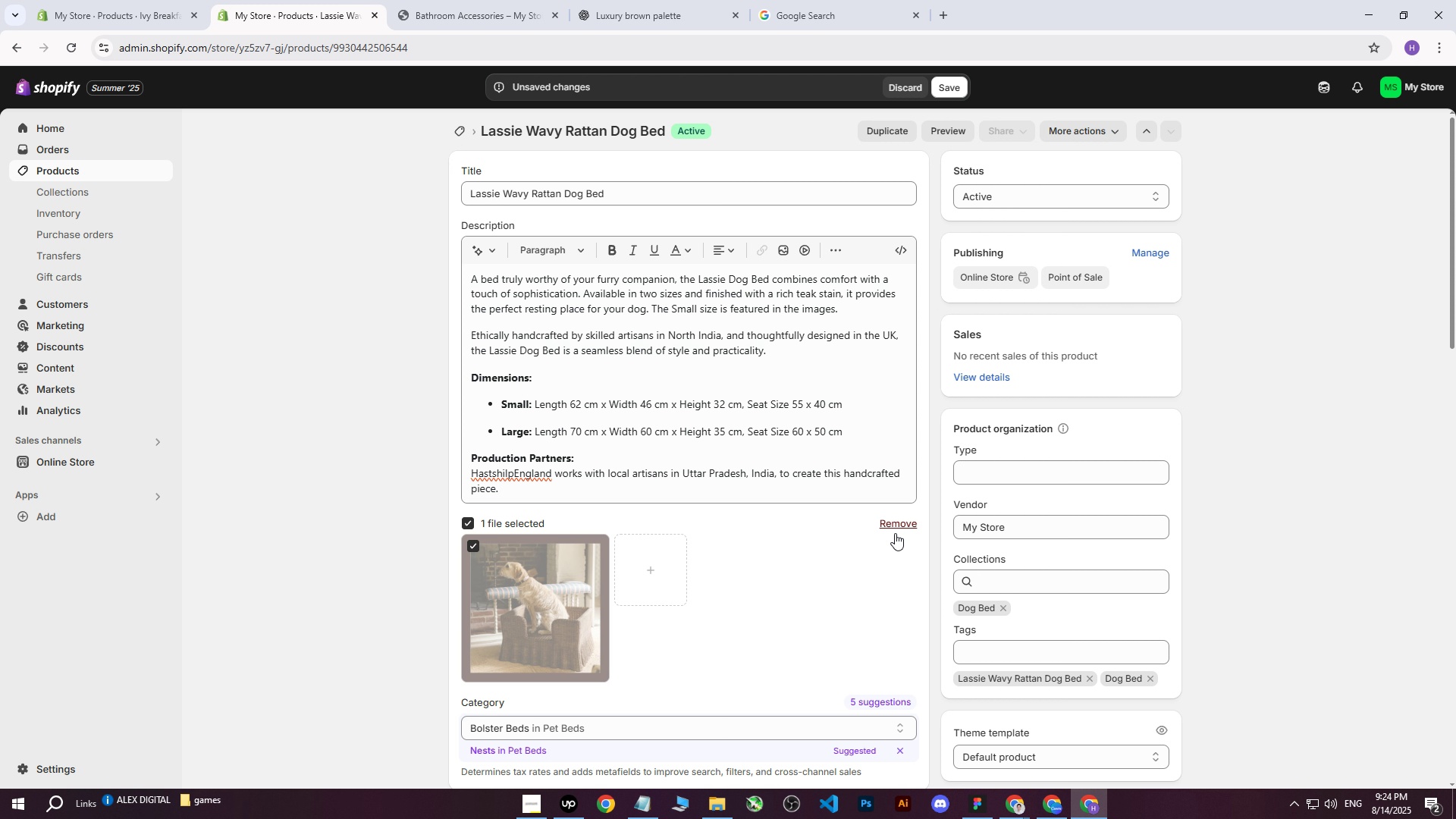 
left_click([896, 527])
 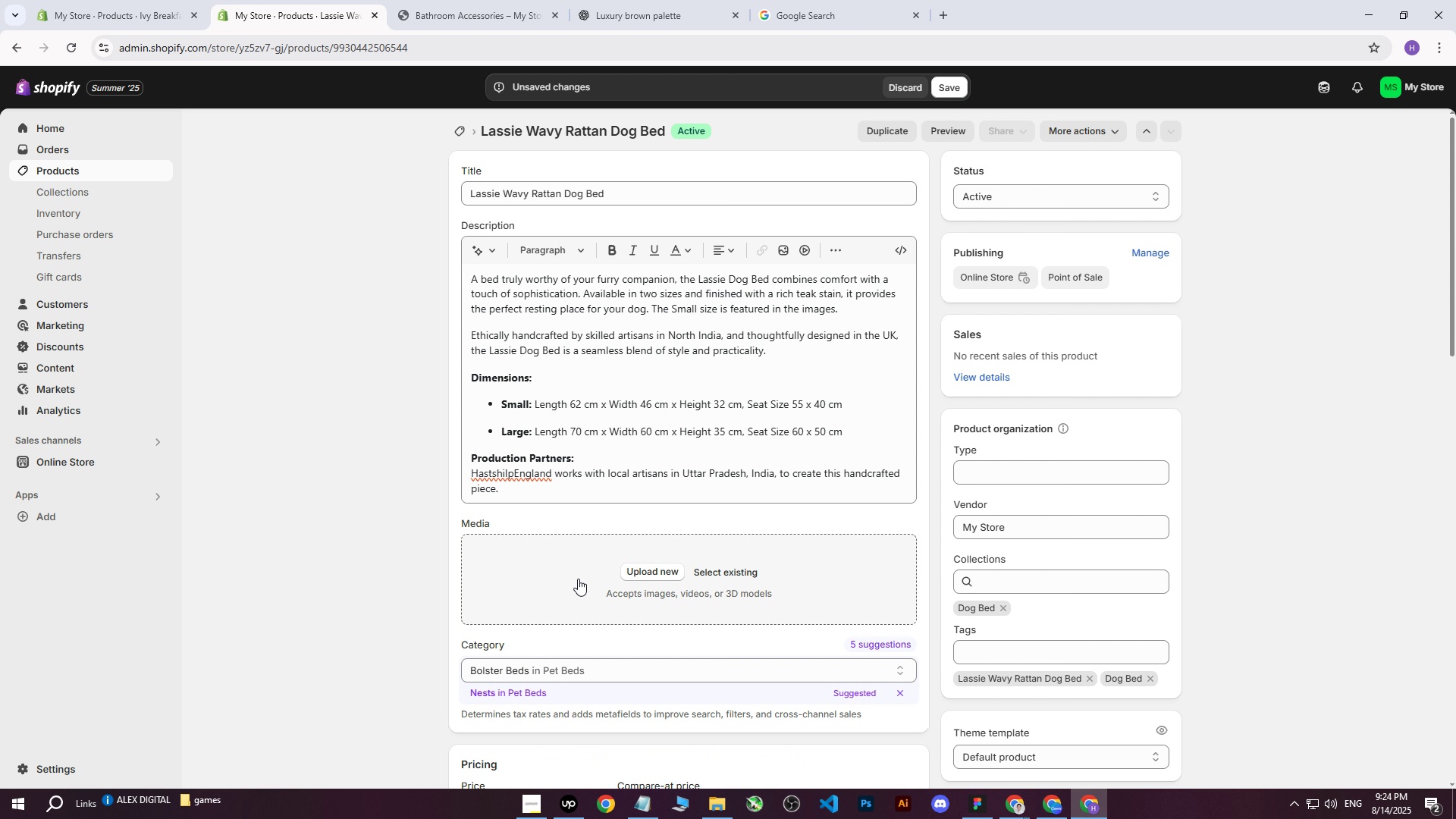 
left_click([633, 574])
 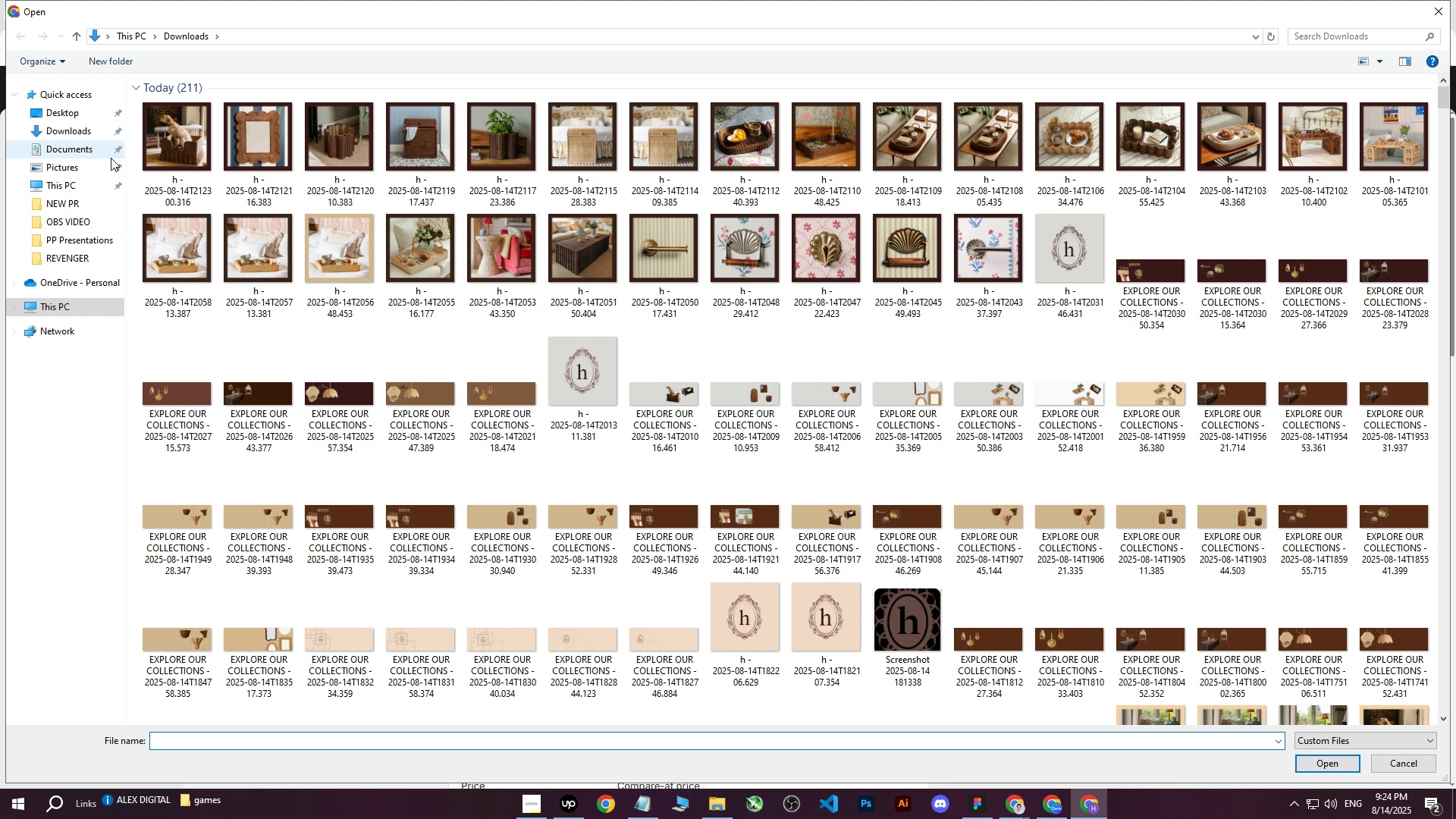 
left_click([184, 148])
 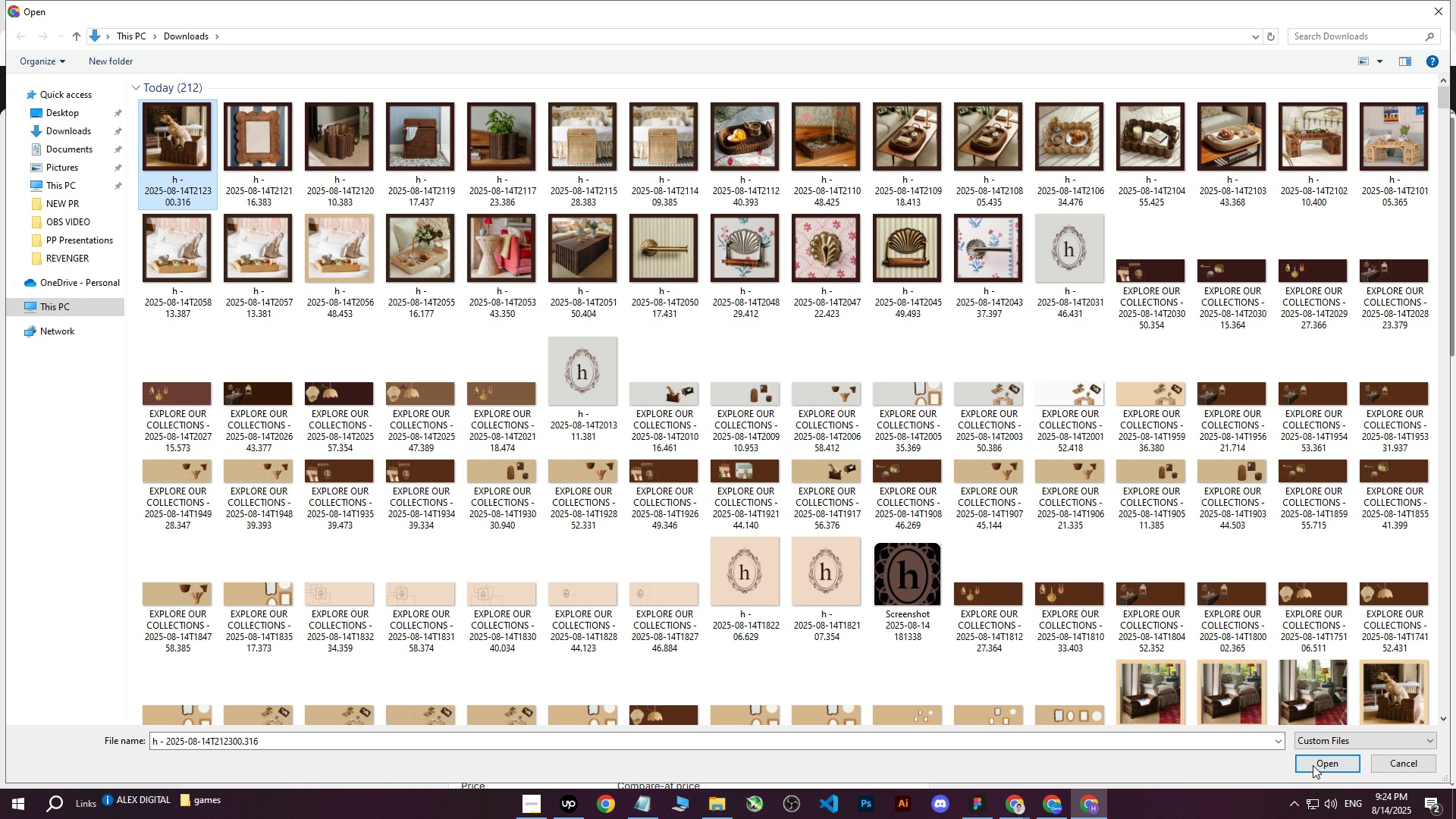 
left_click([1313, 765])
 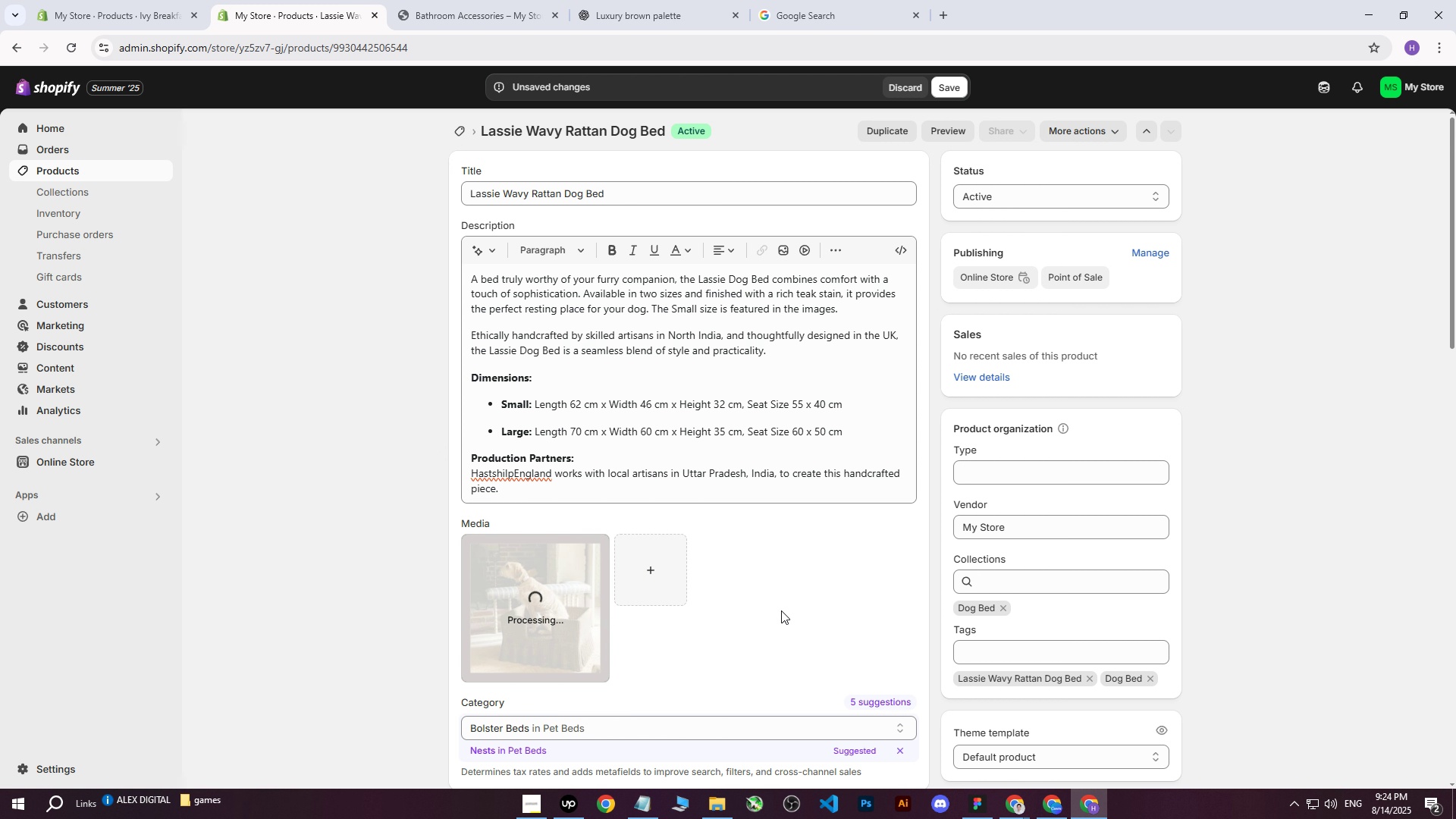 
left_click([475, 548])
 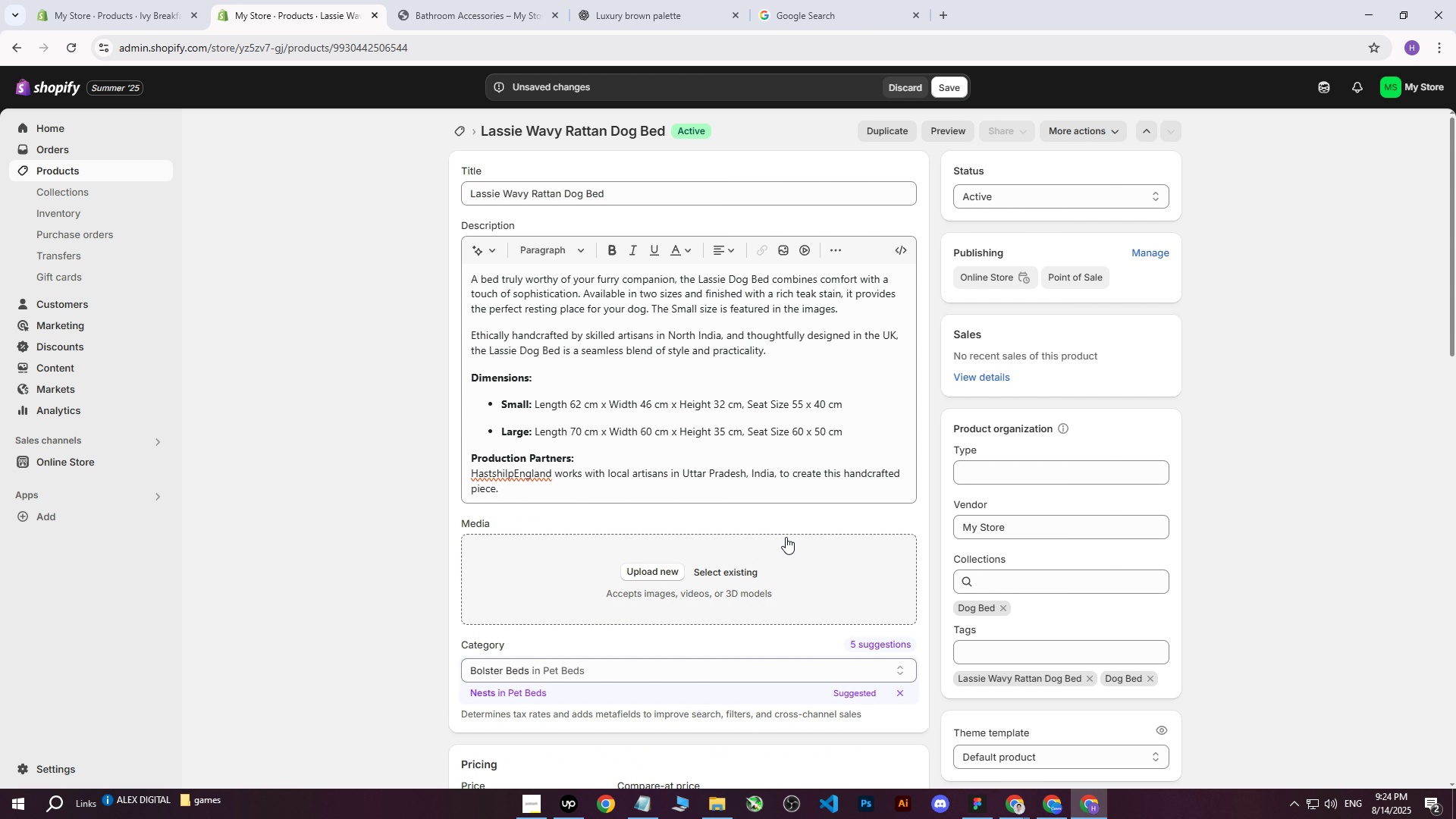 
left_click([623, 569])
 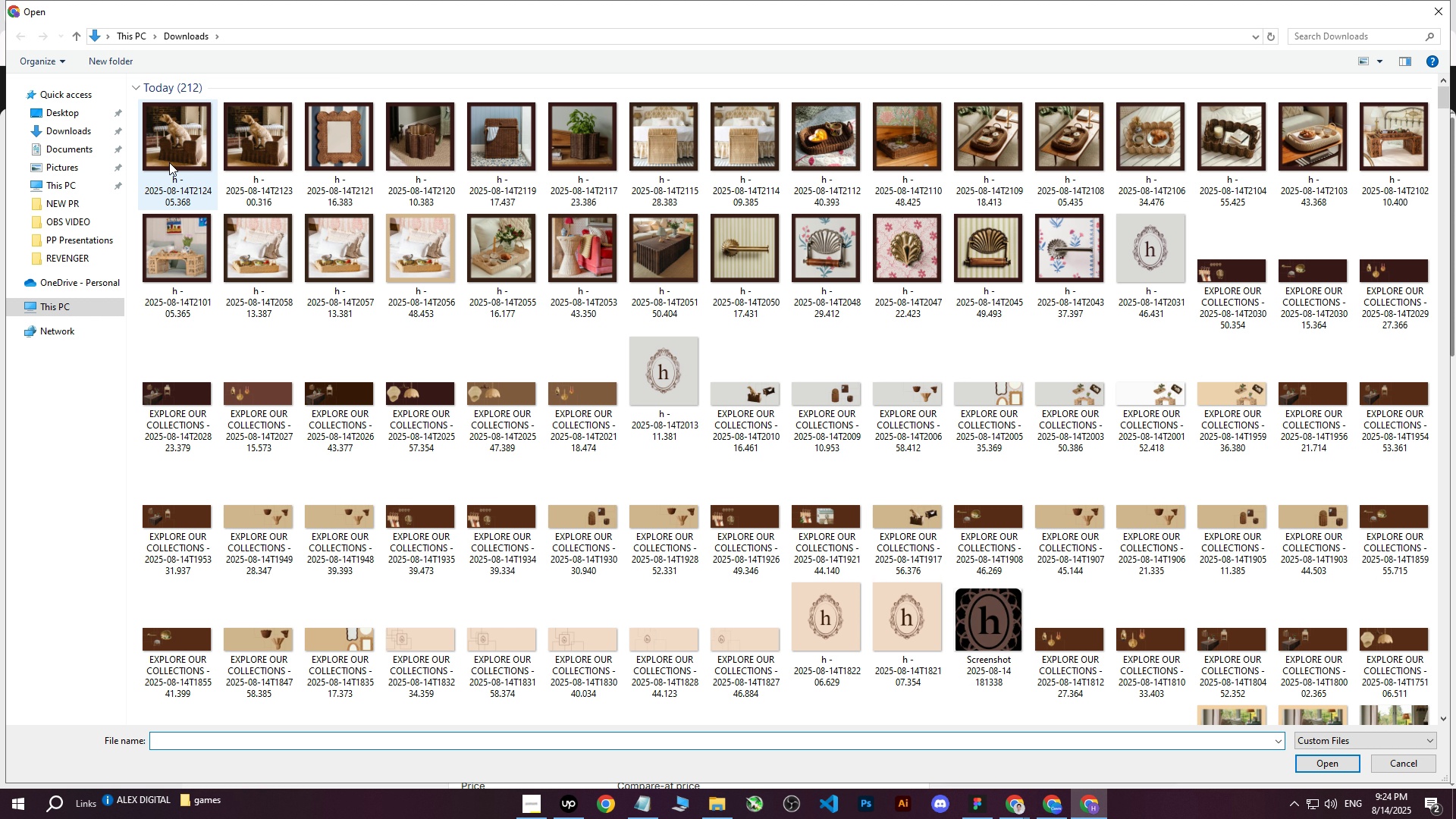 
left_click([162, 151])
 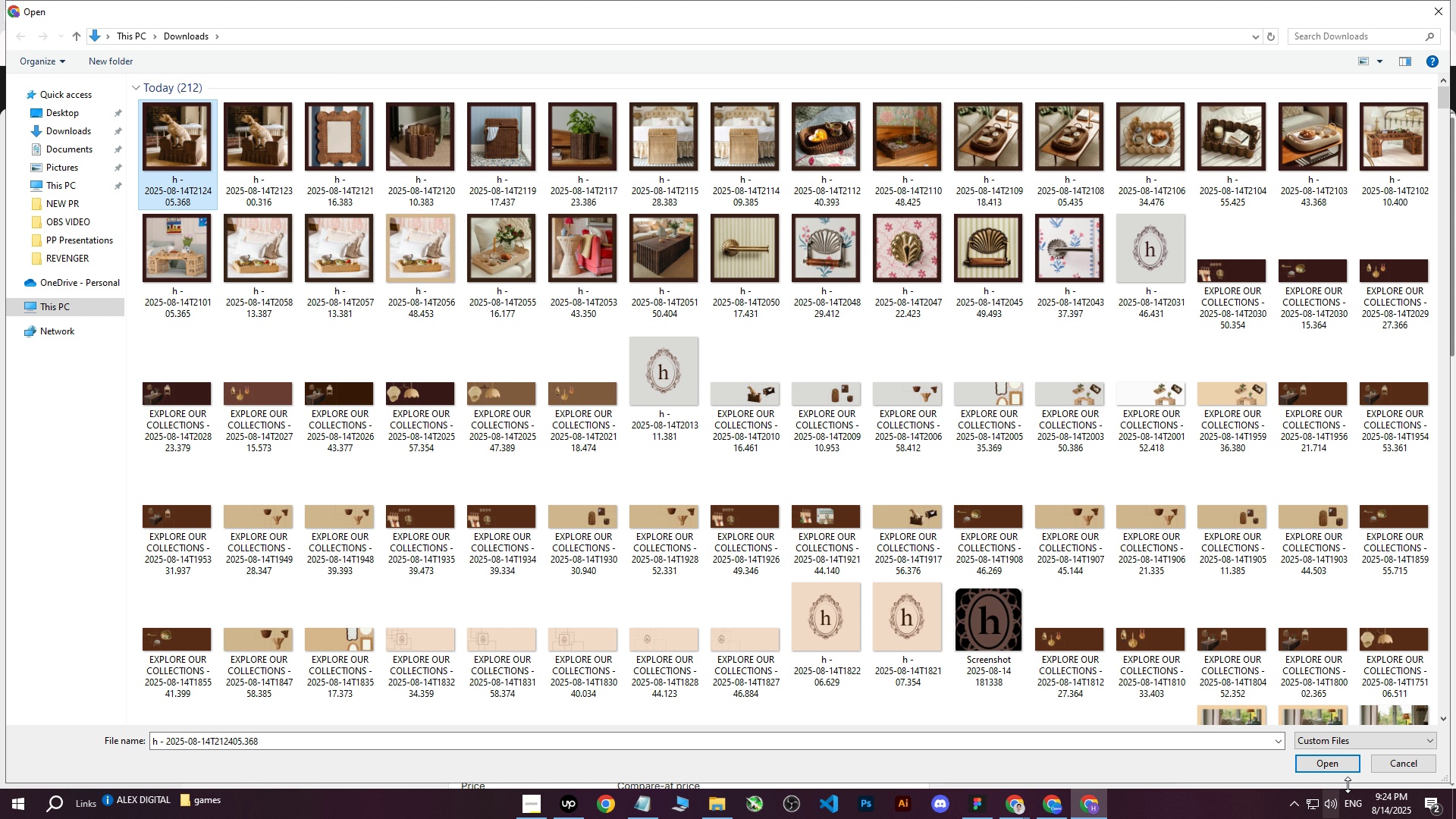 
left_click([1325, 768])
 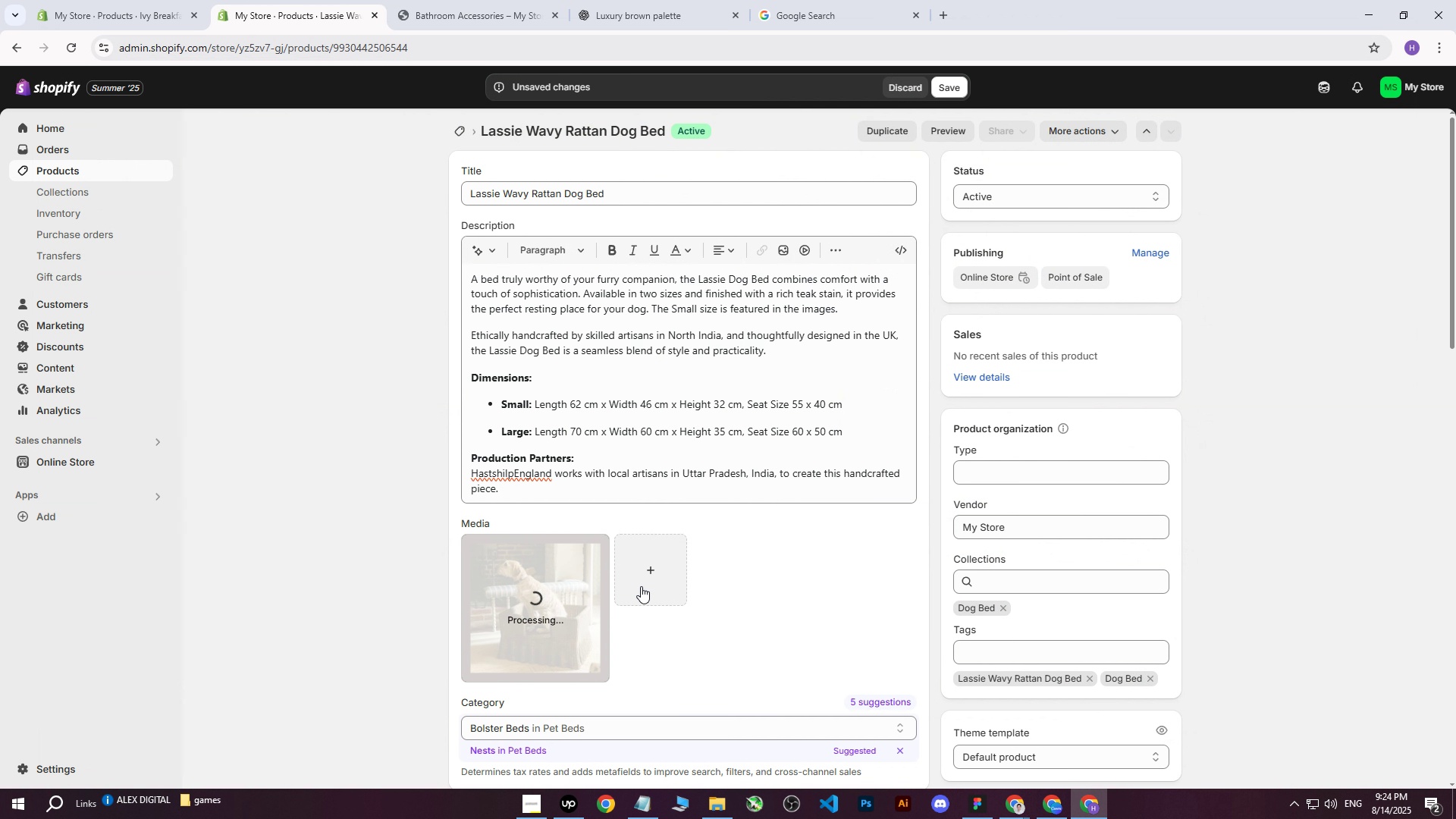 
left_click_drag(start_coordinate=[655, 201], to_coordinate=[419, 205])
 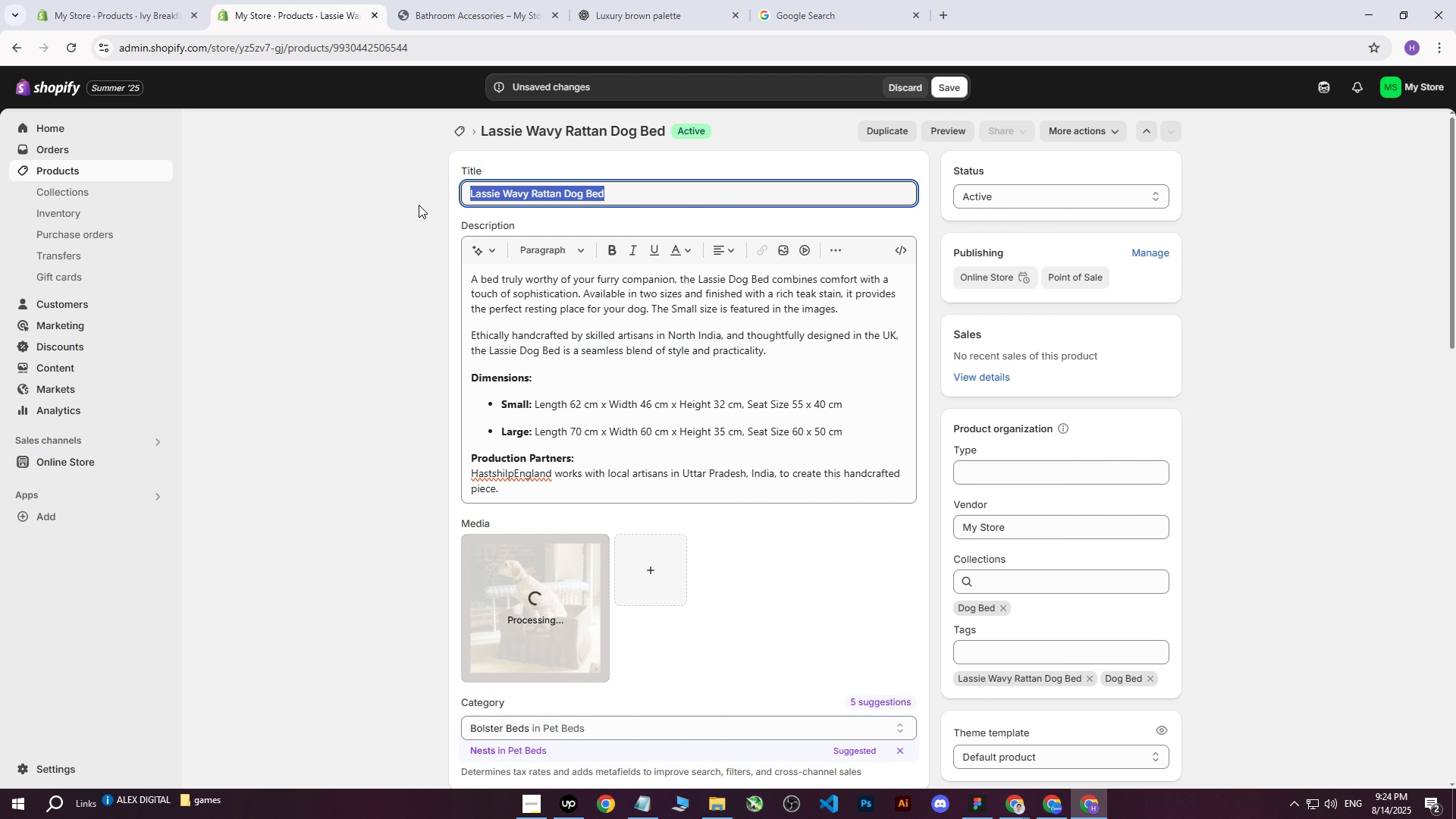 
key(Control+ControlLeft)
 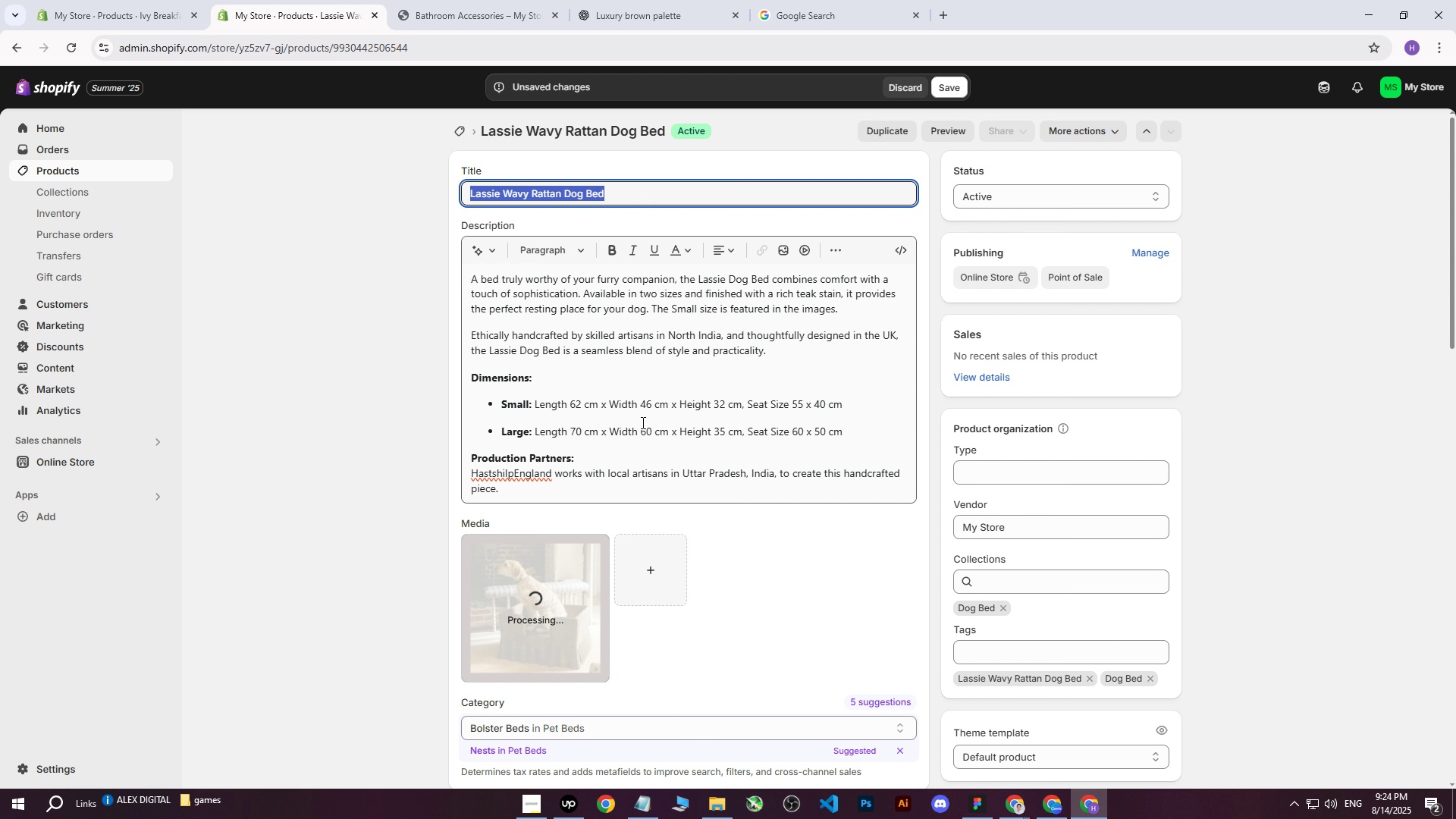 
key(Control+C)
 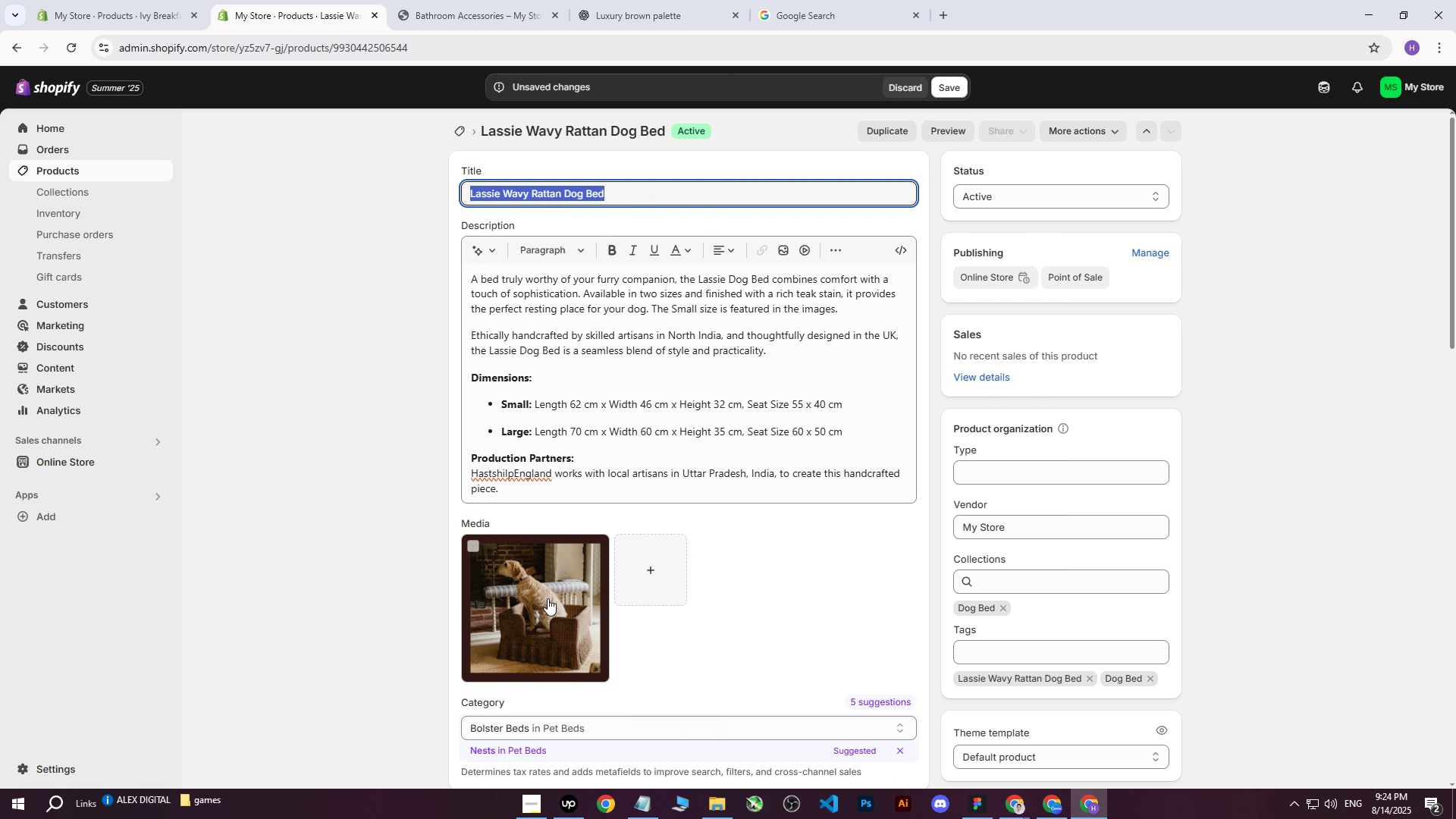 
left_click([505, 617])
 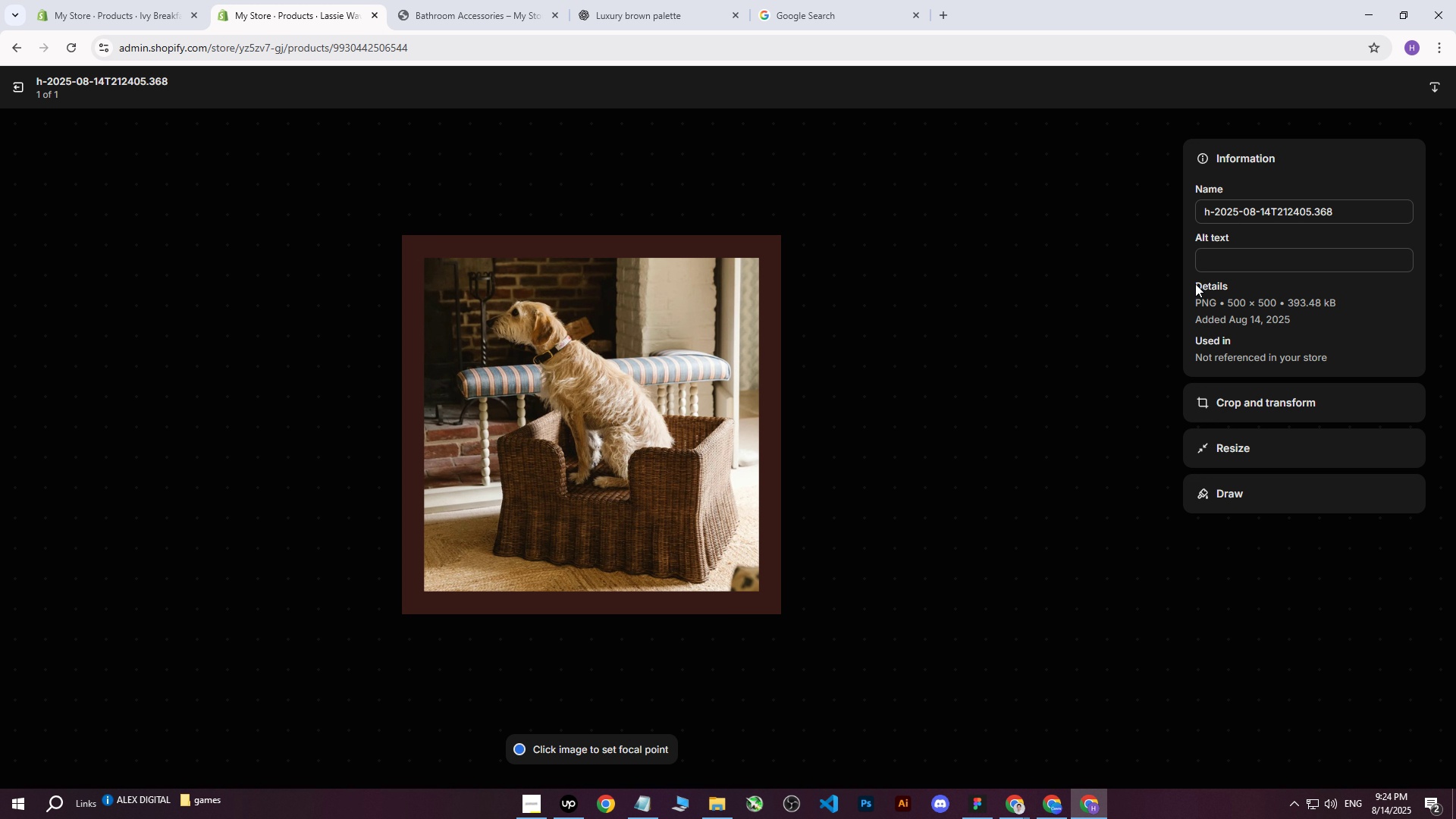 
left_click([1235, 268])
 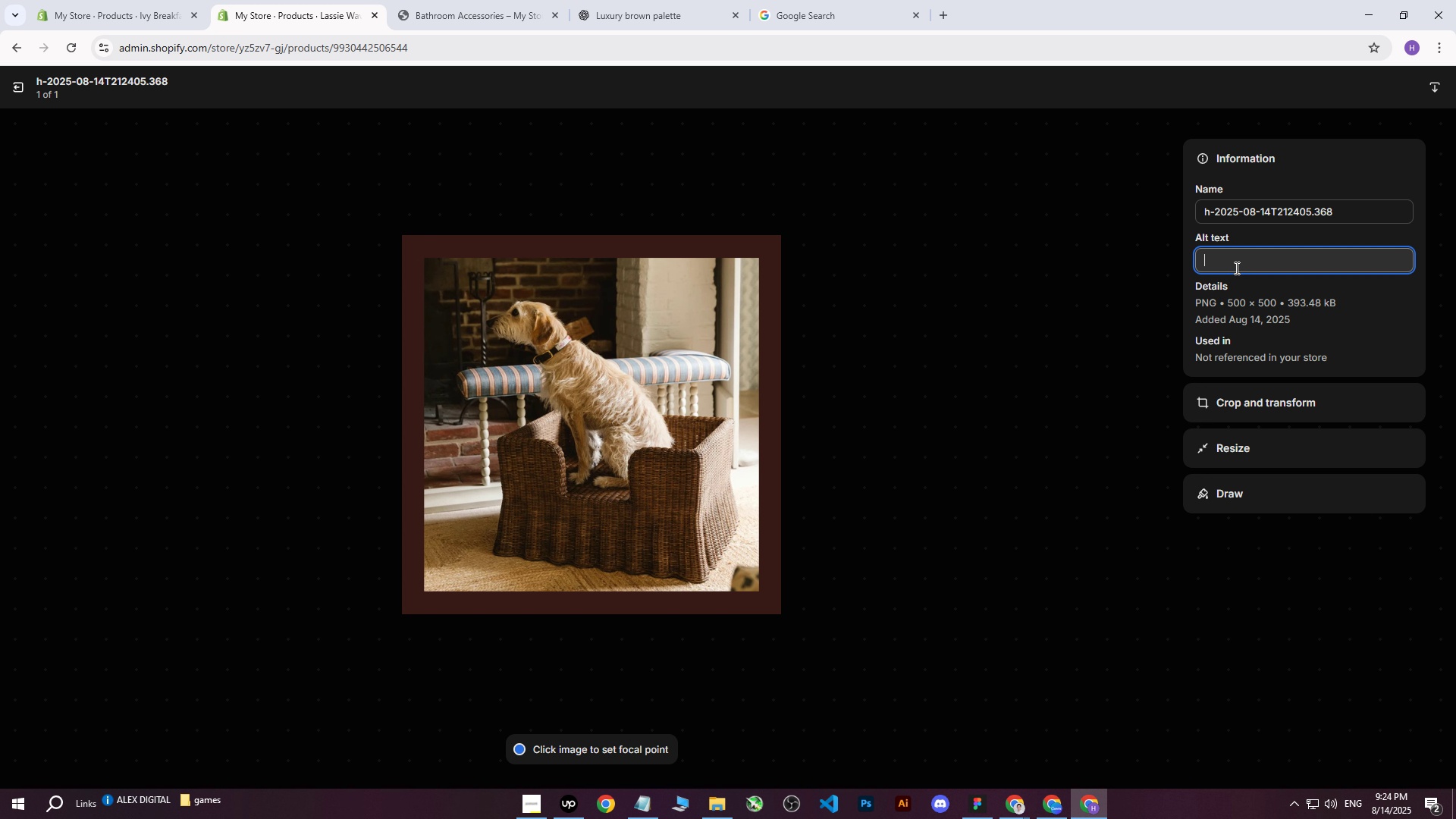 
key(Control+ControlLeft)
 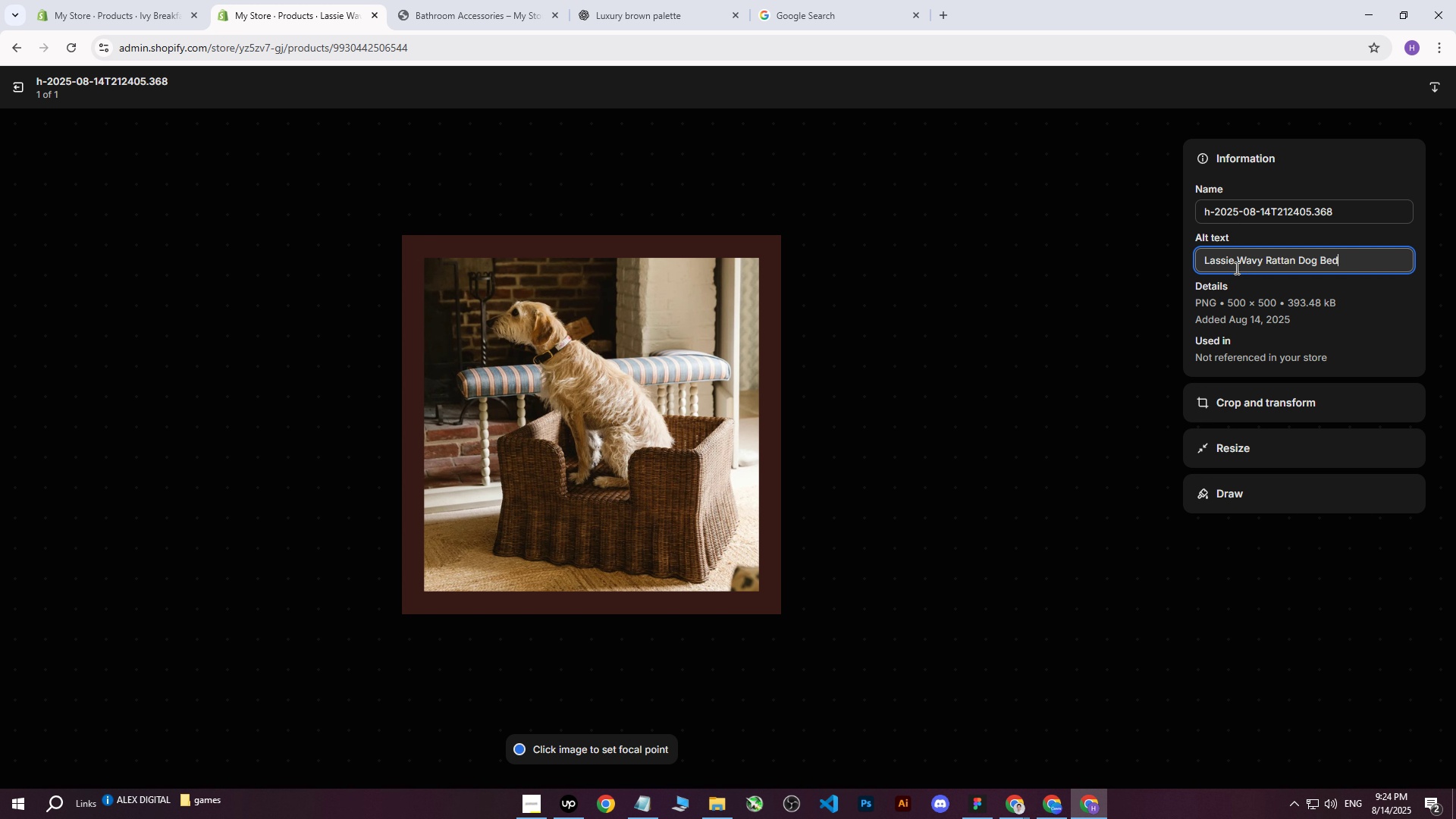 
key(Control+V)
 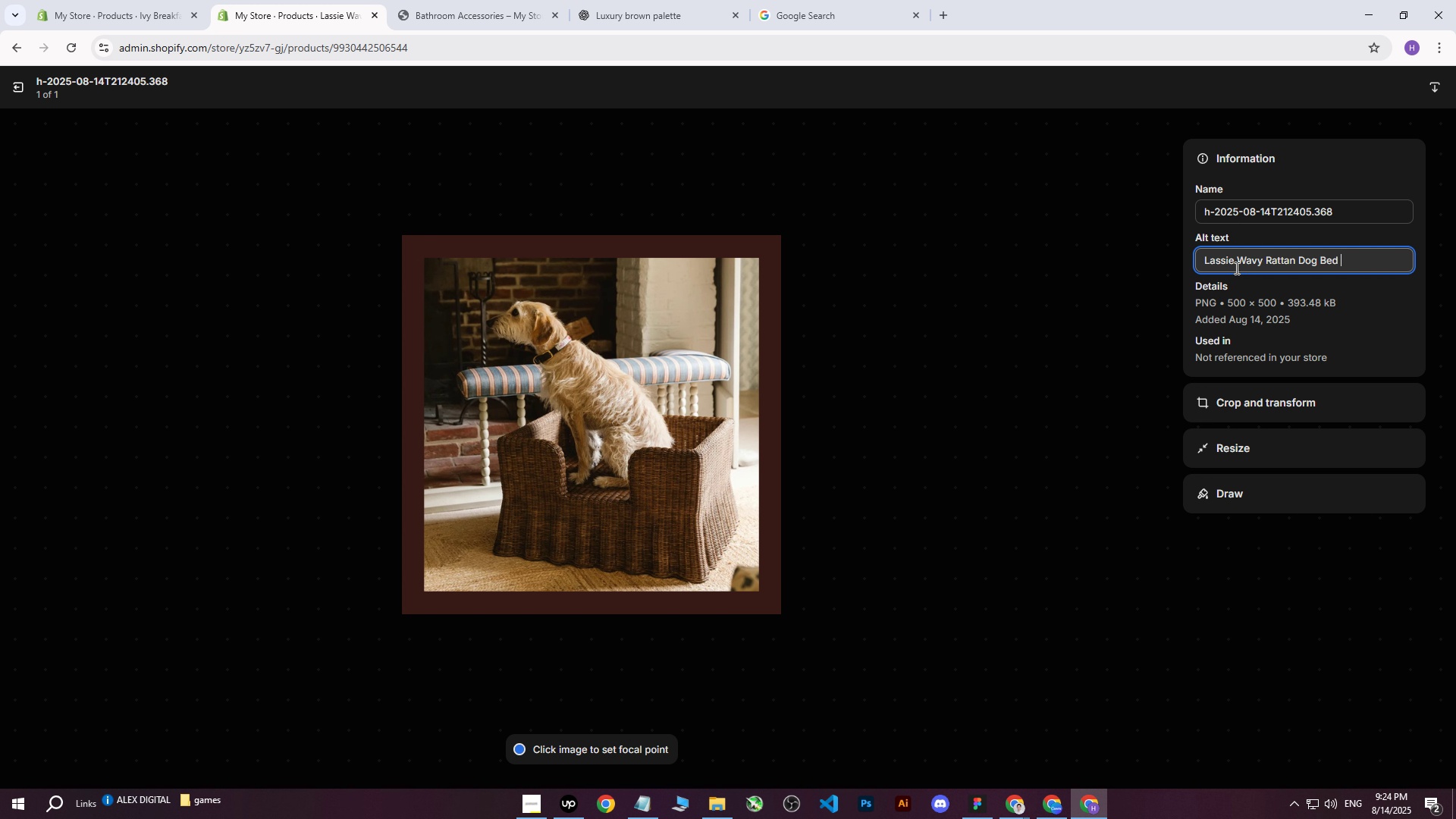 
type( in corner of room with dog in it.)
 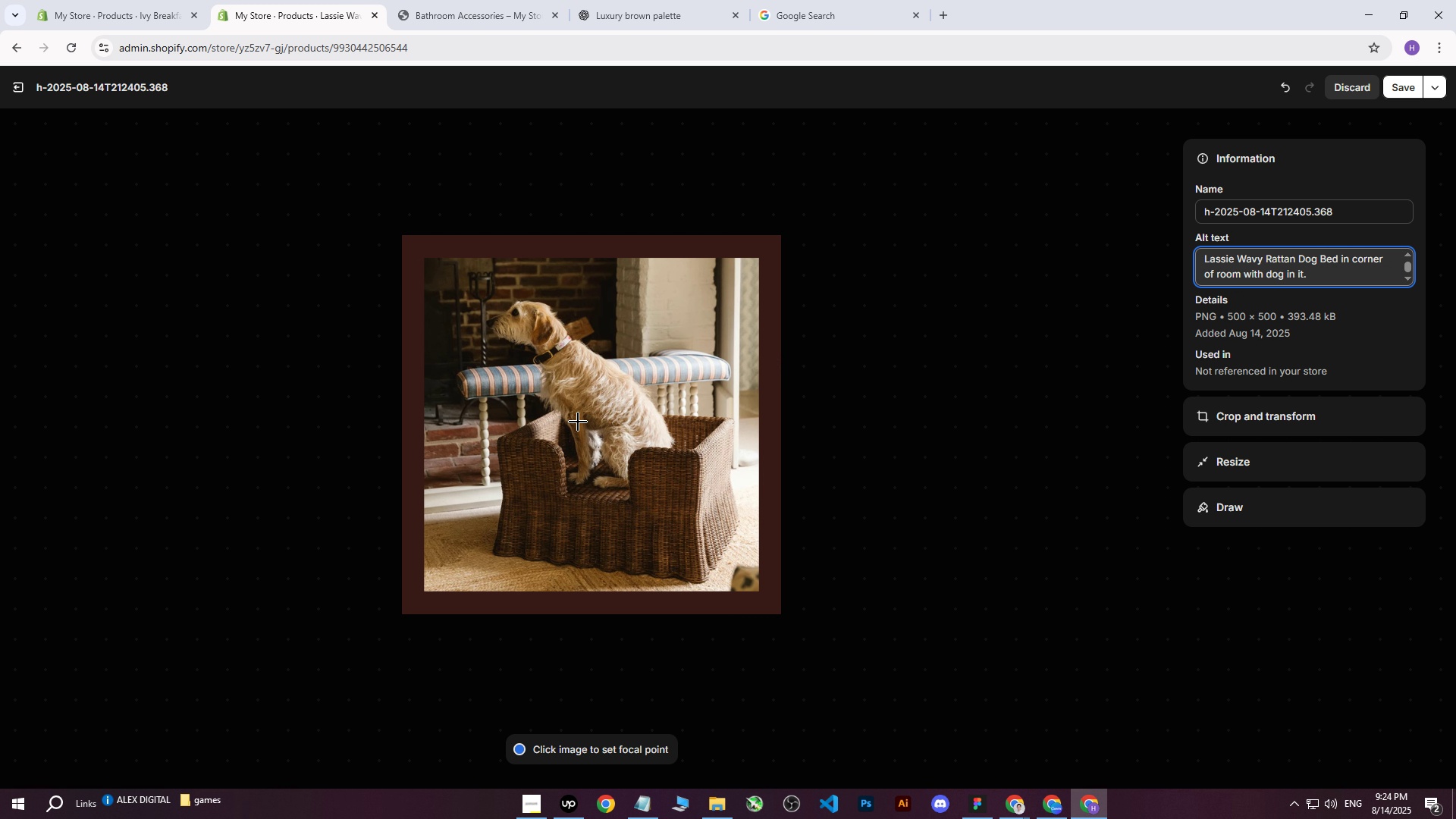 
left_click([591, 425])
 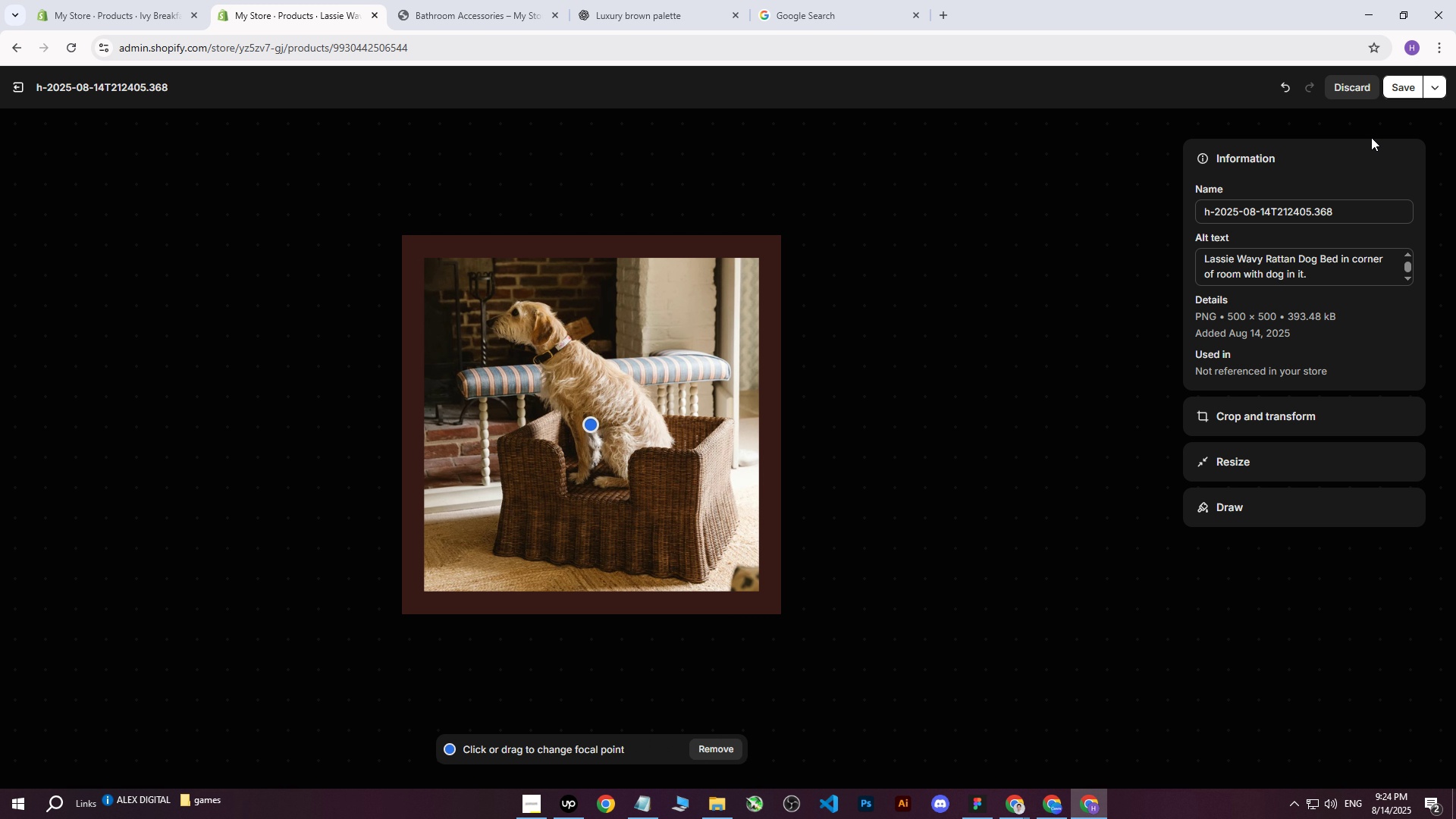 
left_click([1396, 99])
 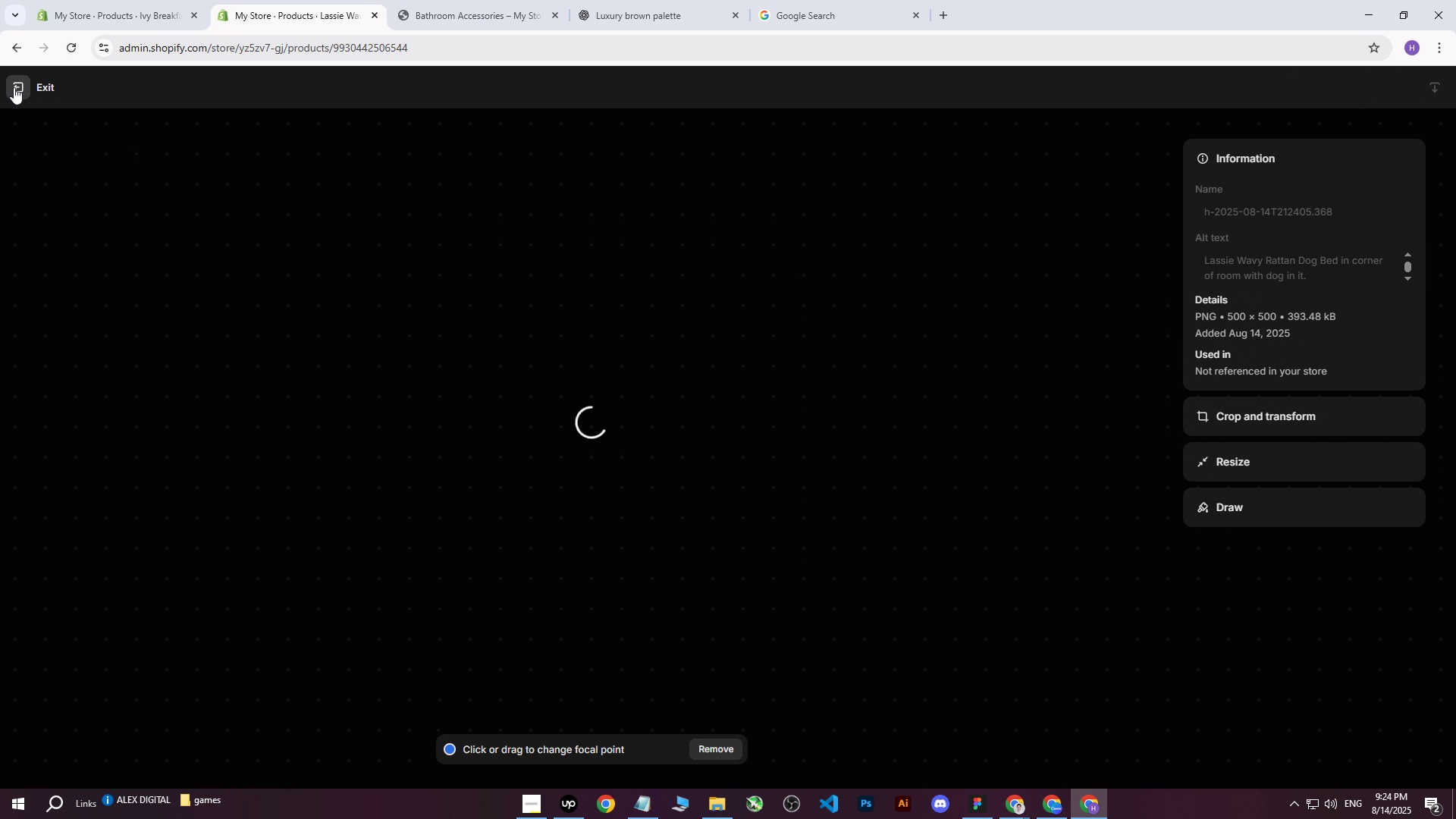 
left_click([14, 87])
 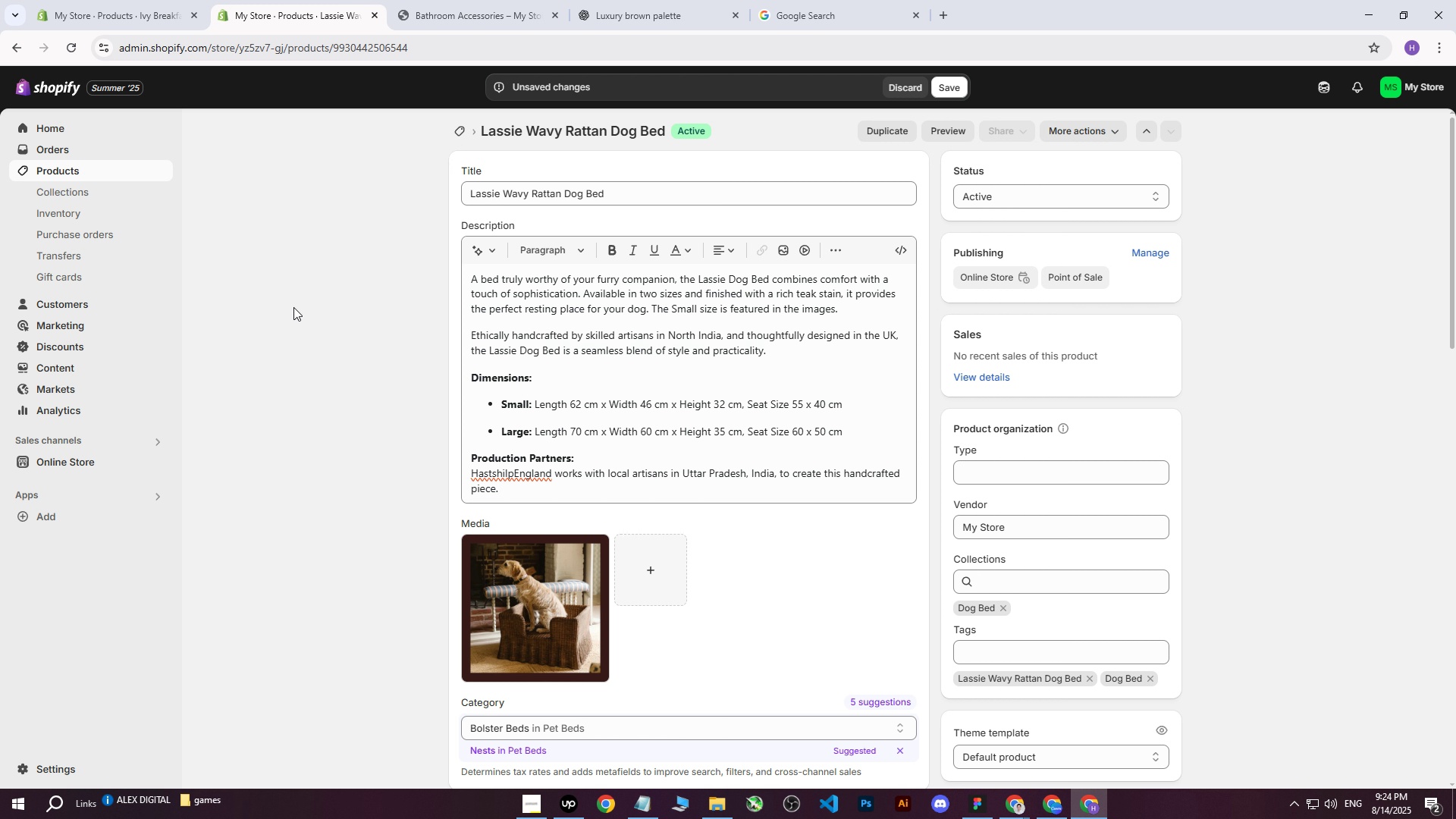 
scroll: coordinate [622, 488], scroll_direction: down, amount: 4.0
 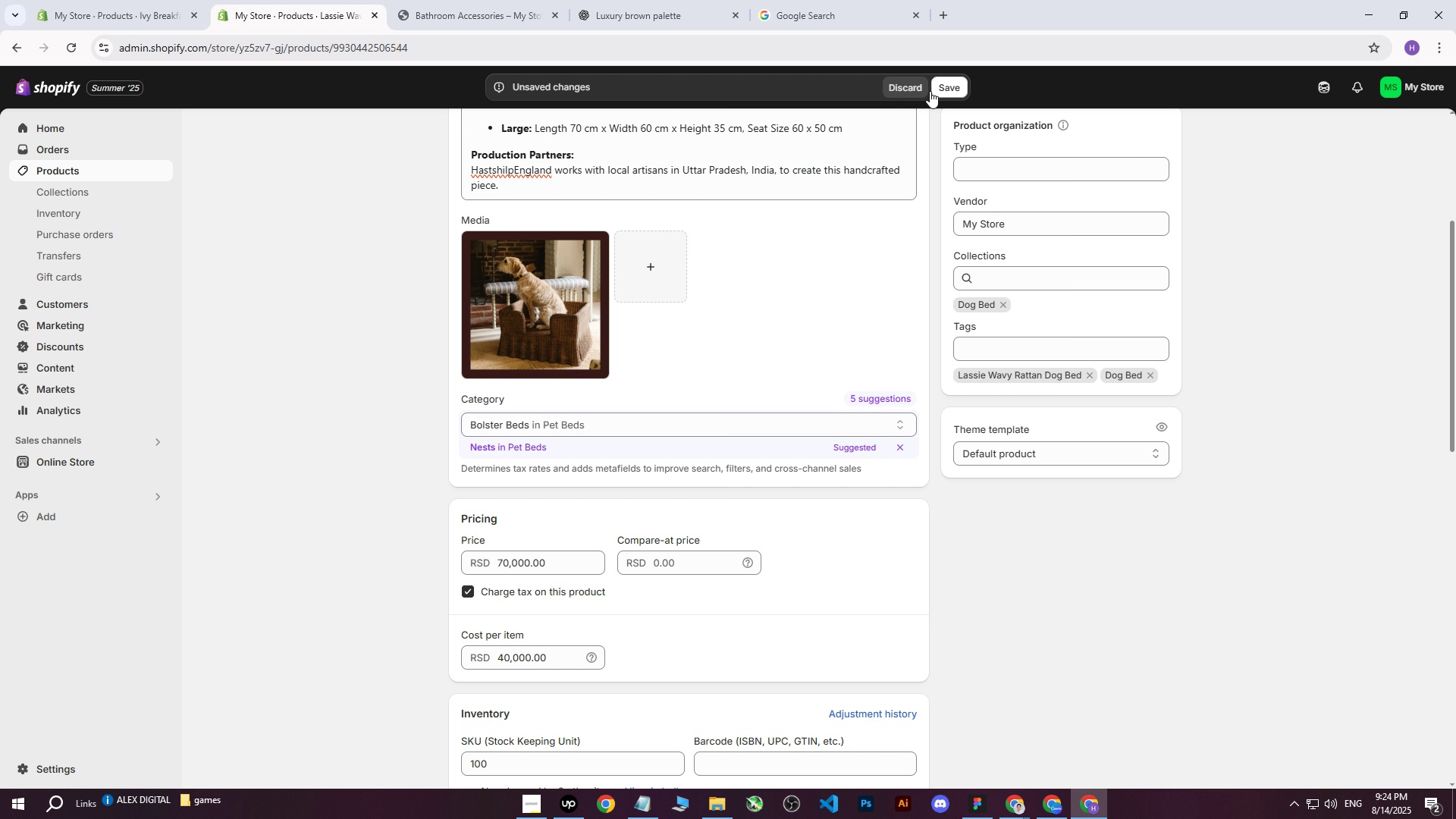 
left_click([951, 90])
 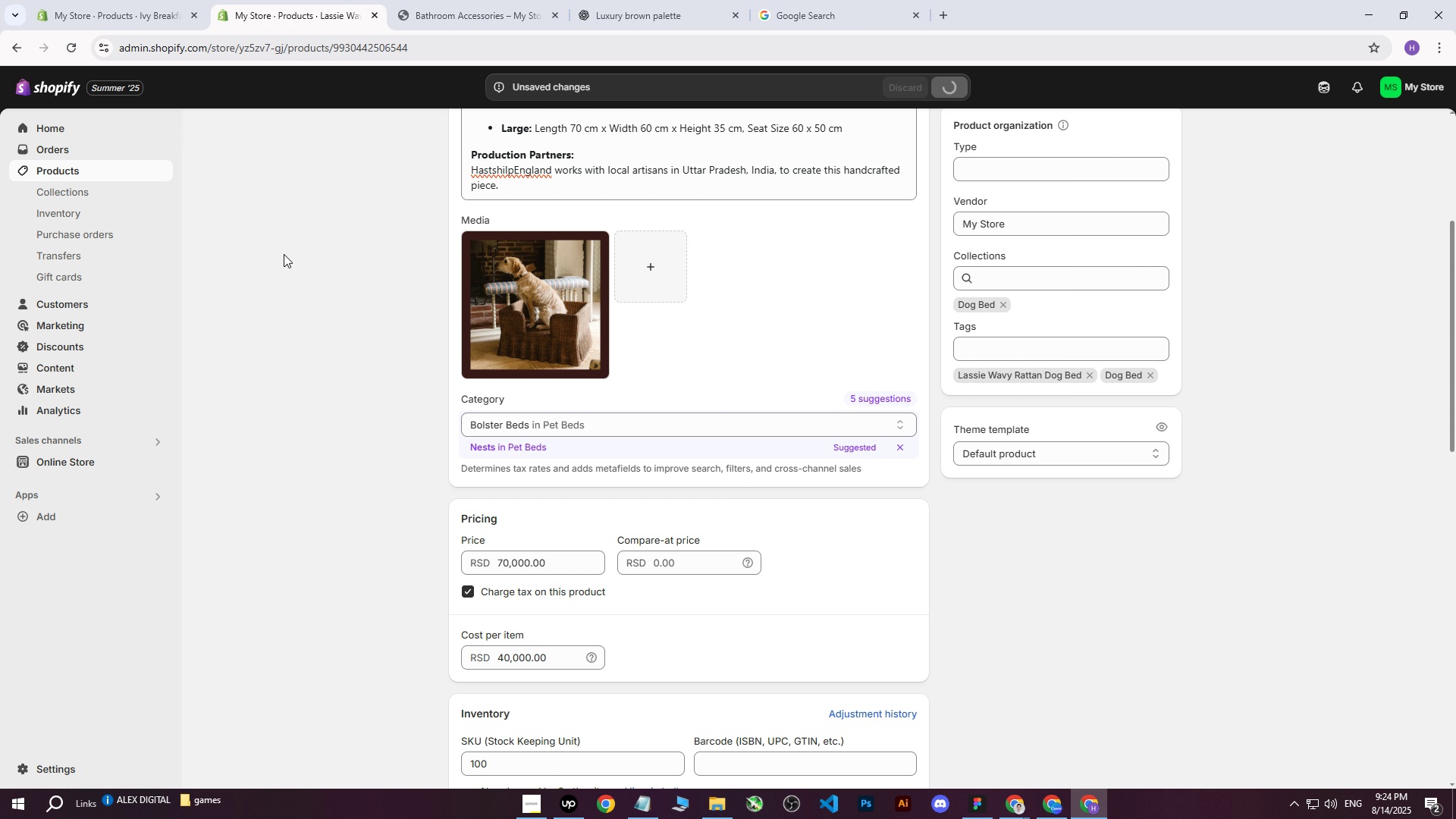 
 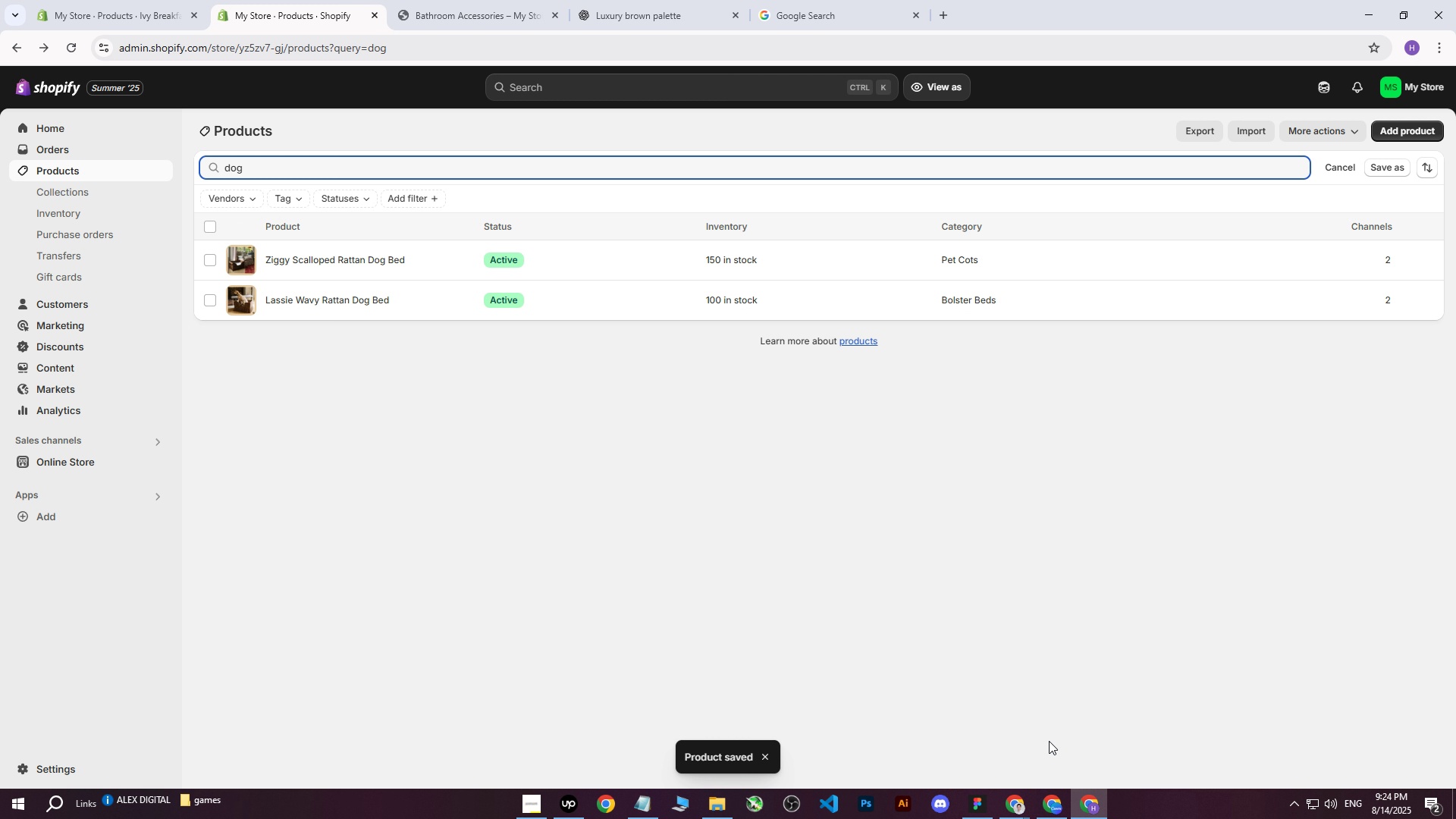 
left_click([1051, 798])
 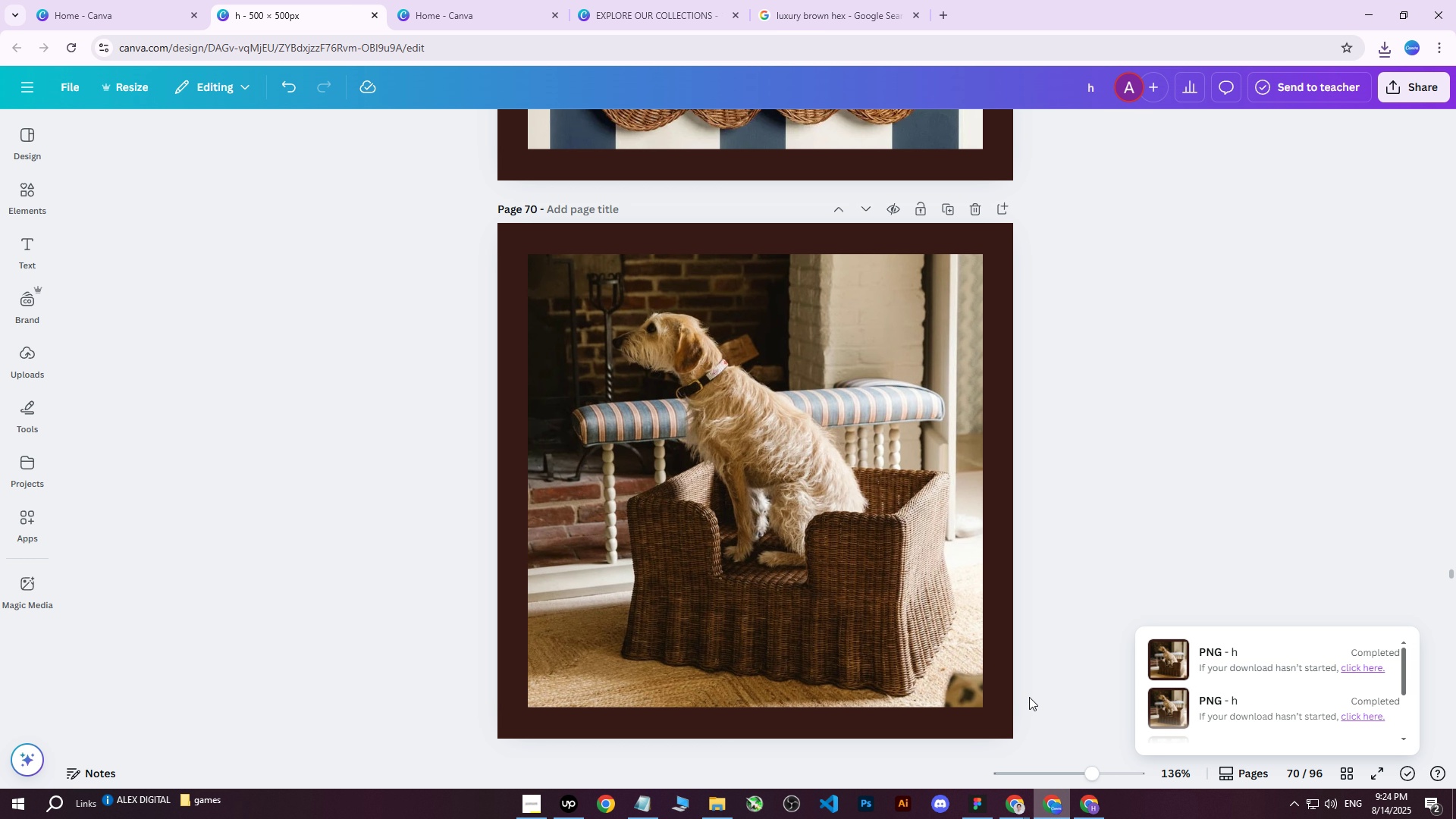 
scroll: coordinate [677, 397], scroll_direction: down, amount: 9.0
 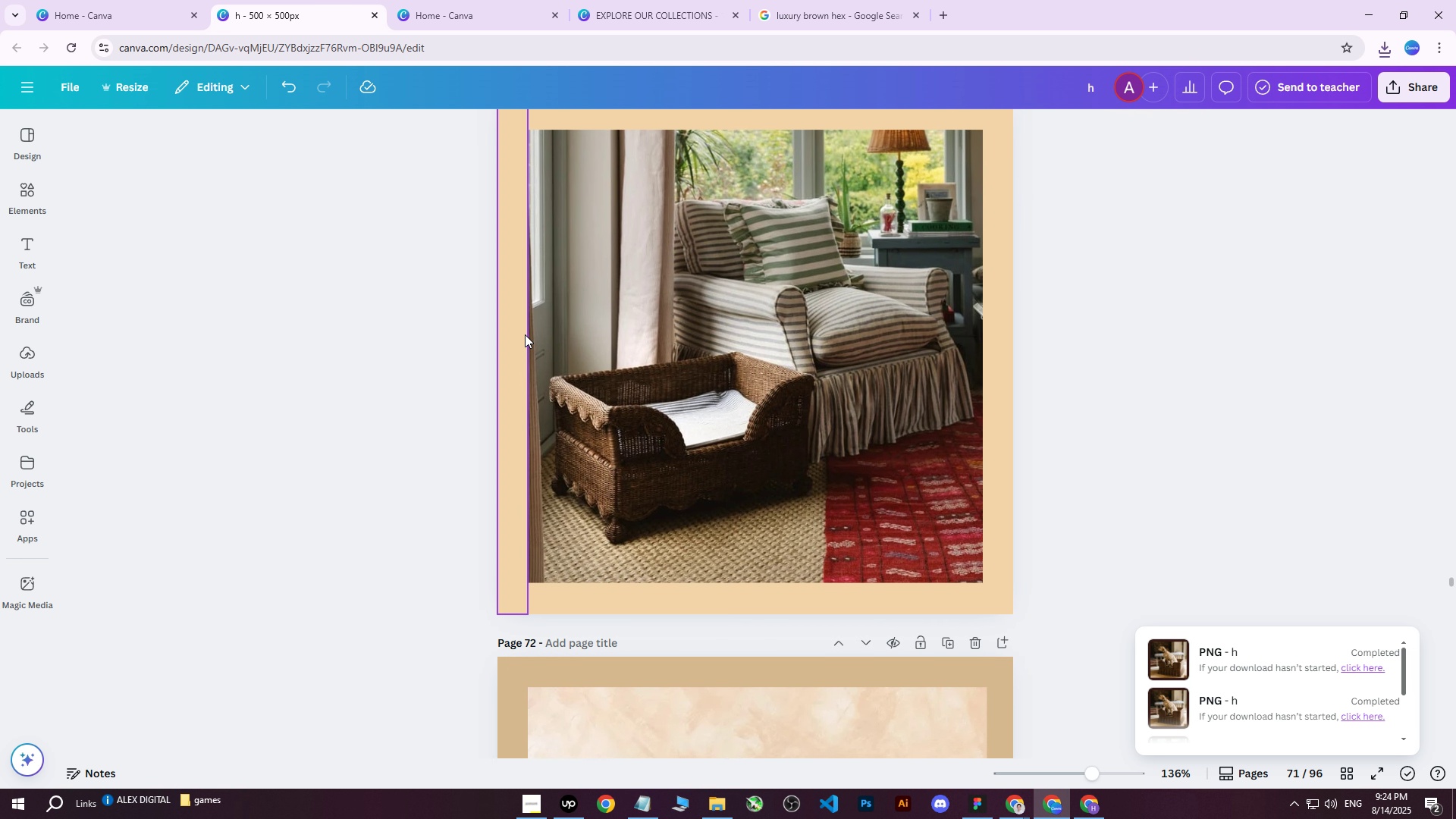 
left_click([521, 330])
 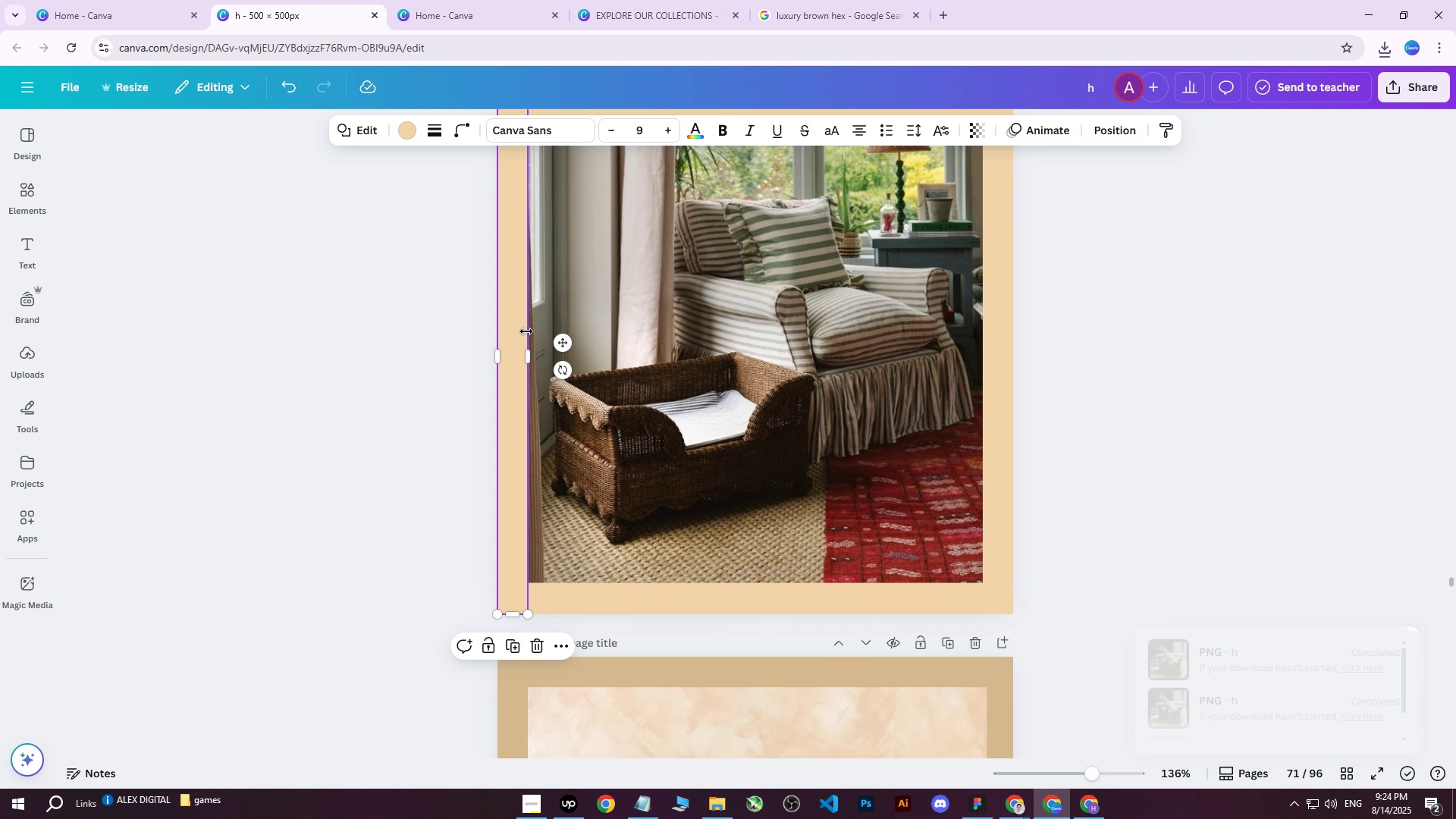 
scroll: coordinate [599, 347], scroll_direction: up, amount: 2.0
 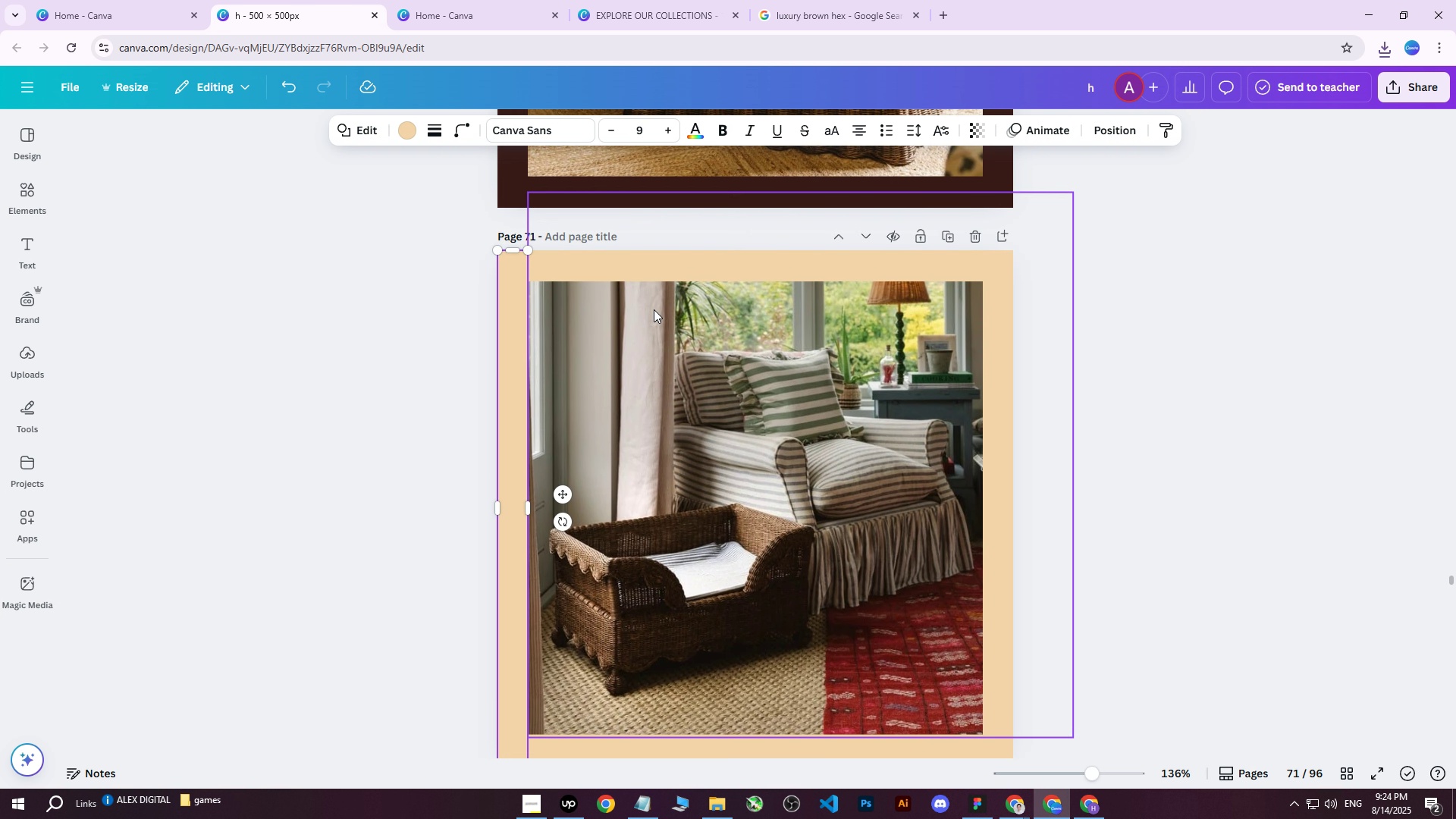 
hold_key(key=ShiftLeft, duration=1.05)
left_click([675, 259])
 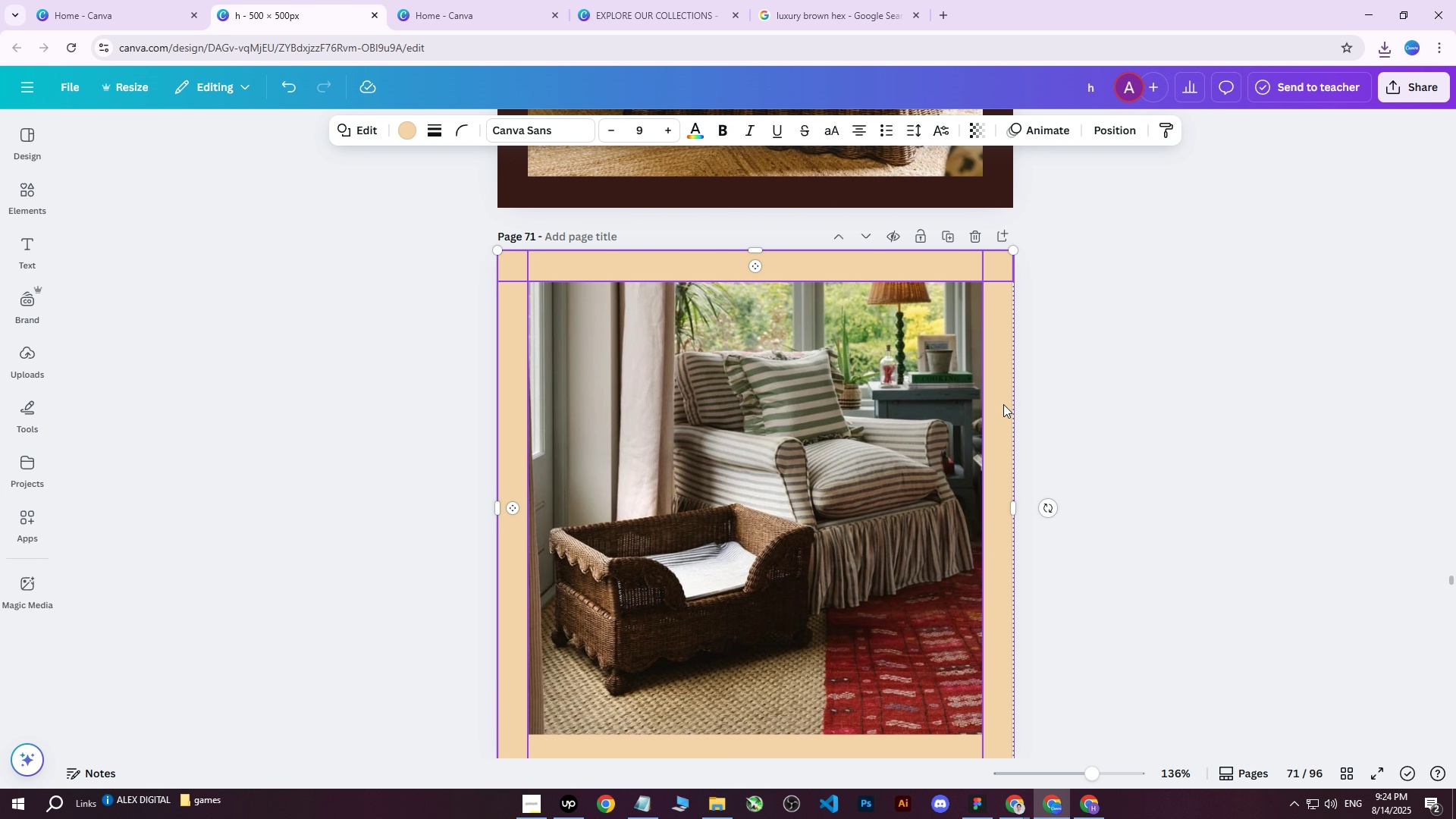 
left_click([993, 405])
 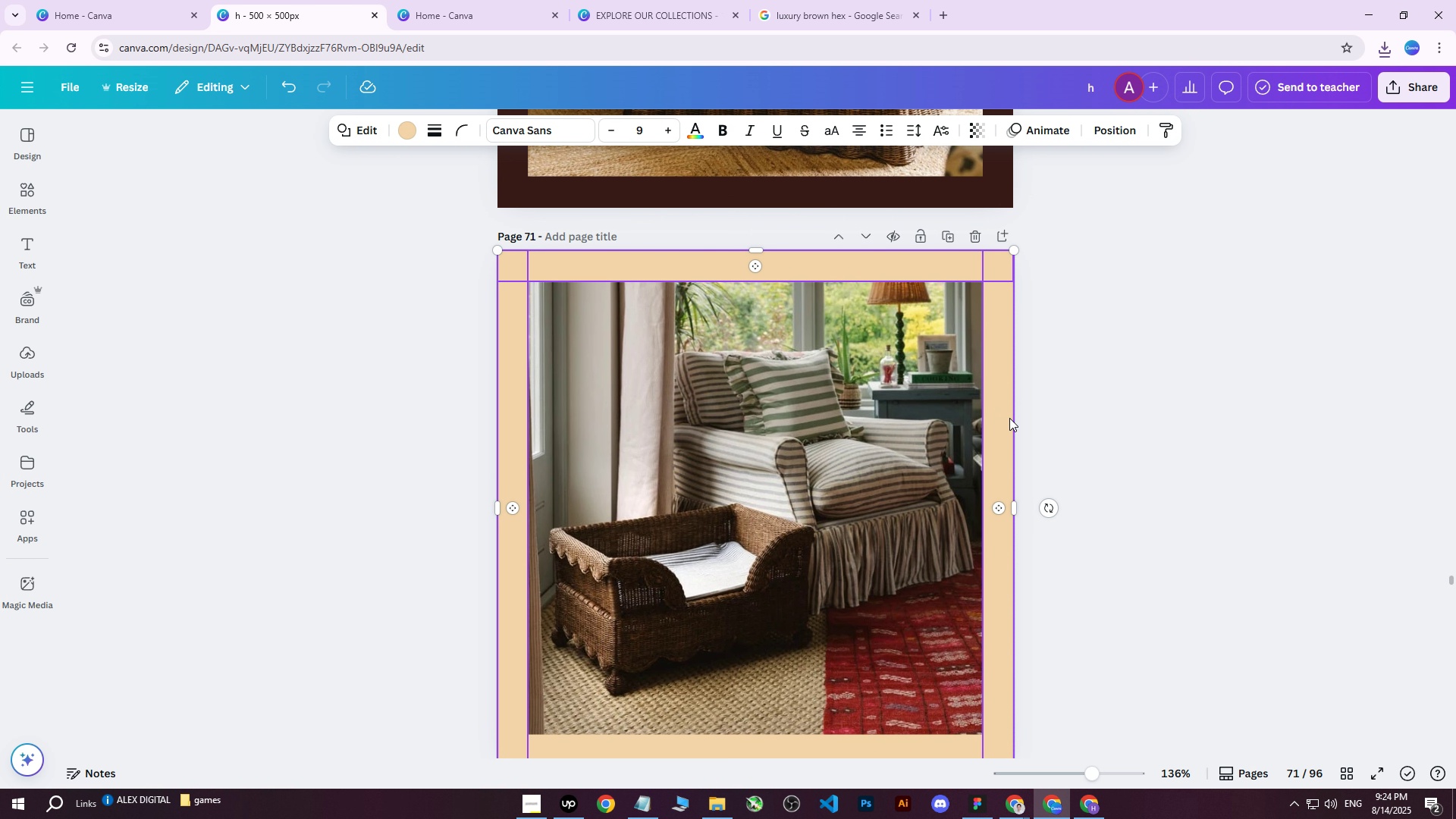 
scroll: coordinate [1026, 422], scroll_direction: down, amount: 3.0
 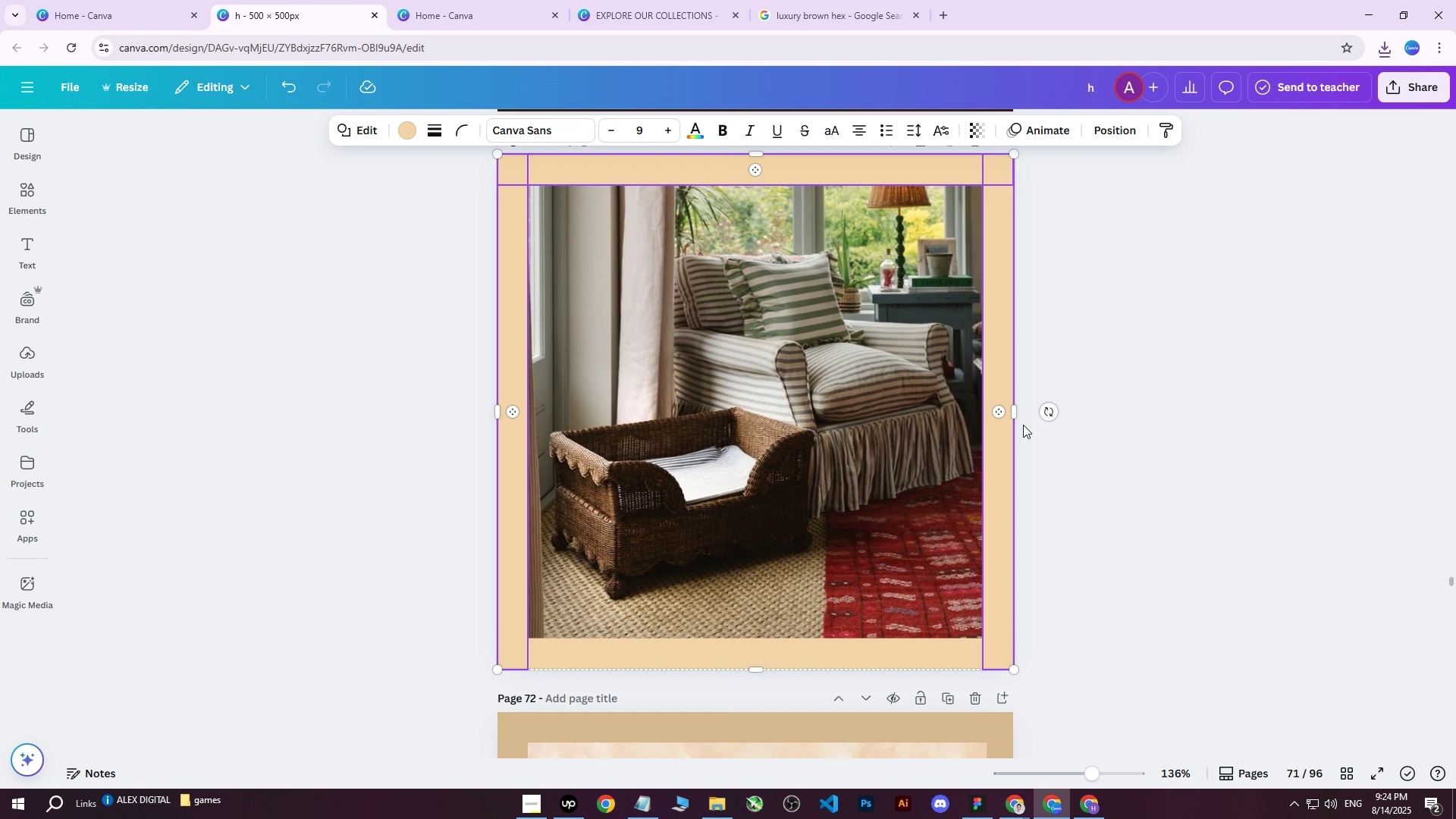 
hold_key(key=ShiftLeft, duration=0.62)
left_click([765, 520])
 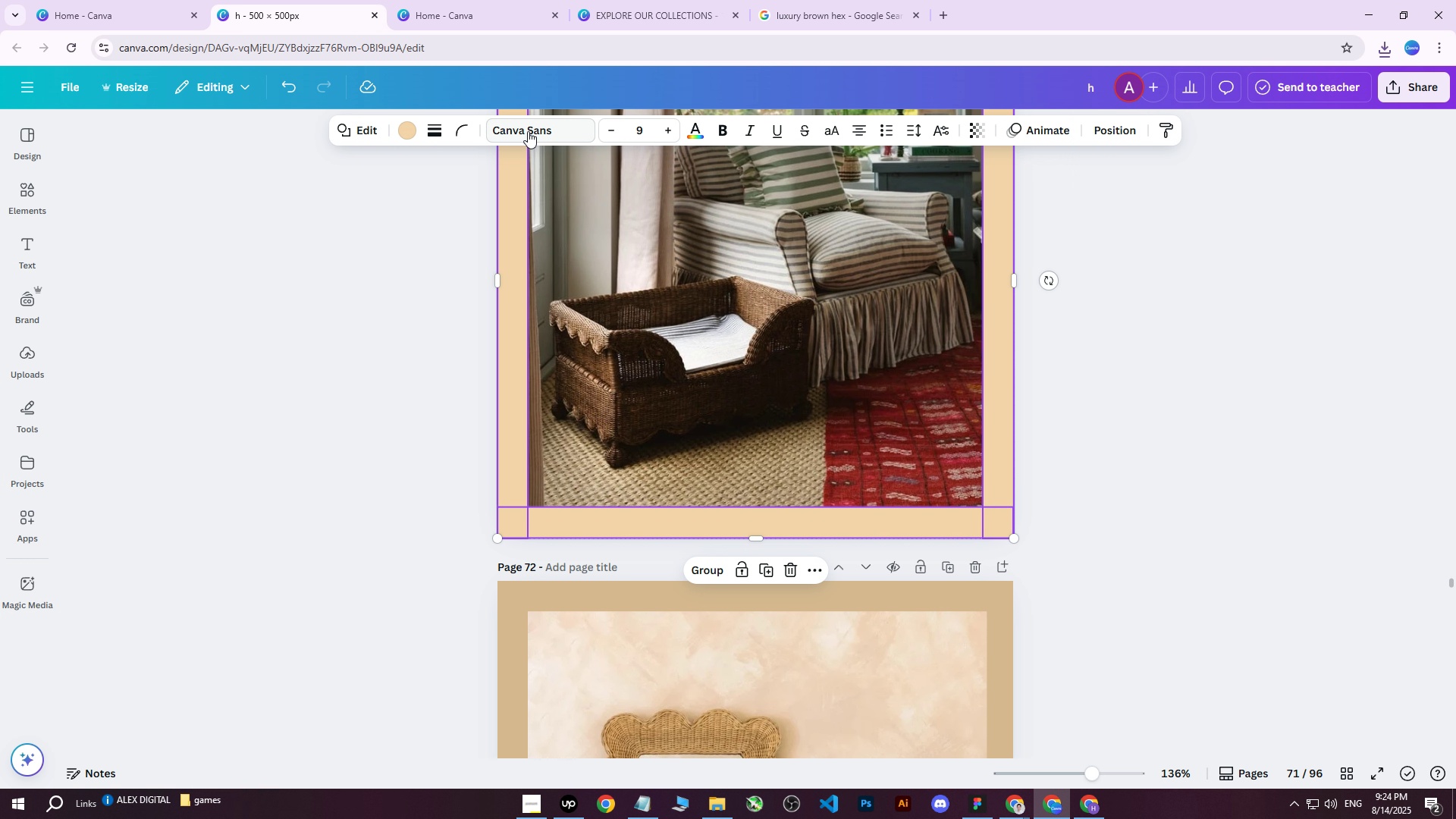 
left_click([410, 127])
 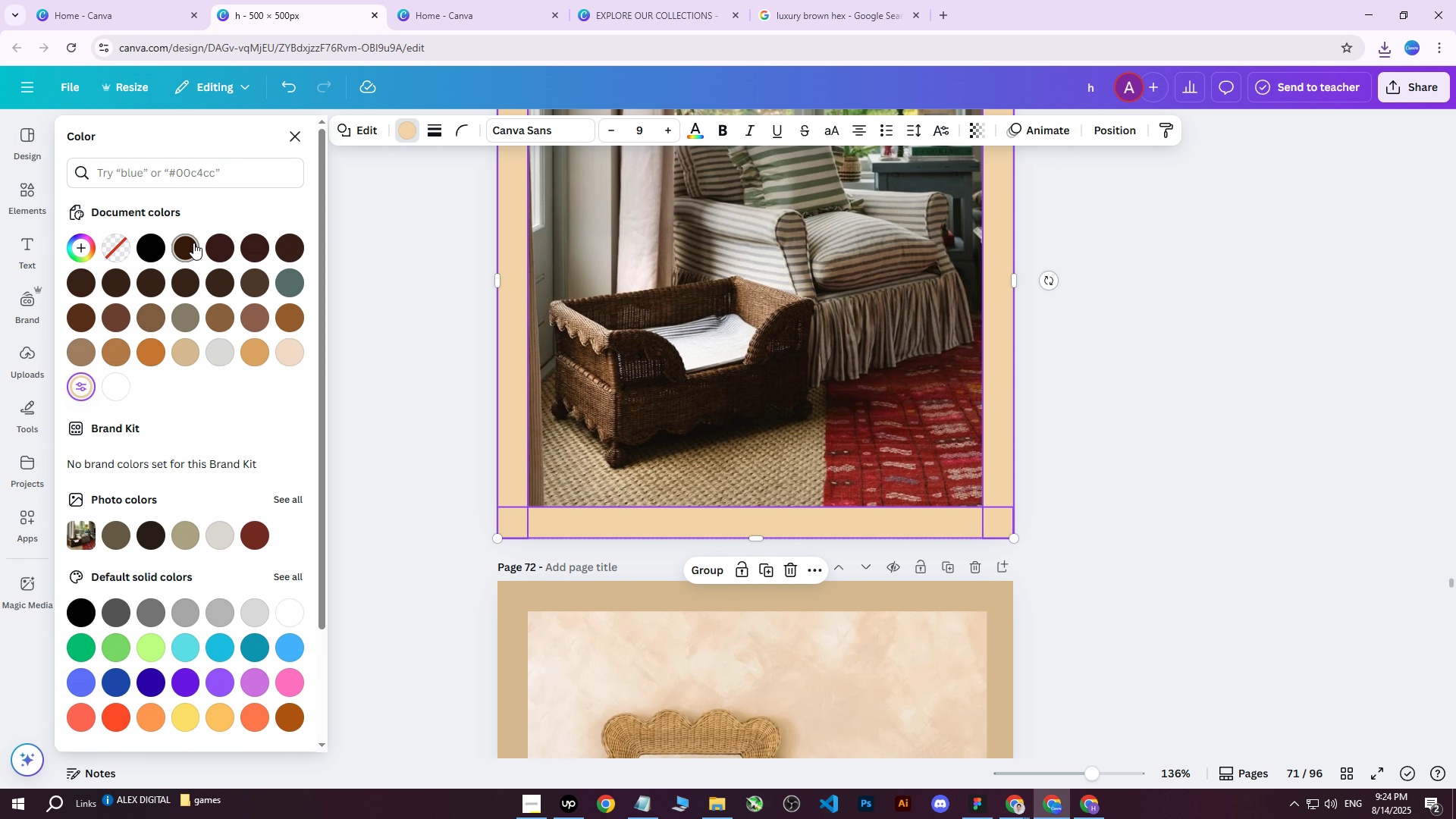 
left_click([217, 245])
 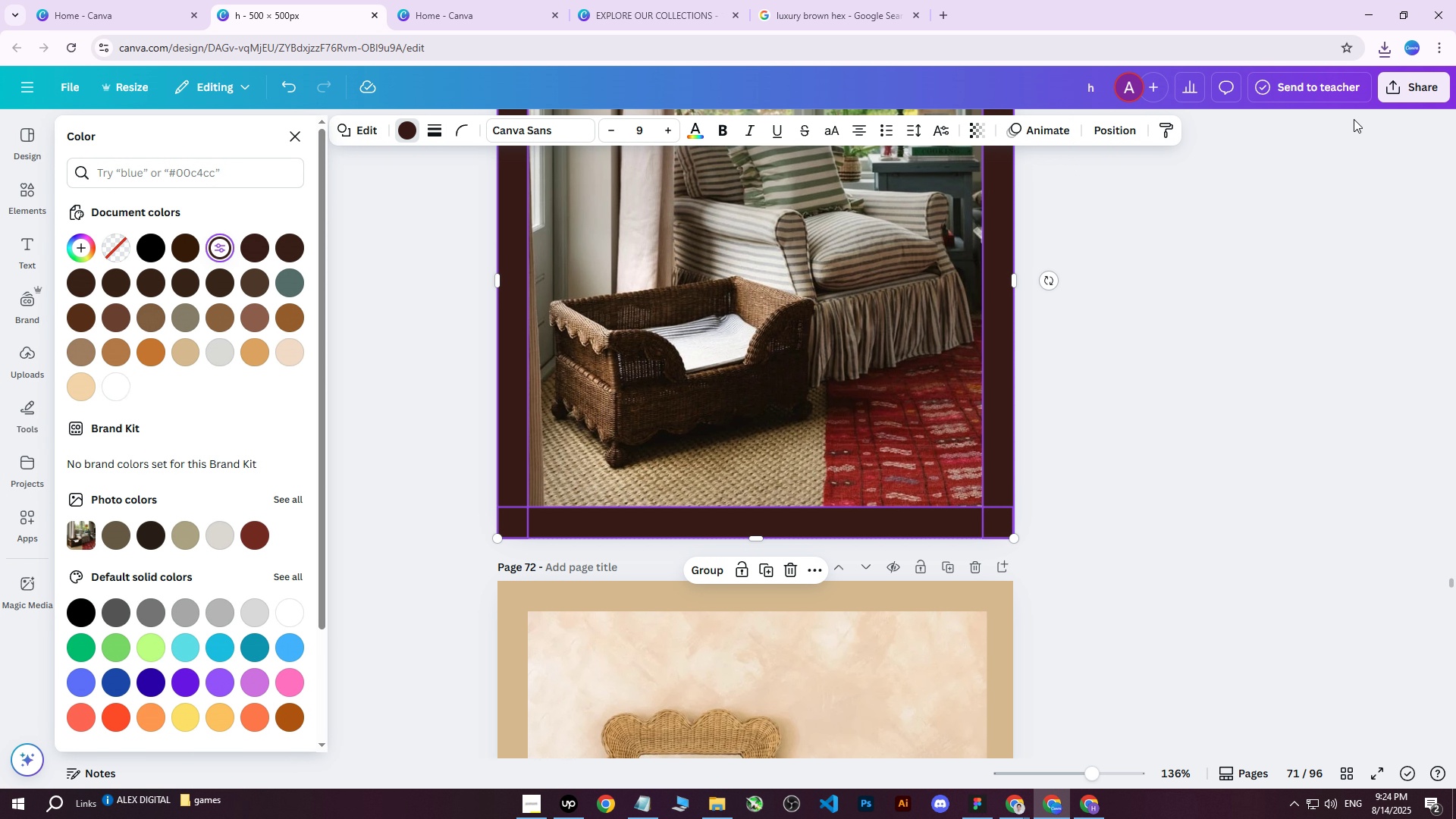 
left_click([1409, 93])
 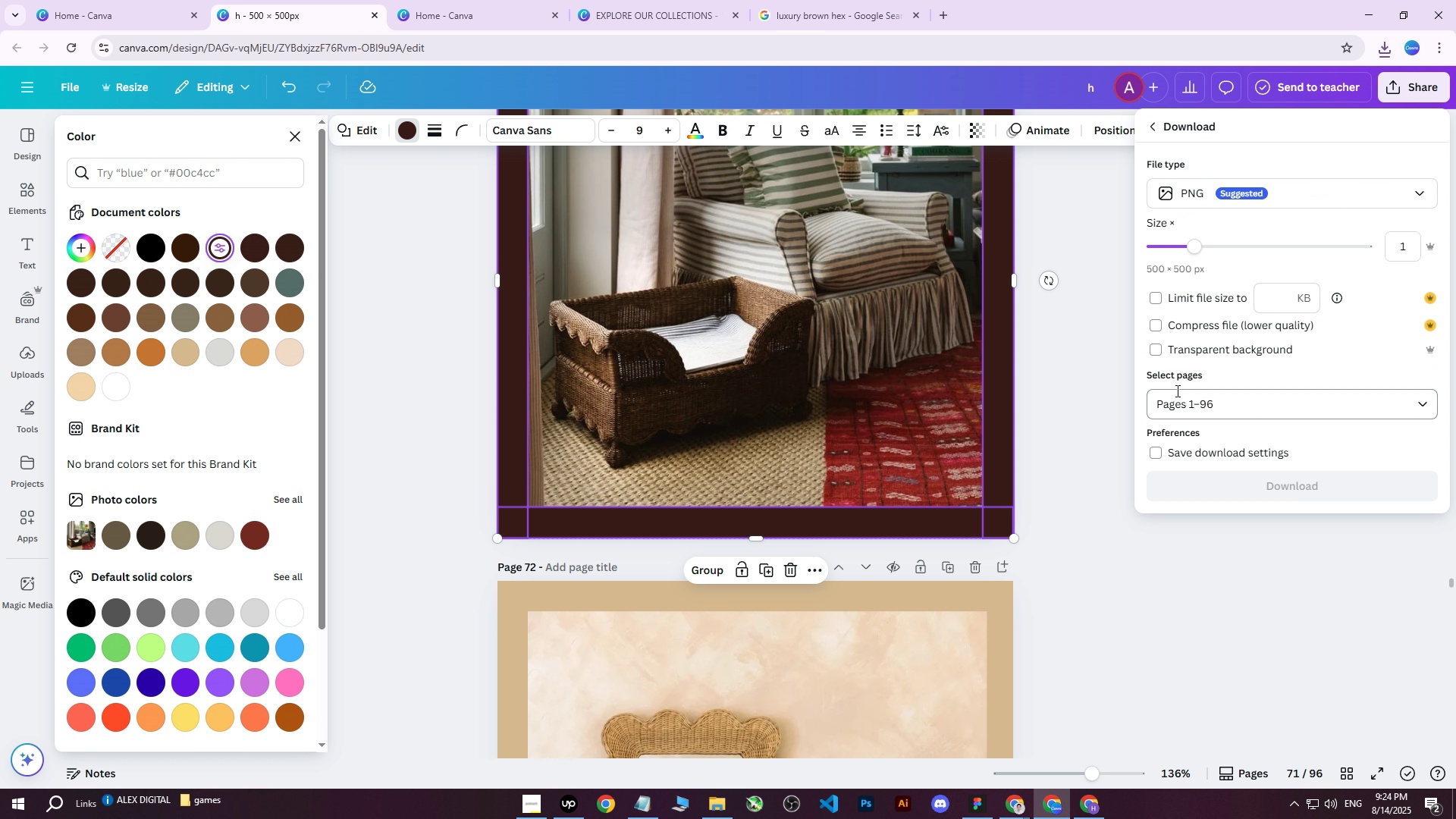 
double_click([1198, 407])
 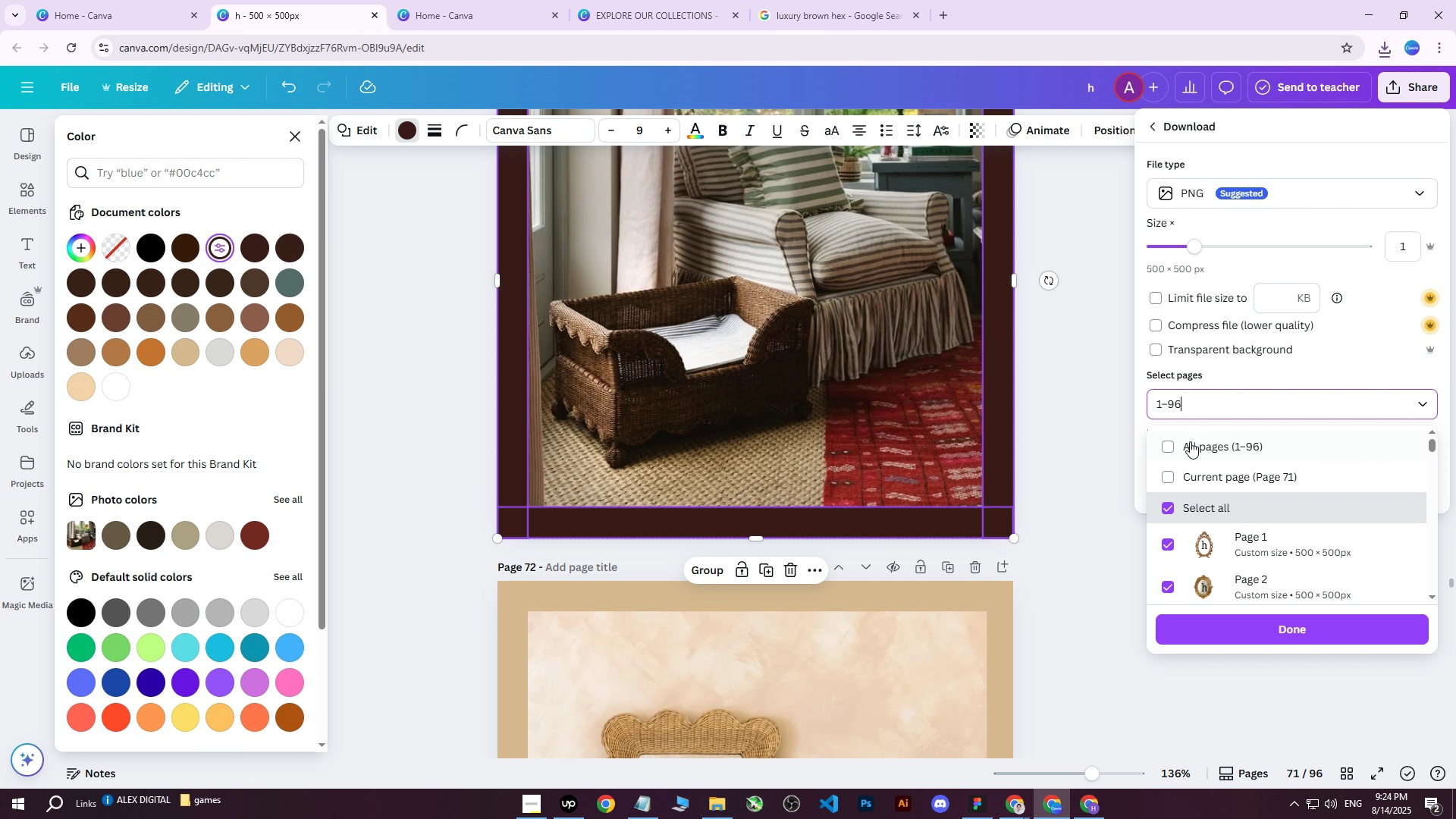 
triple_click([1189, 444])
 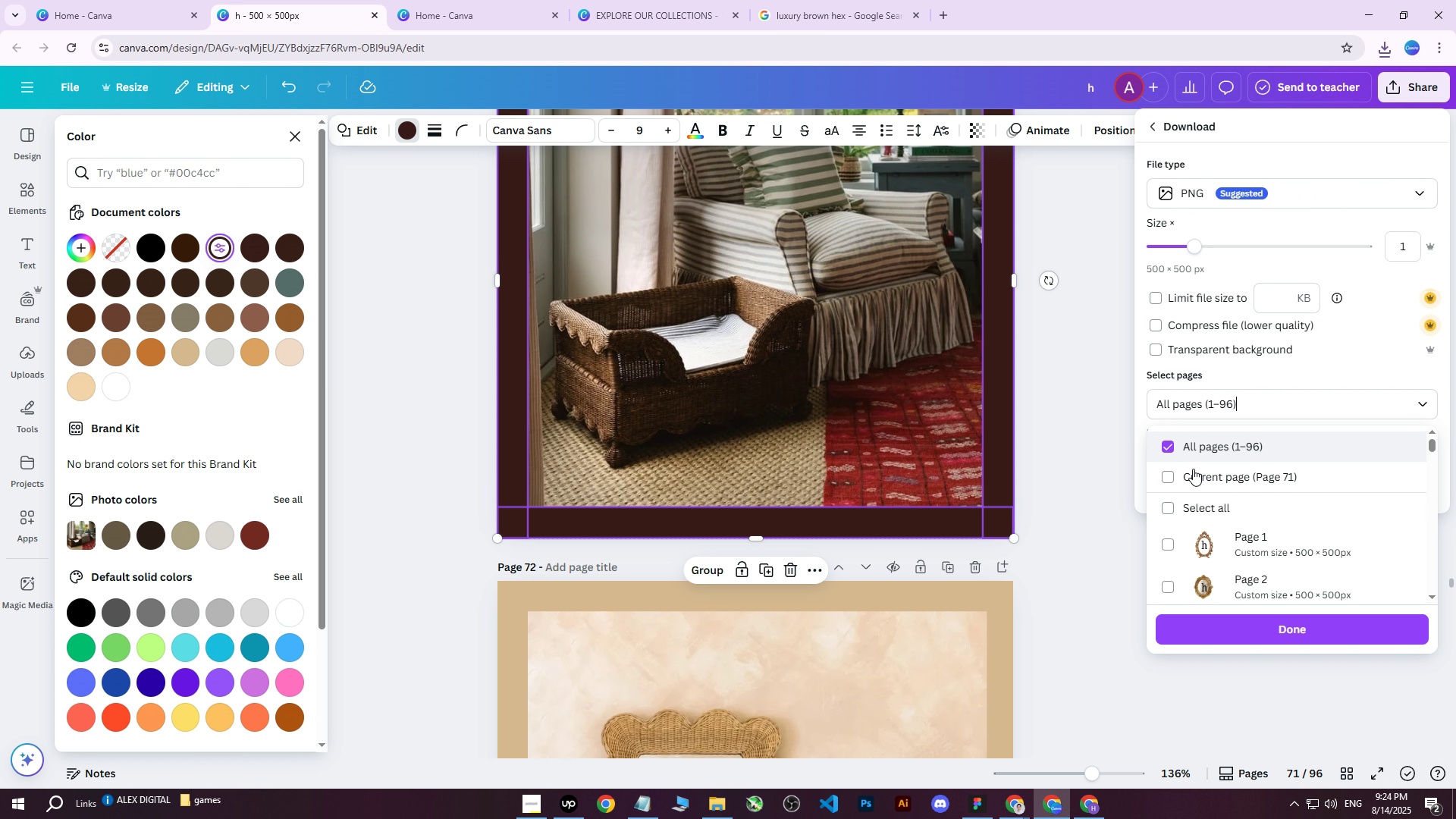 
triple_click([1192, 470])
 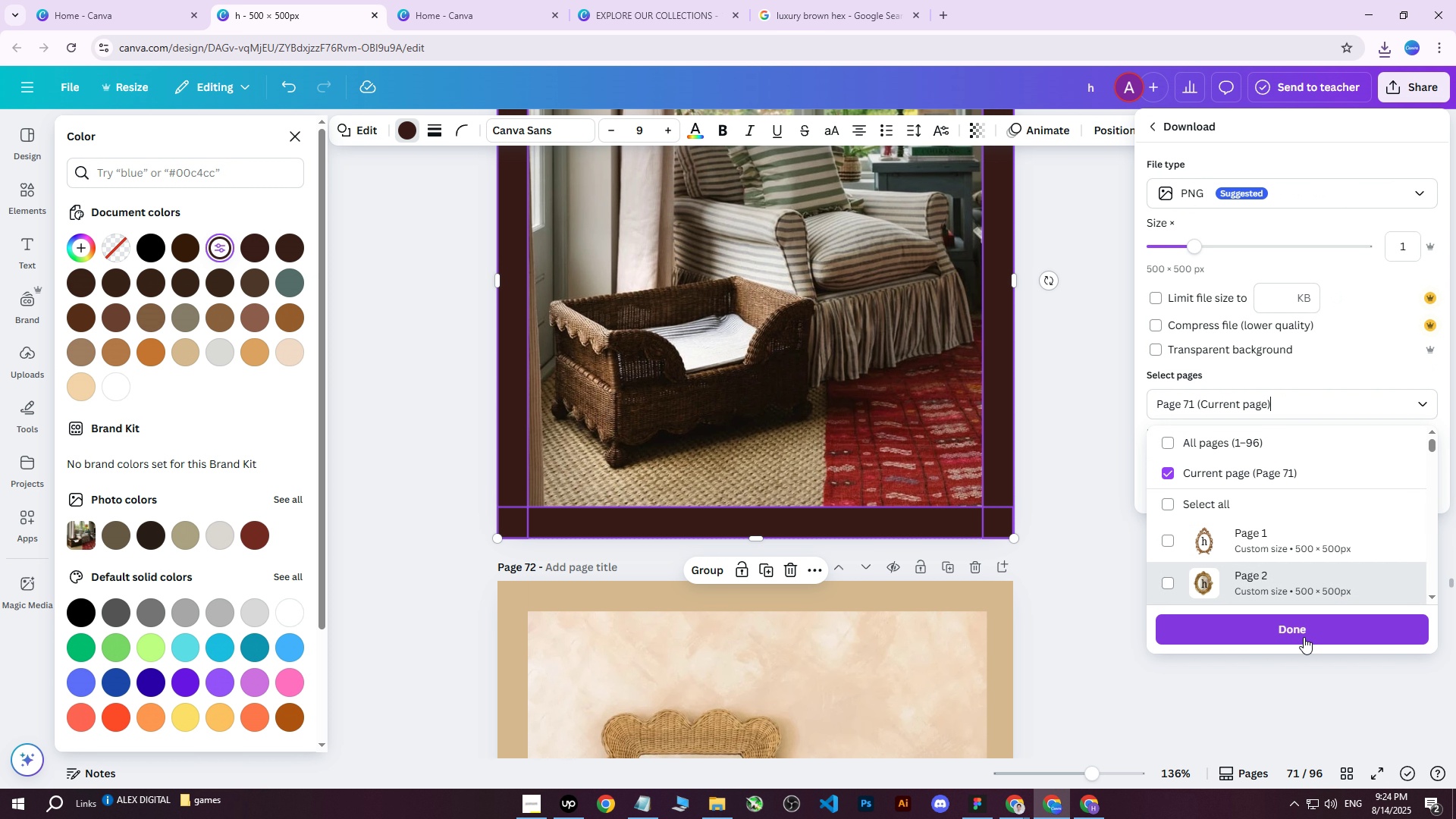 
triple_click([1300, 640])
 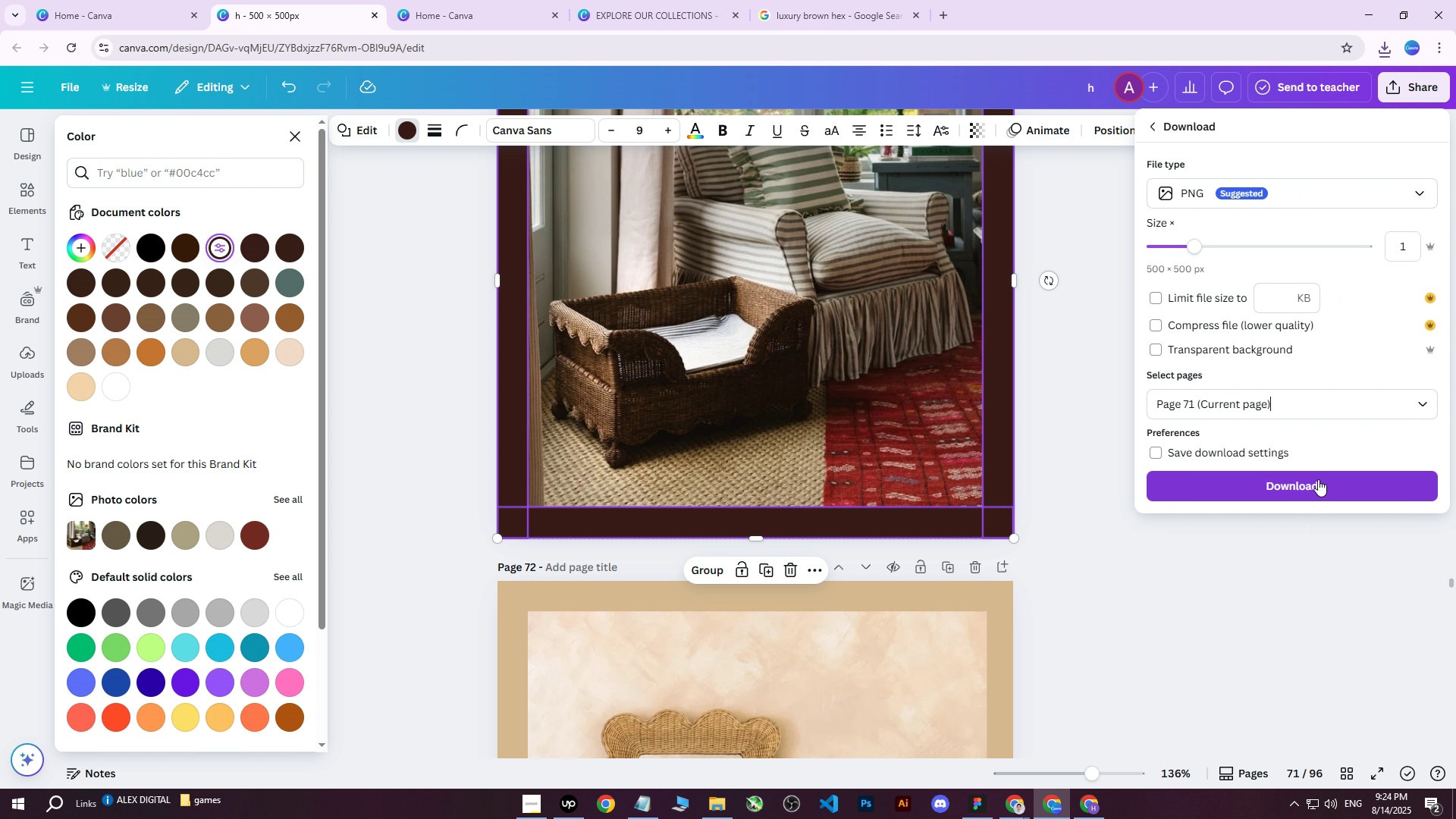 
left_click([1318, 480])
 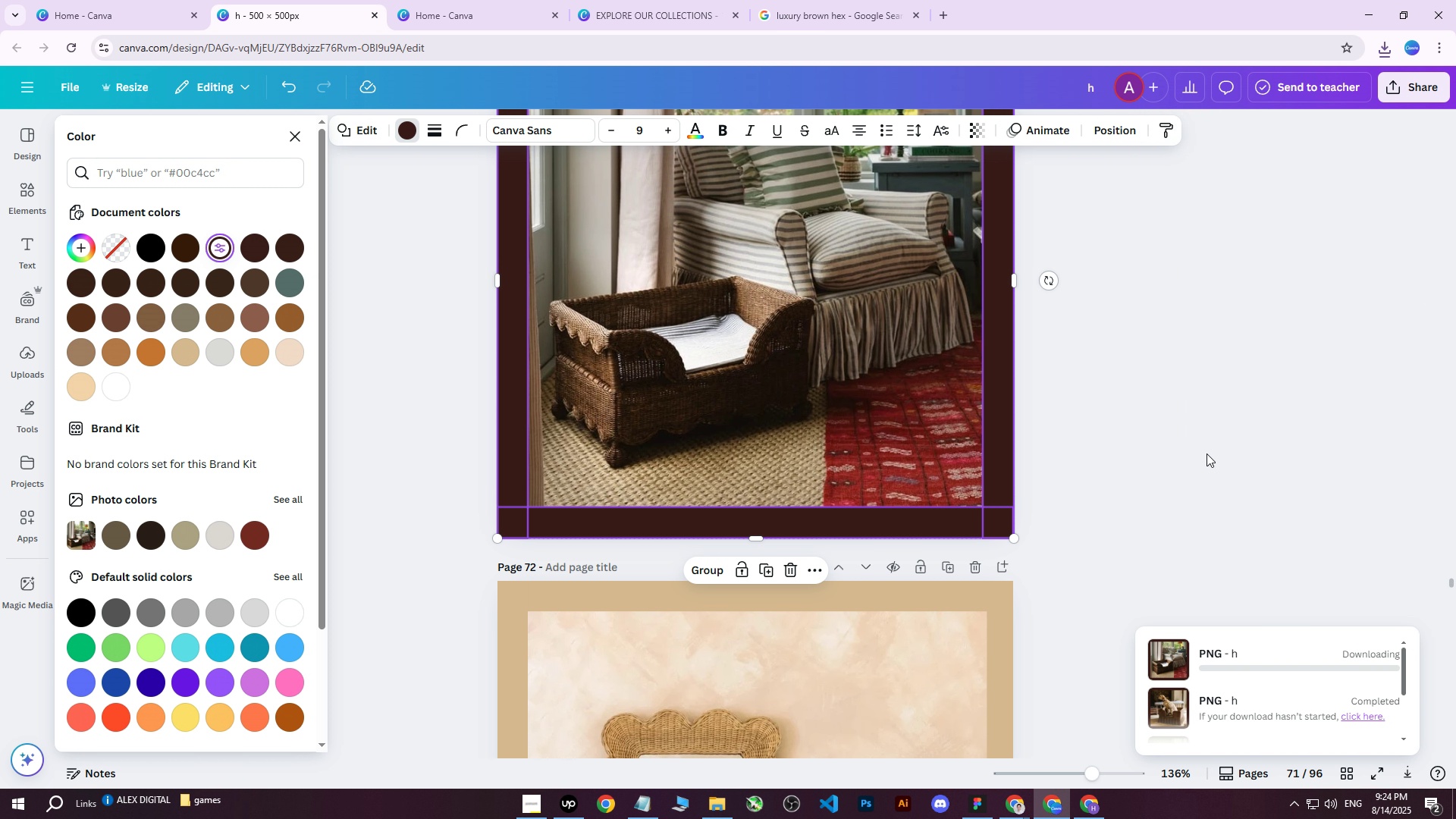 
mouse_move([1118, 613])
 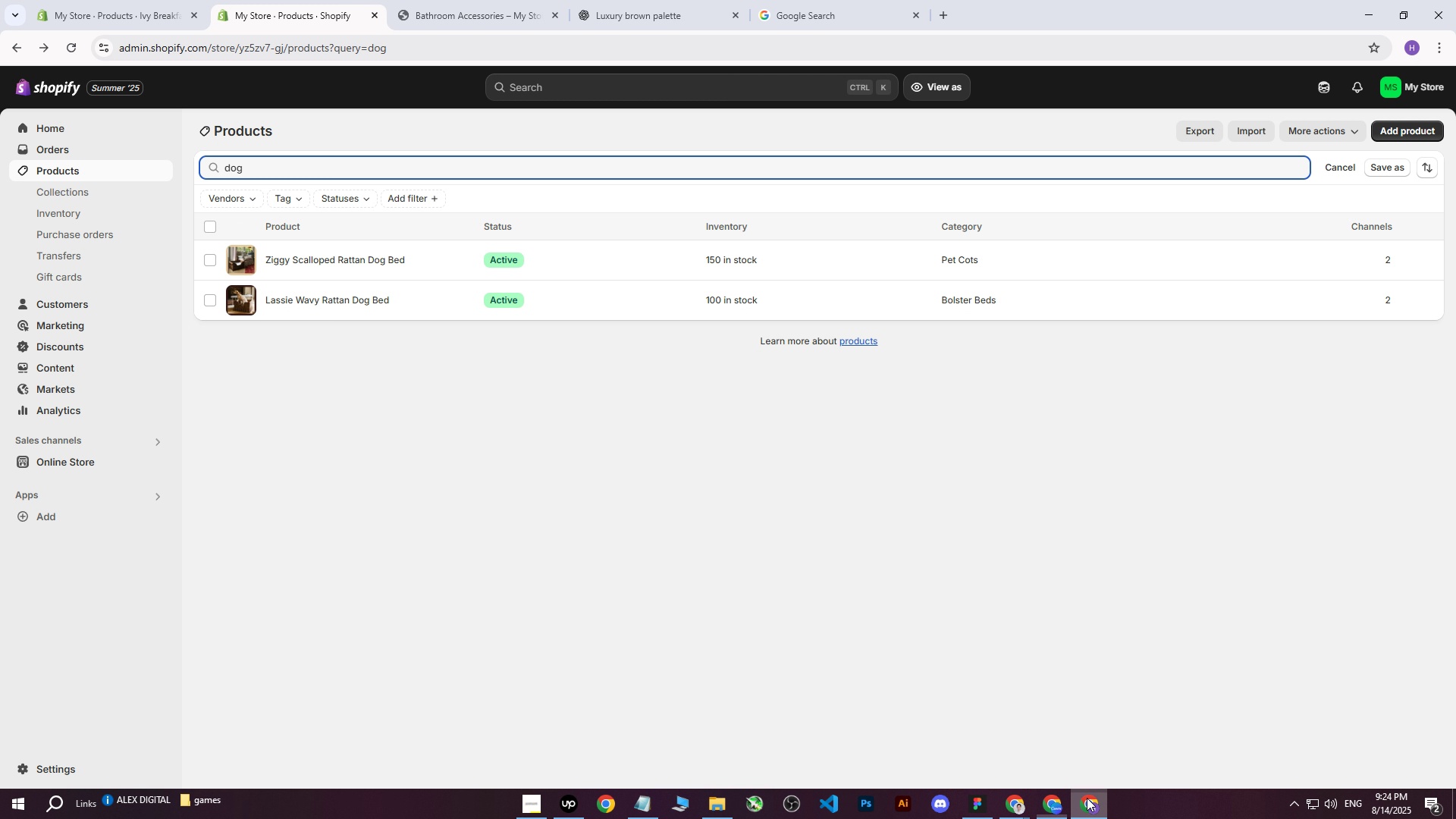 
left_click([308, 262])
 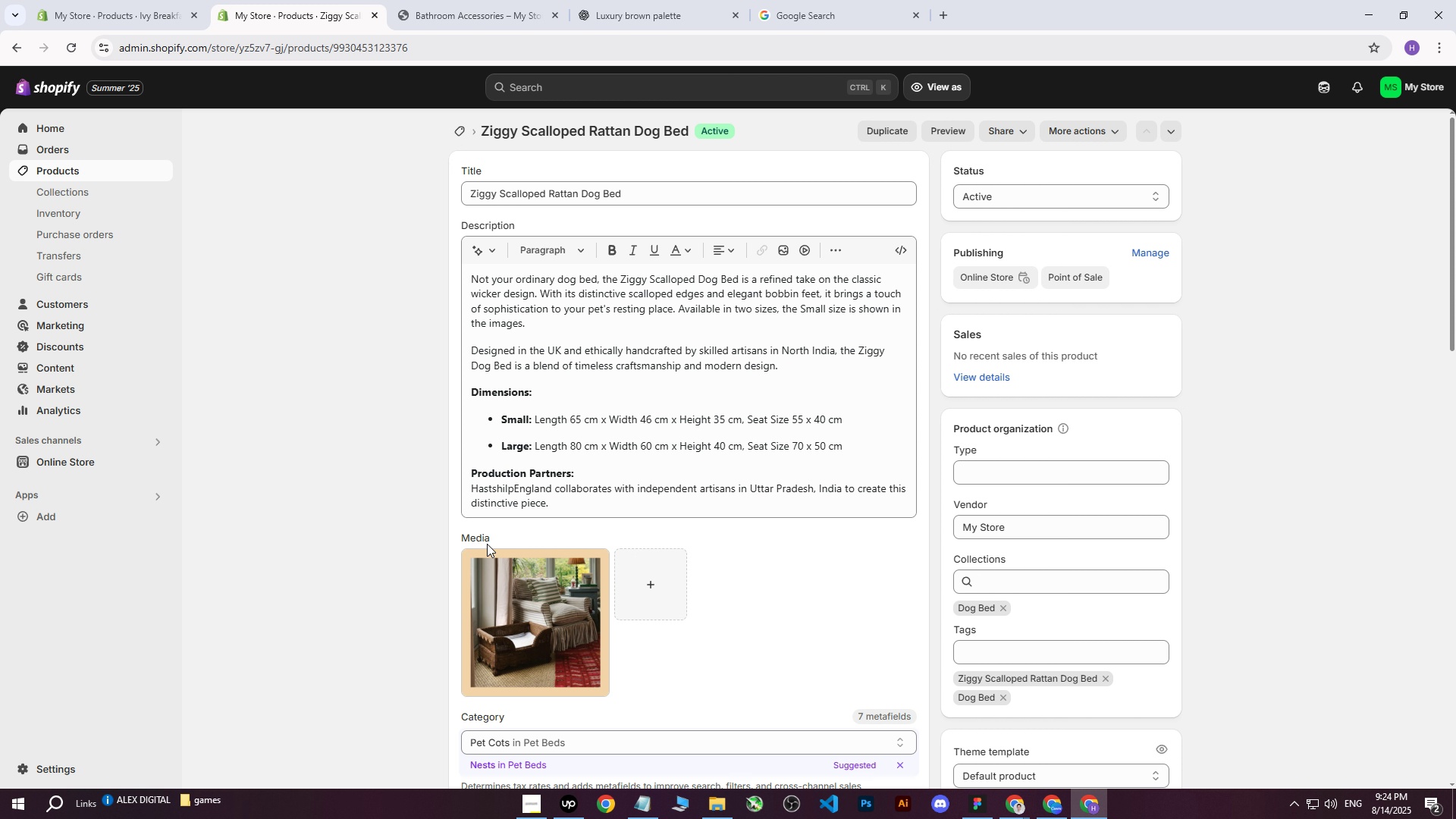 
left_click([472, 558])
 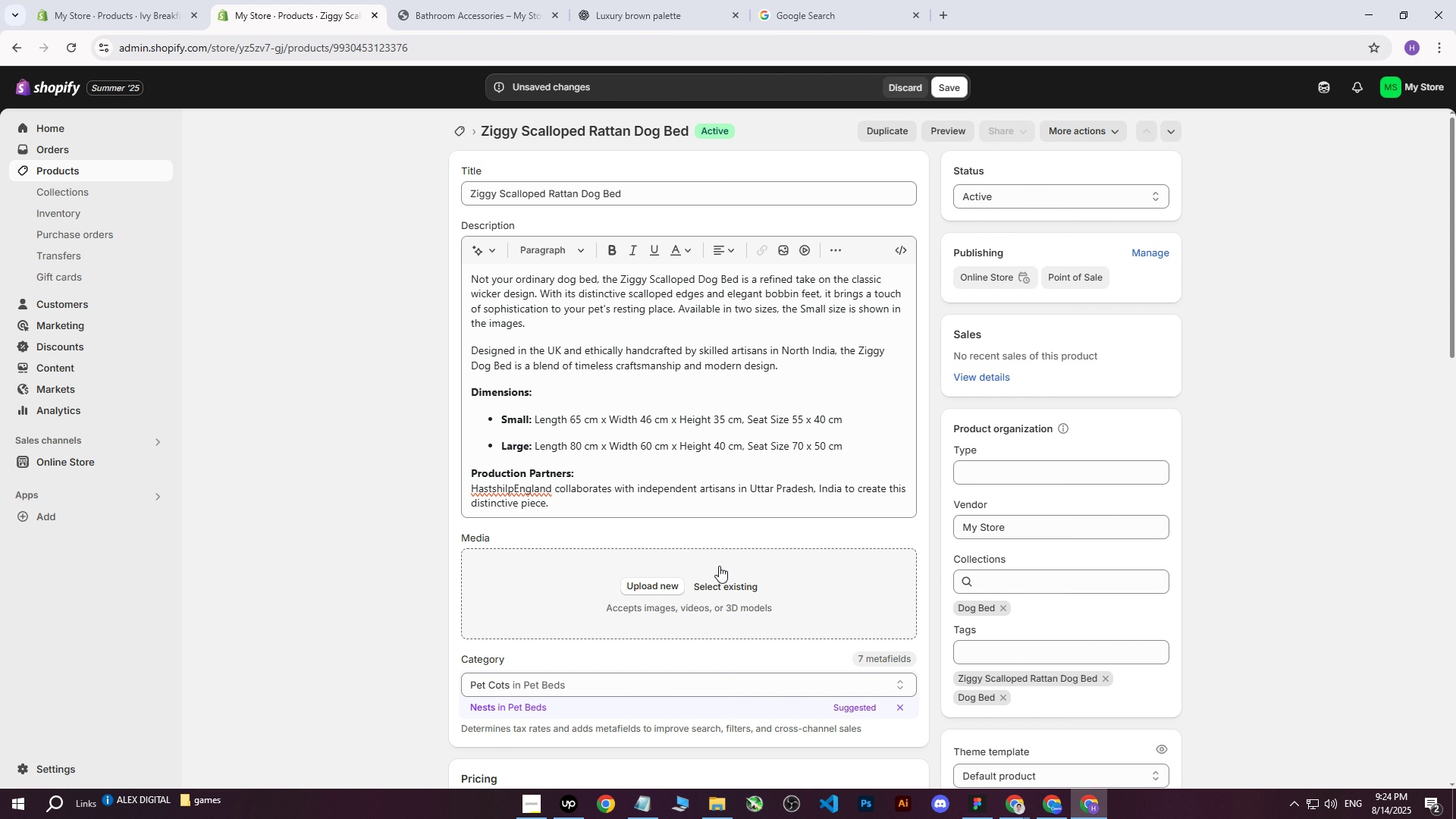 
left_click([661, 581])
 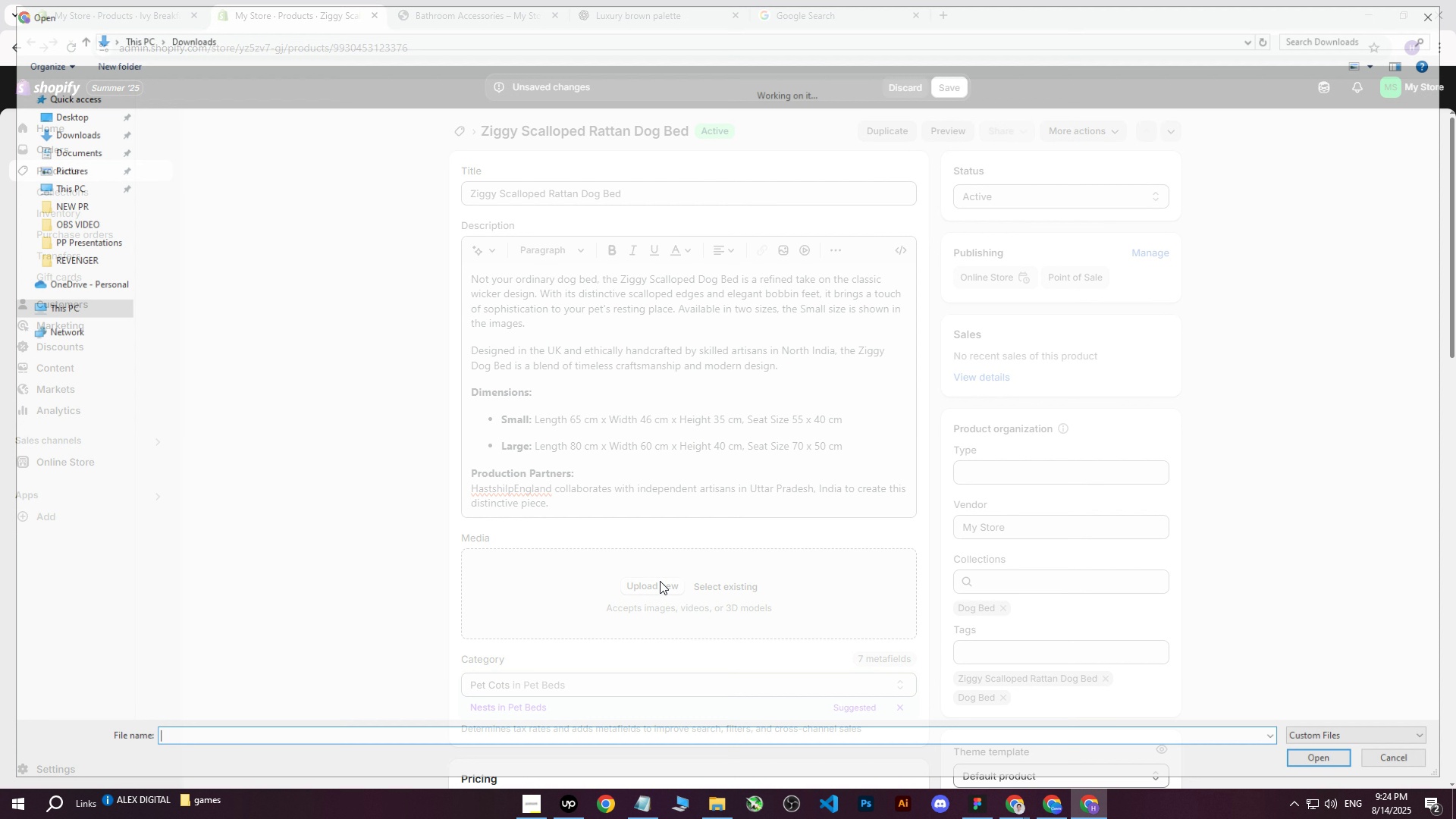 
mouse_move([644, 550])
 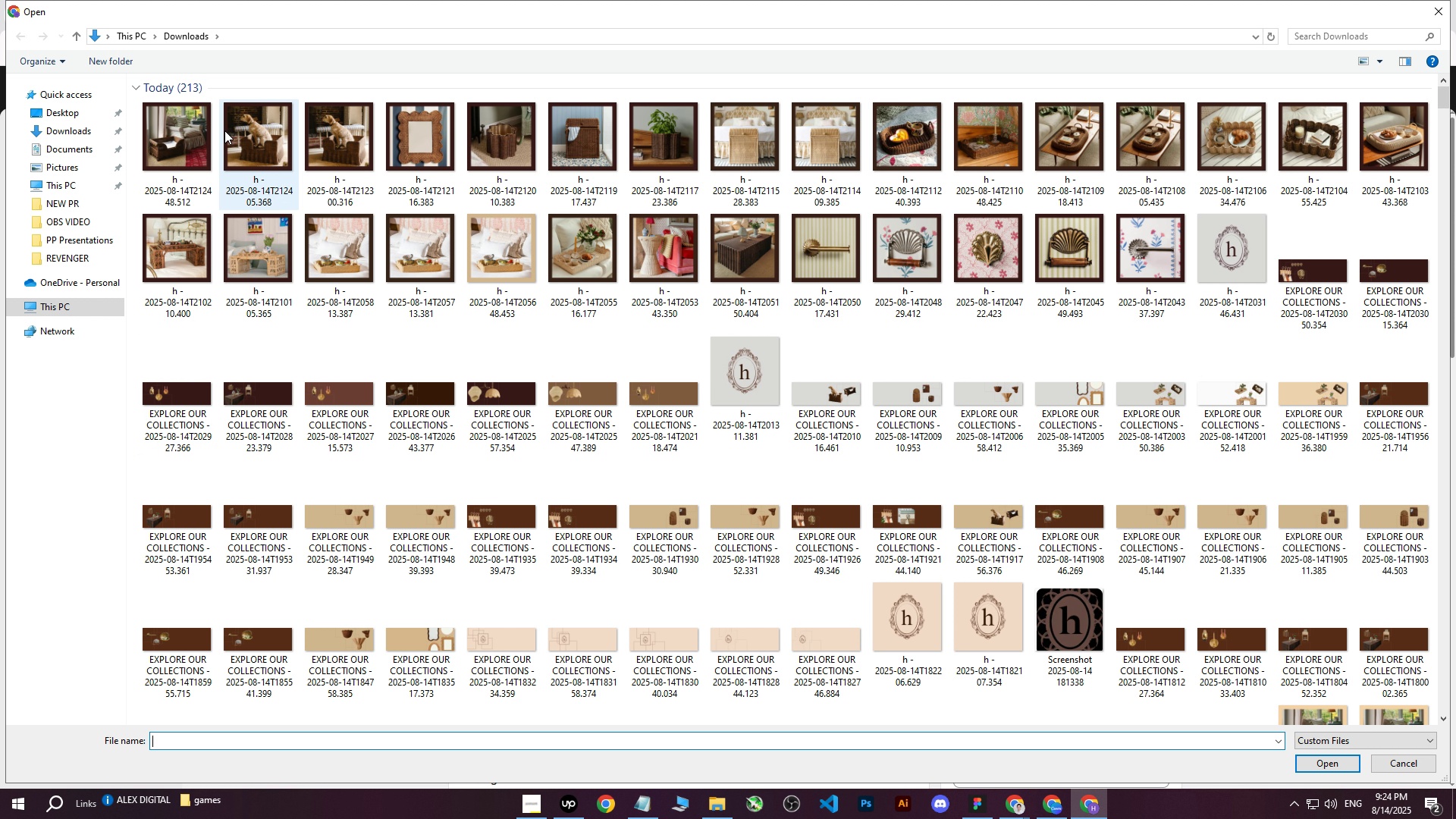 
left_click([165, 133])
 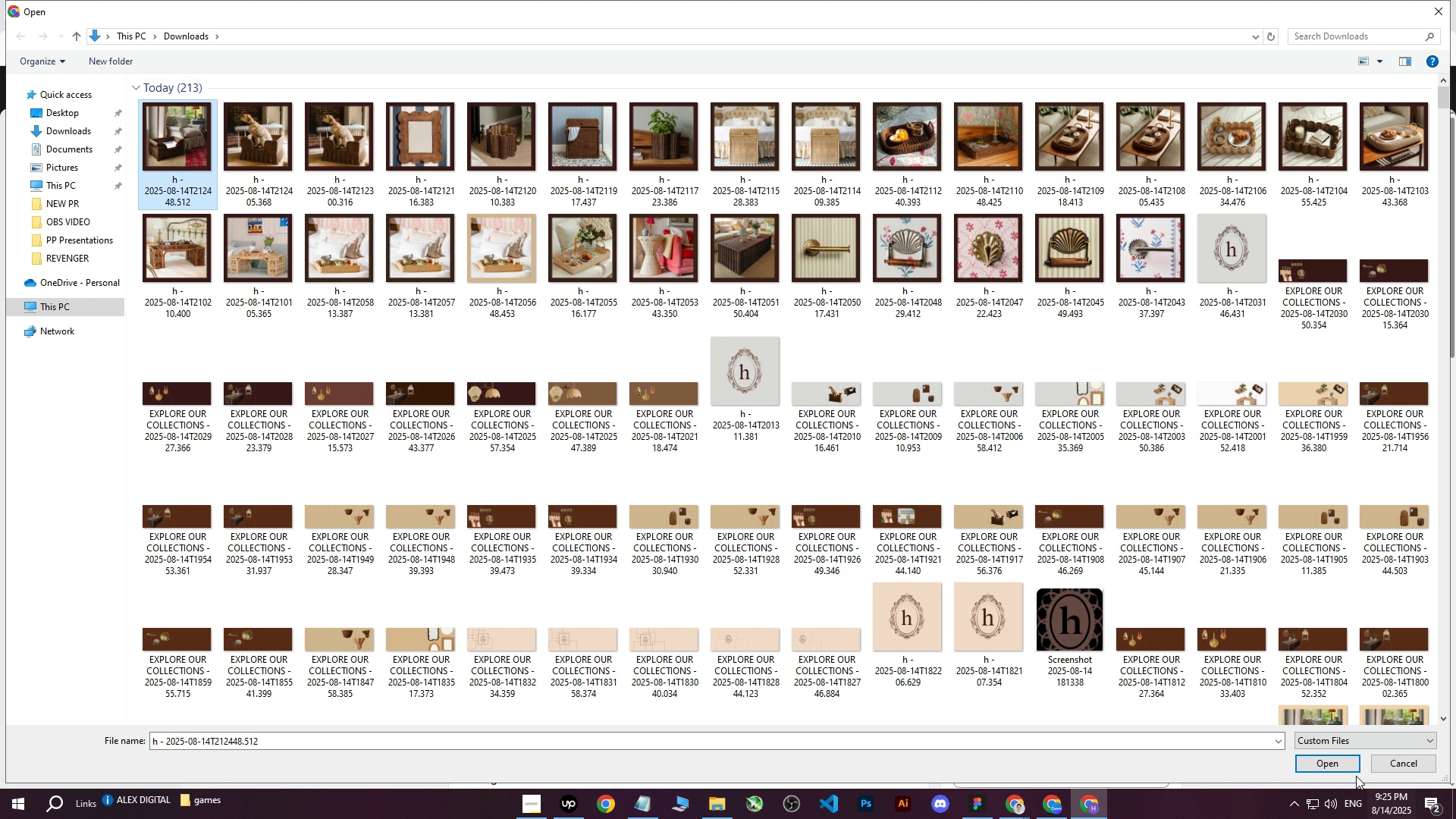 
left_click([1340, 765])
 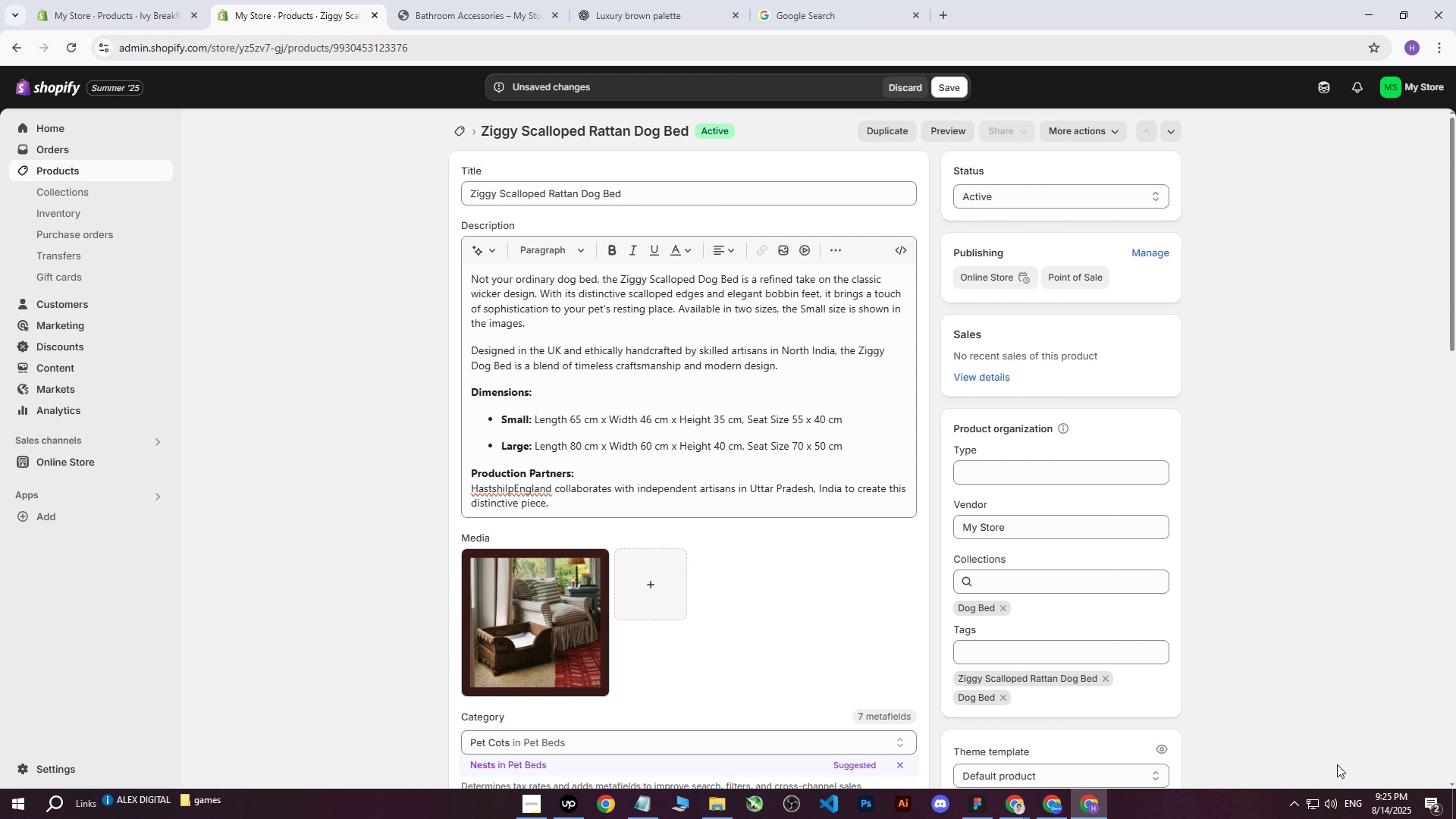 
wait(8.0)
 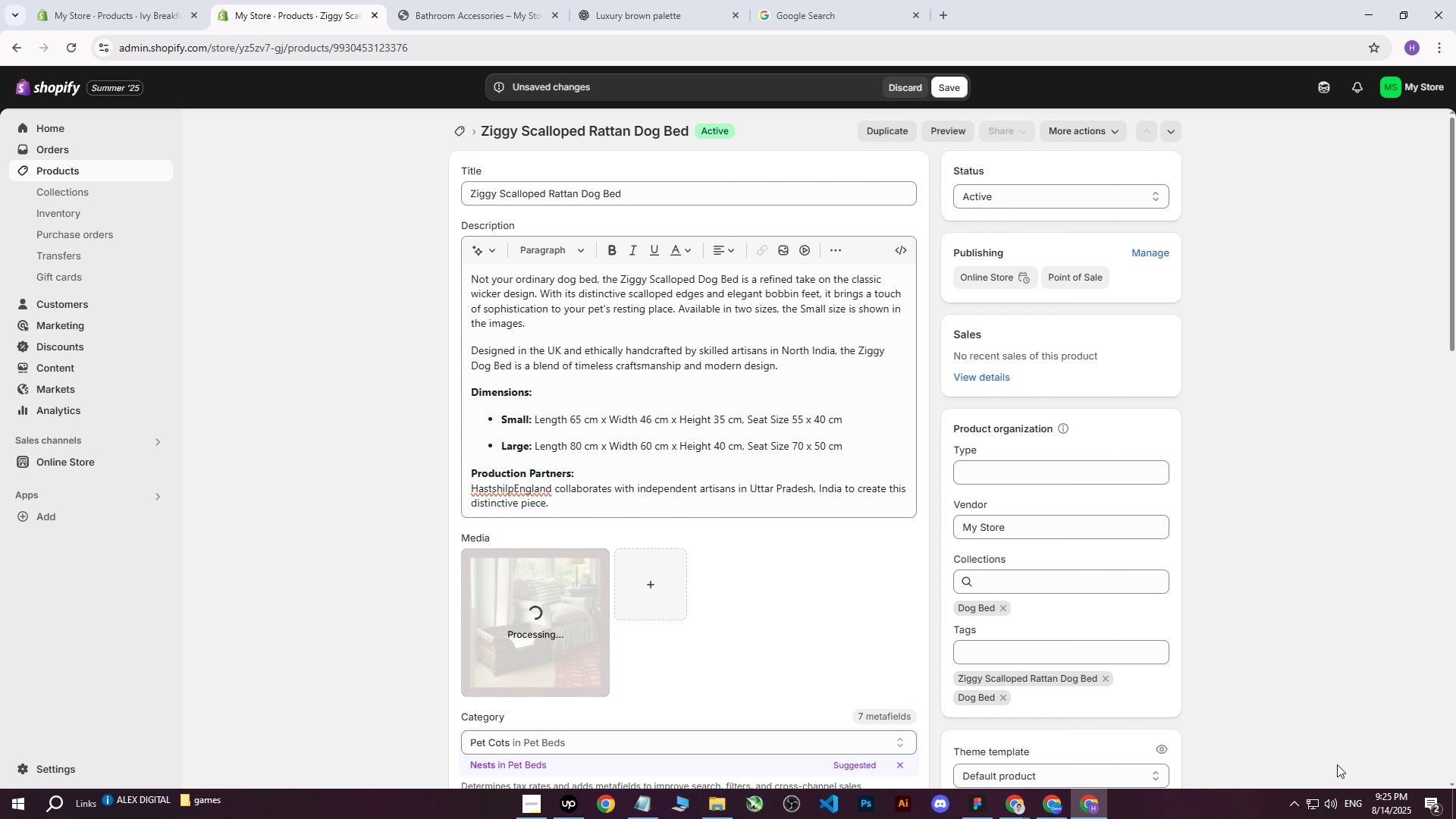 
left_click([954, 86])
 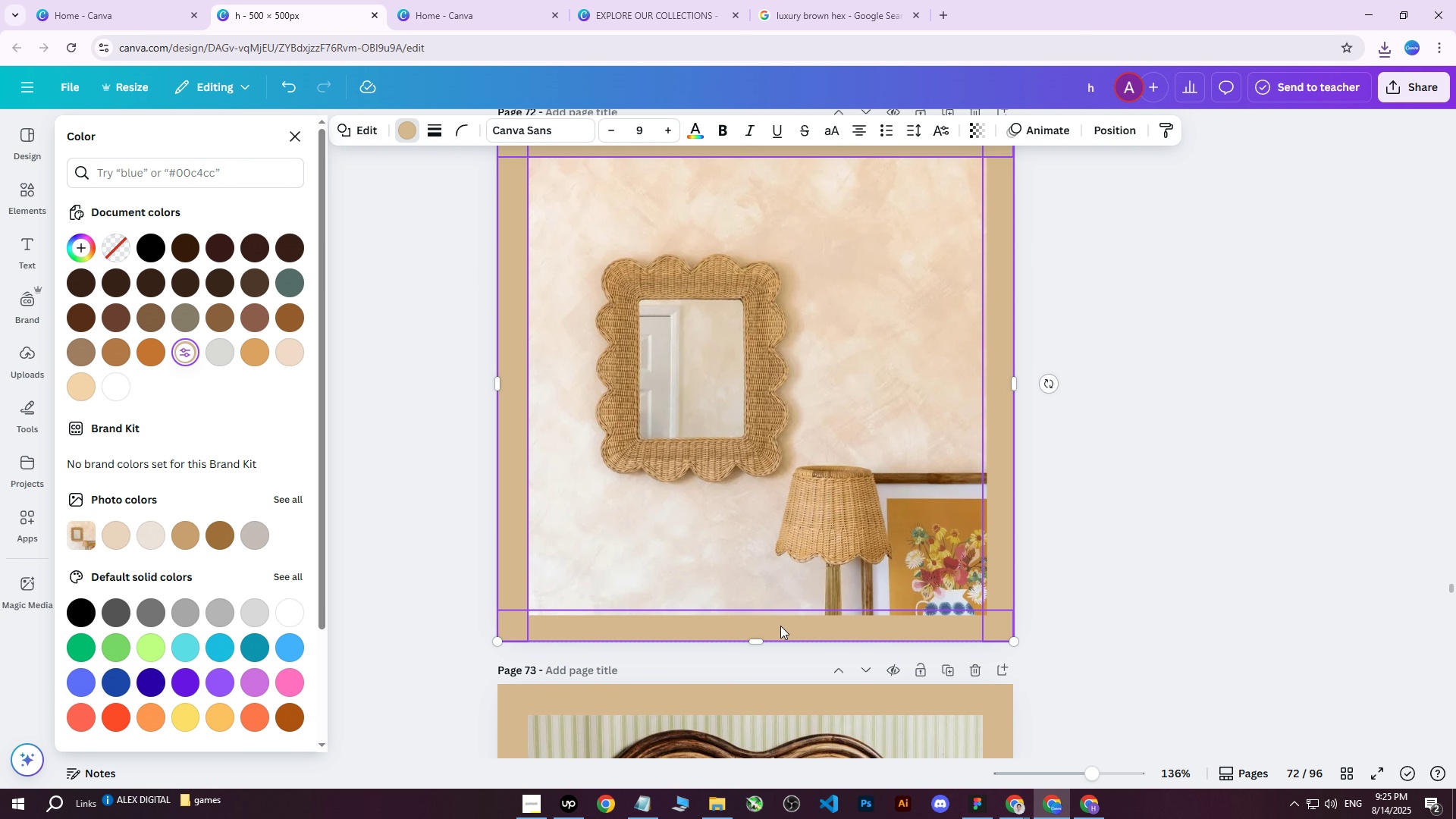 
wait(17.13)
 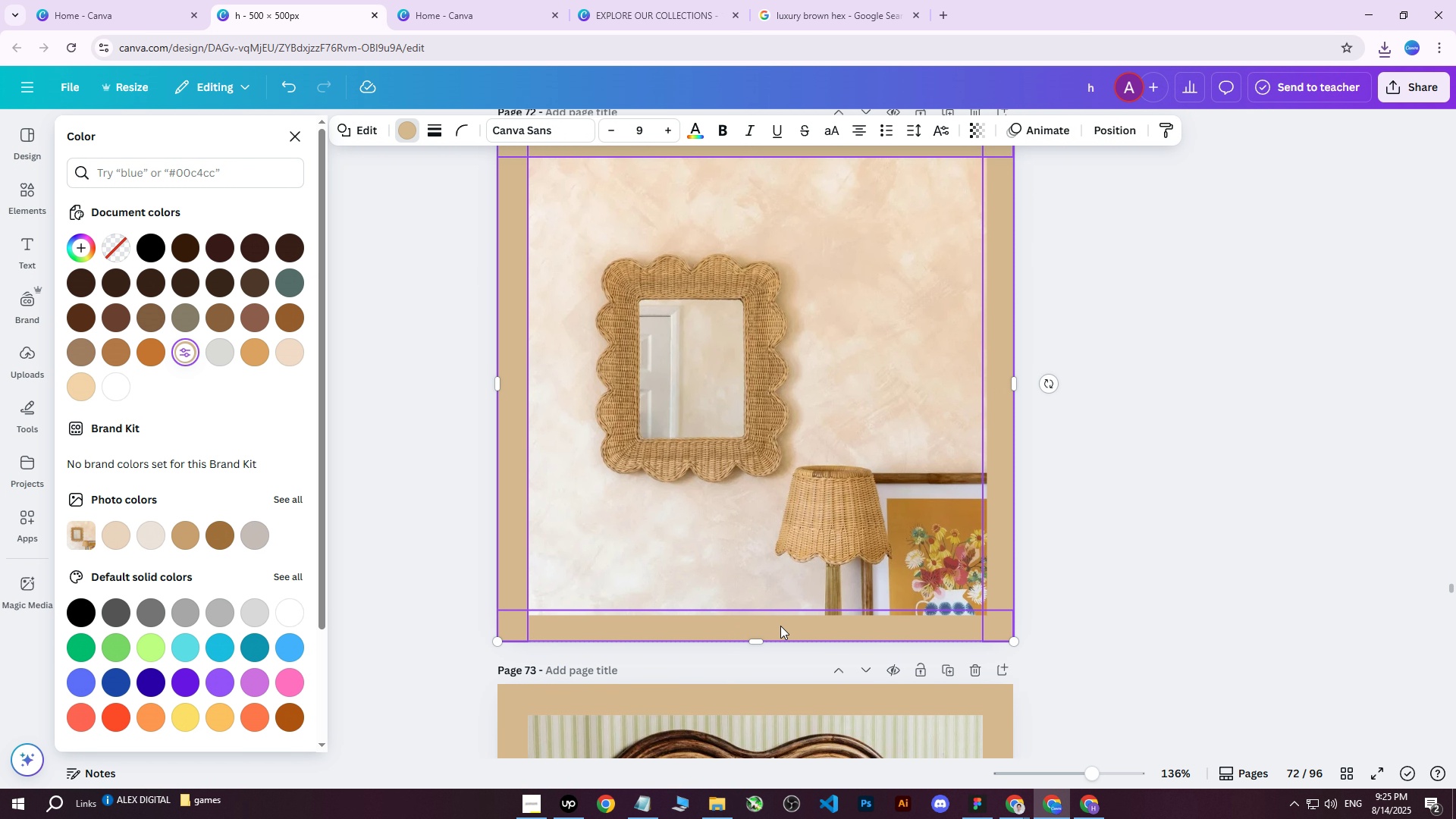 
 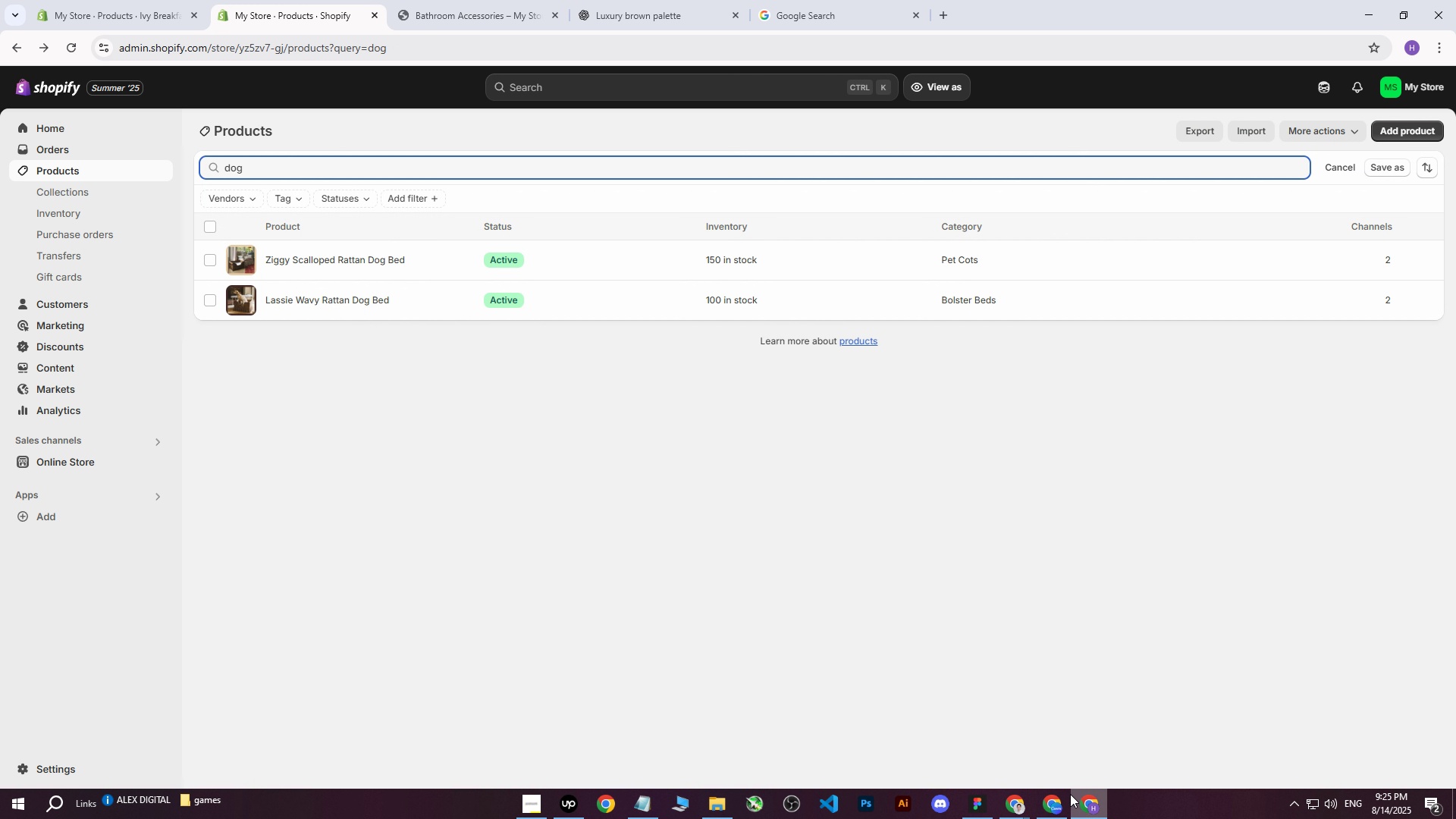 
left_click([1063, 800])
 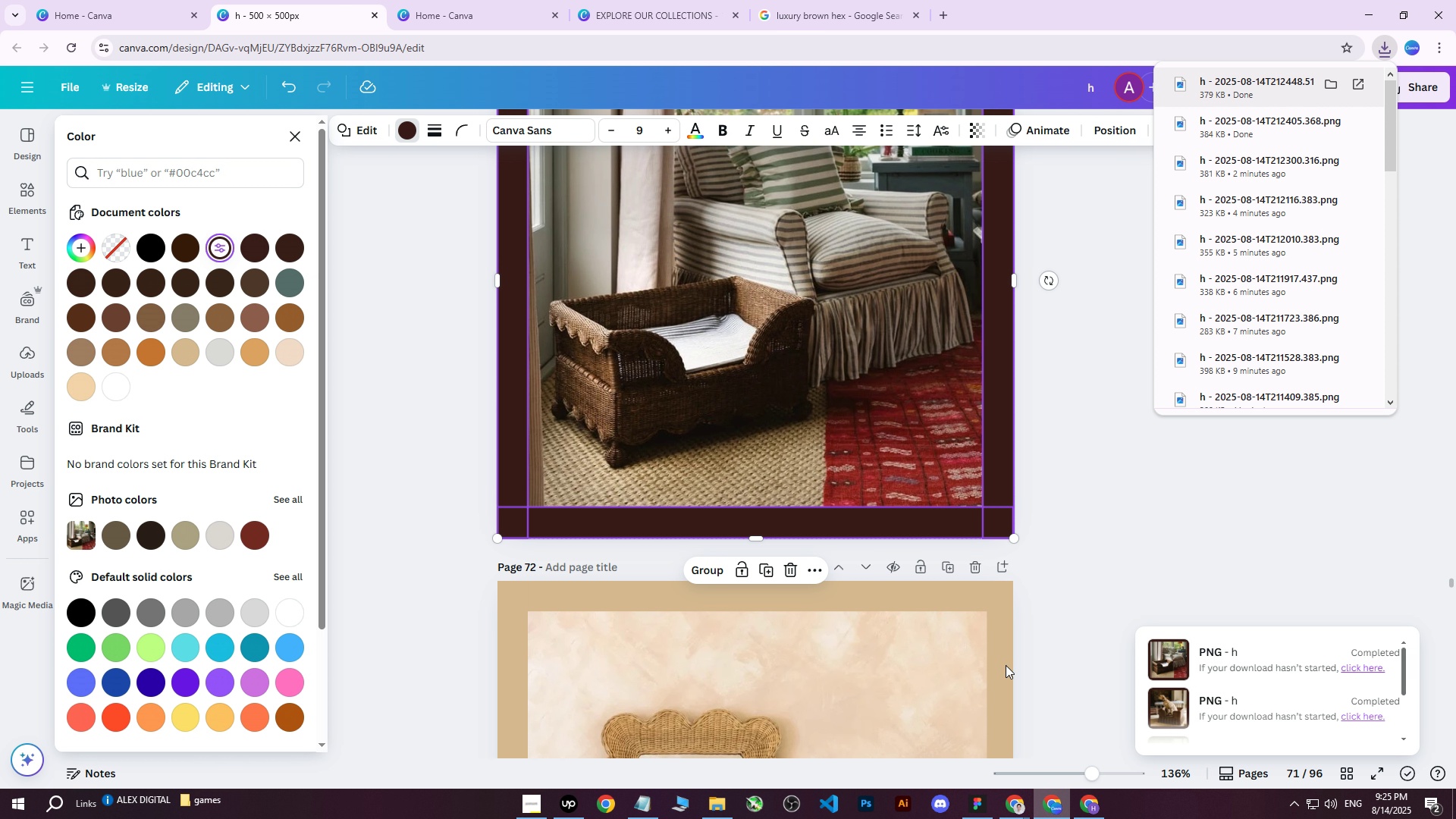 
scroll: coordinate [635, 321], scroll_direction: down, amount: 4.0
 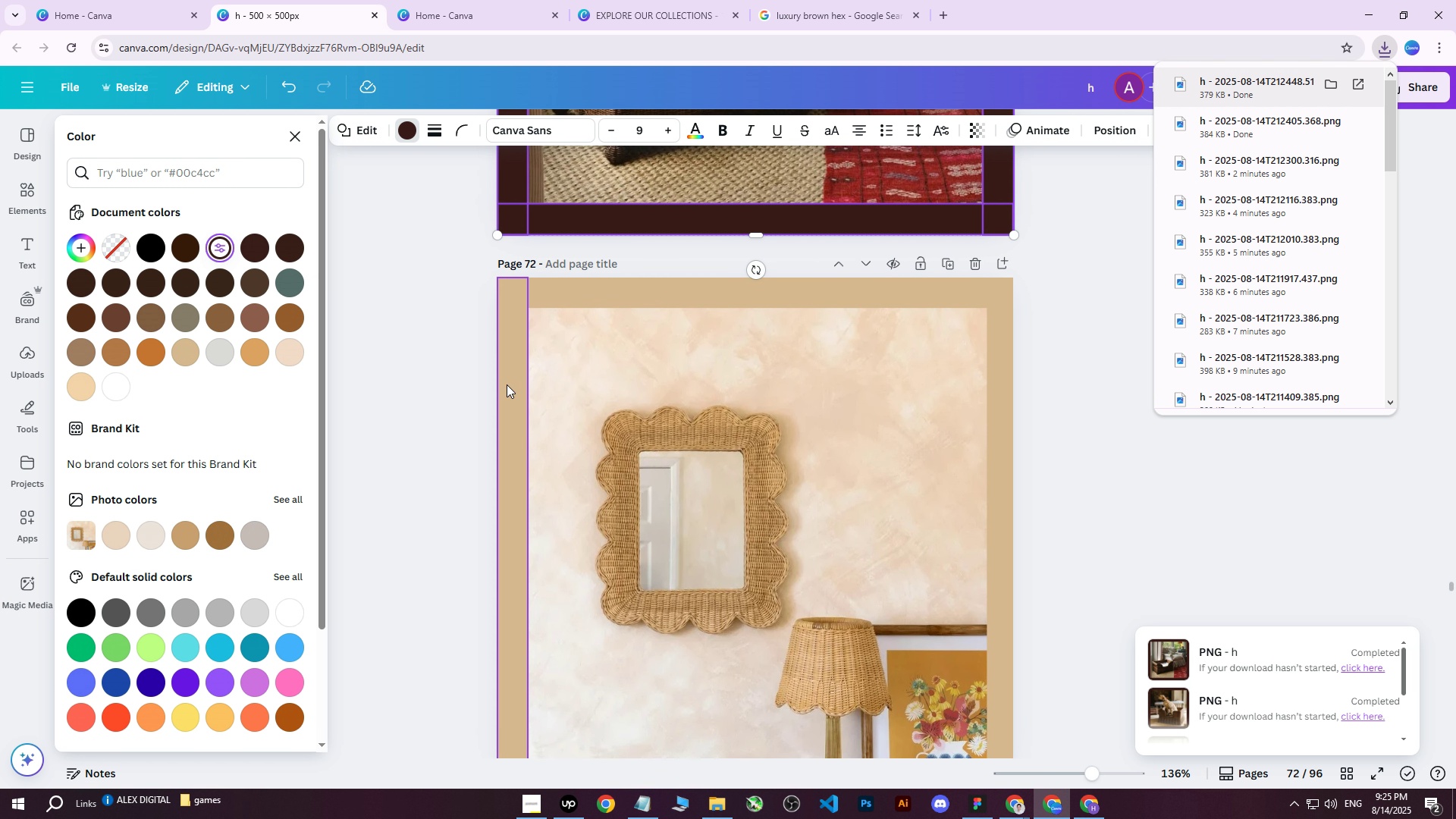 
left_click([506, 385])
 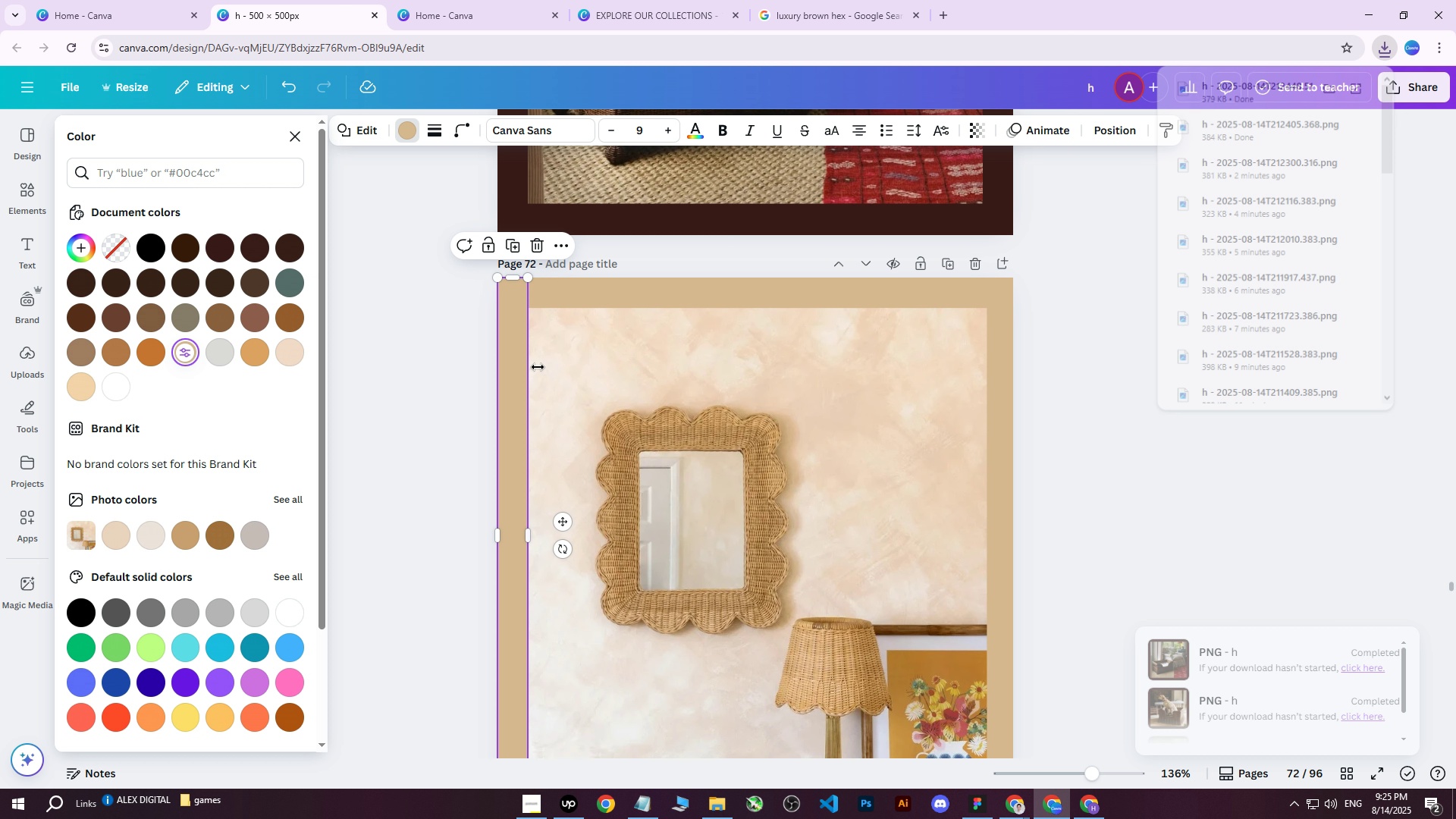 
hold_key(key=ShiftLeft, duration=0.92)
double_click([614, 284])
 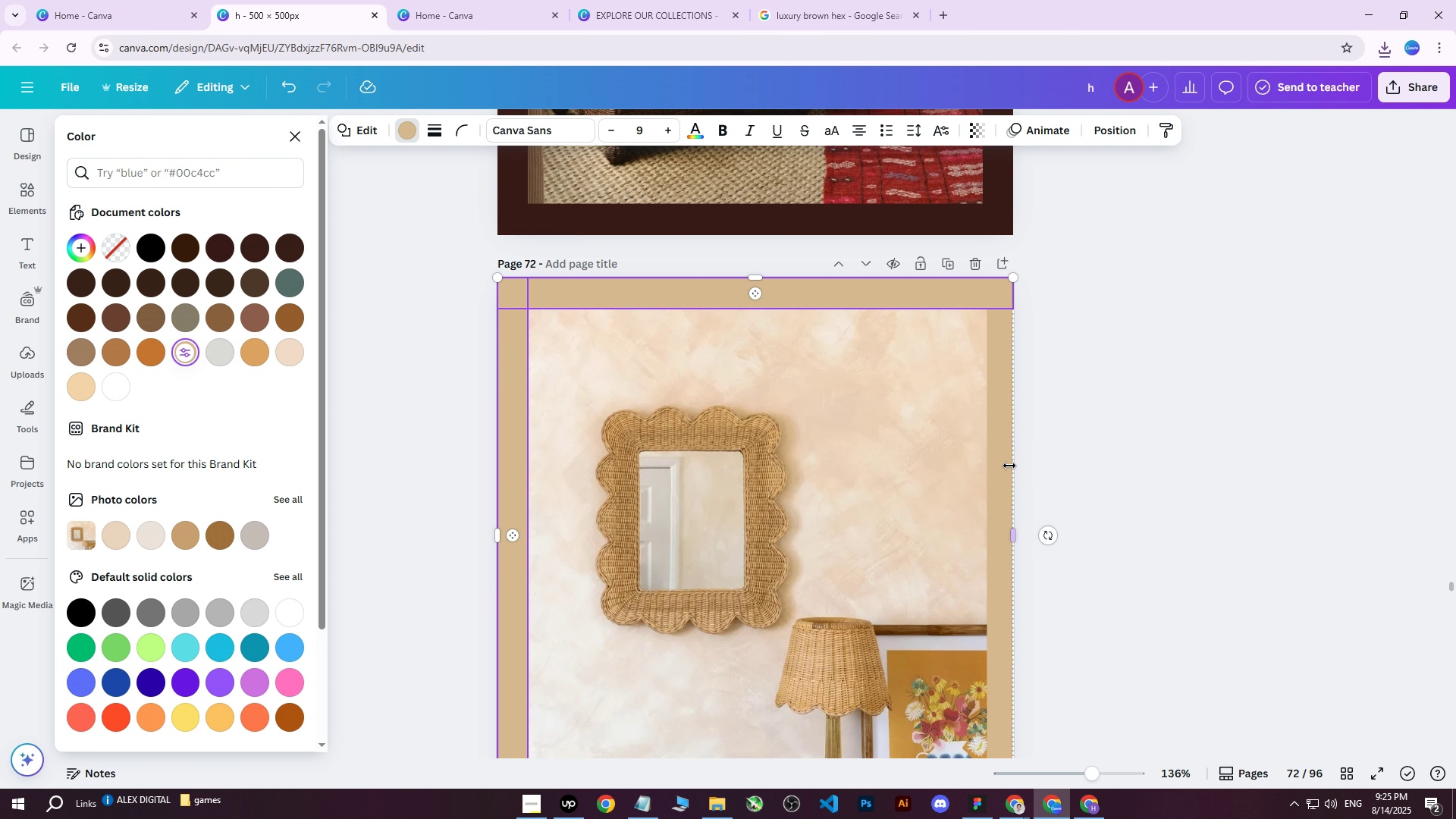 
left_click([1000, 463])
 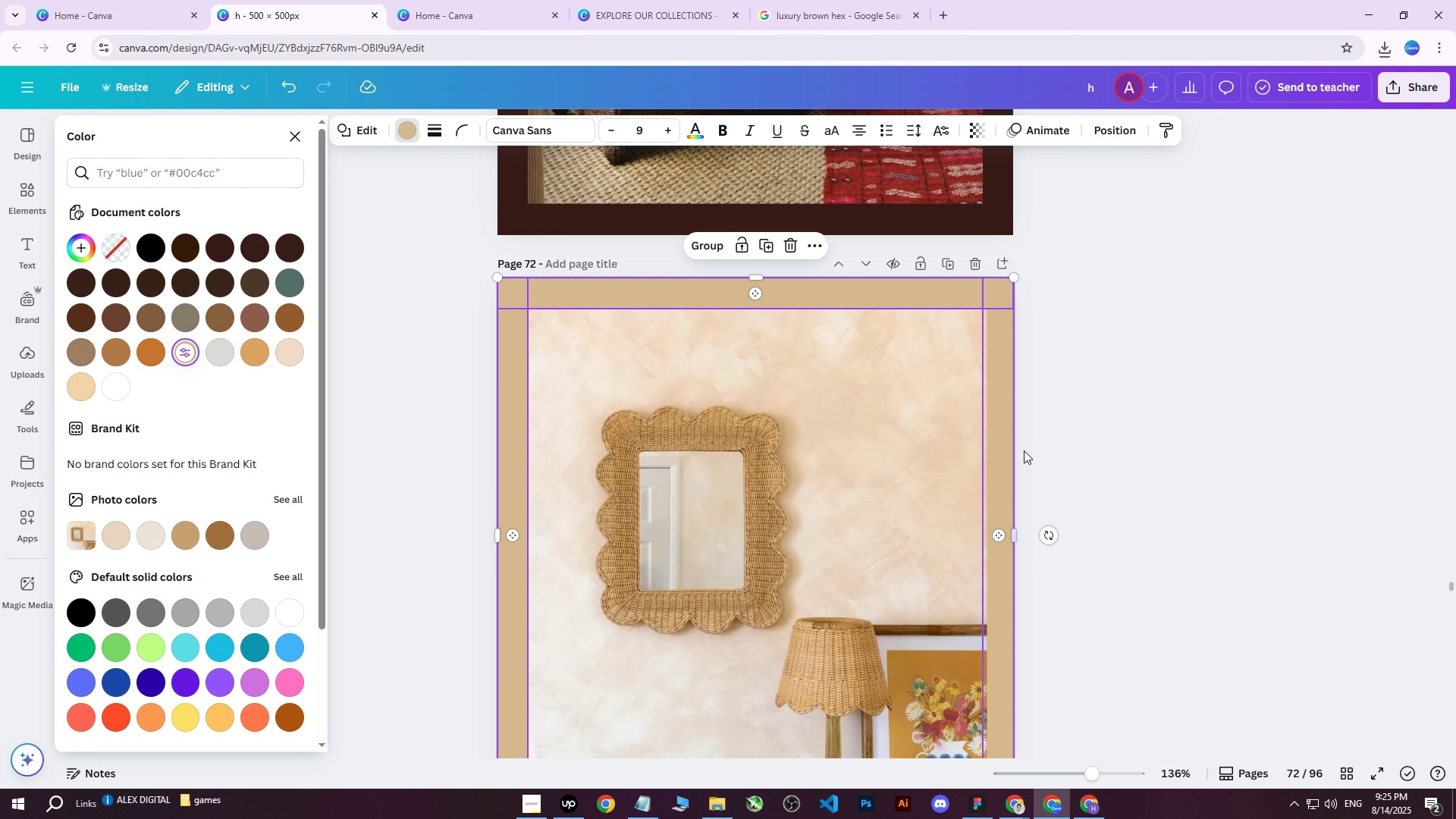 
scroll: coordinate [1055, 440], scroll_direction: down, amount: 2.0
 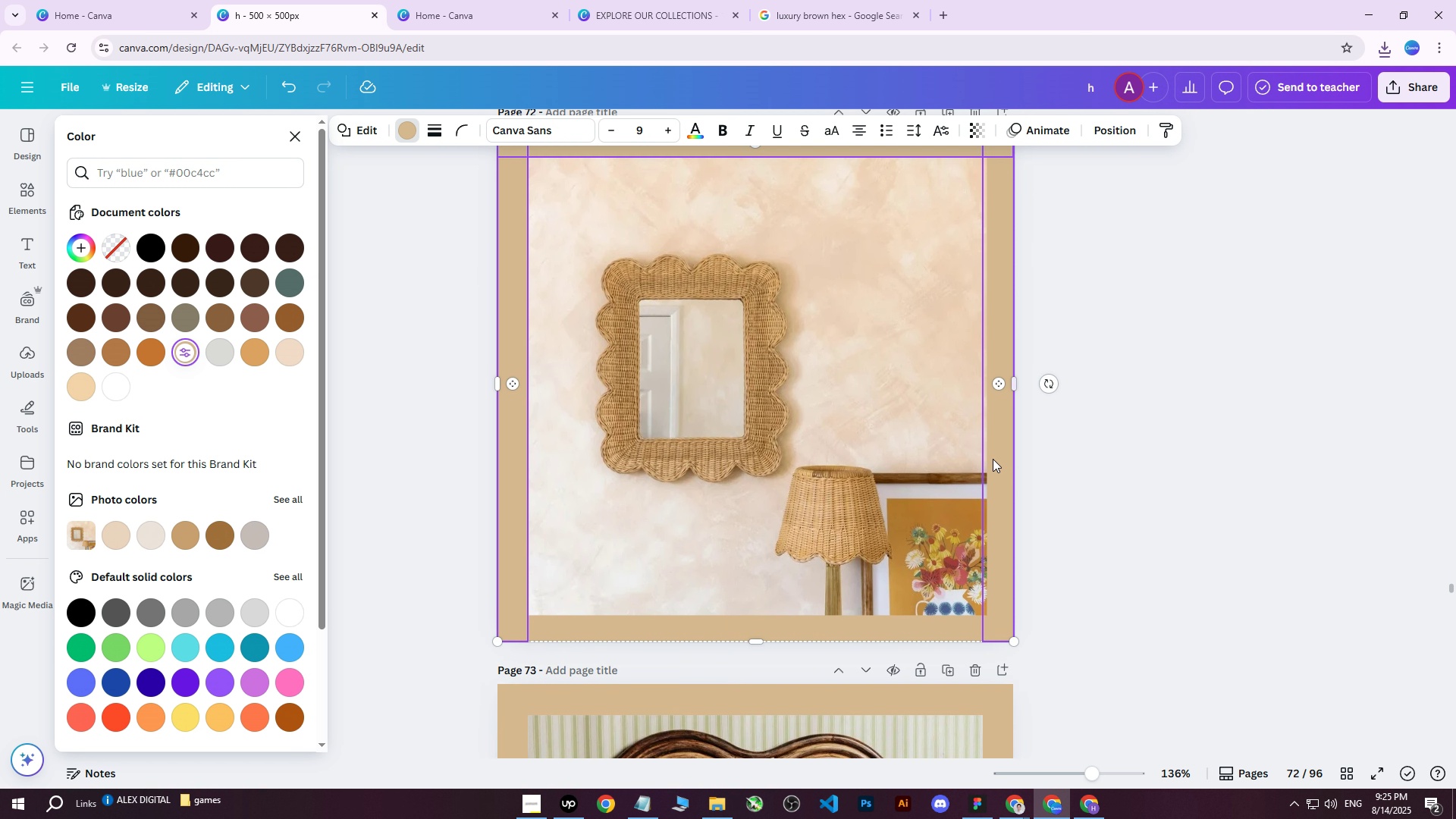 
hold_key(key=ShiftLeft, duration=0.45)
left_click([780, 626])
 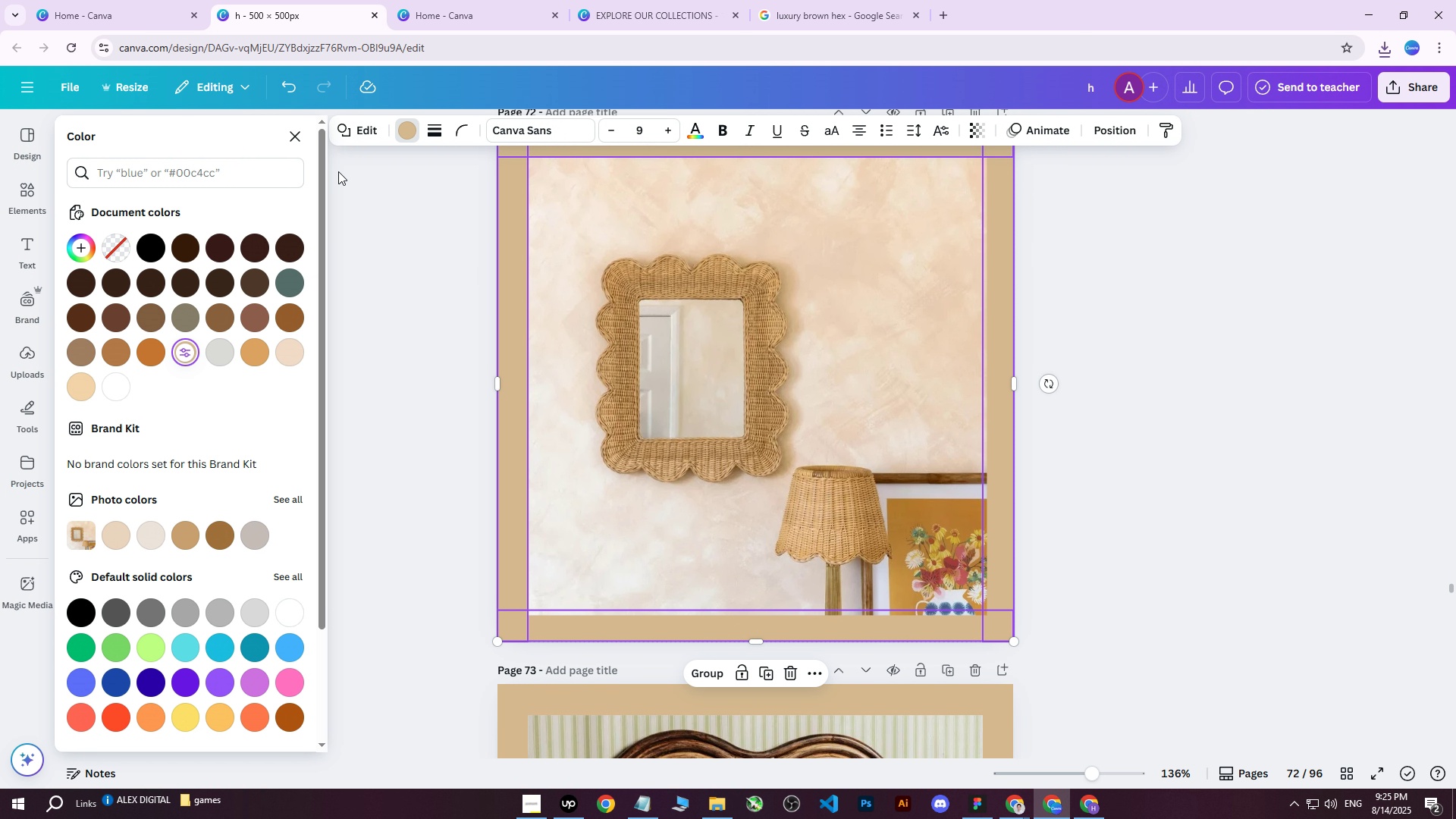 
left_click([216, 253])
 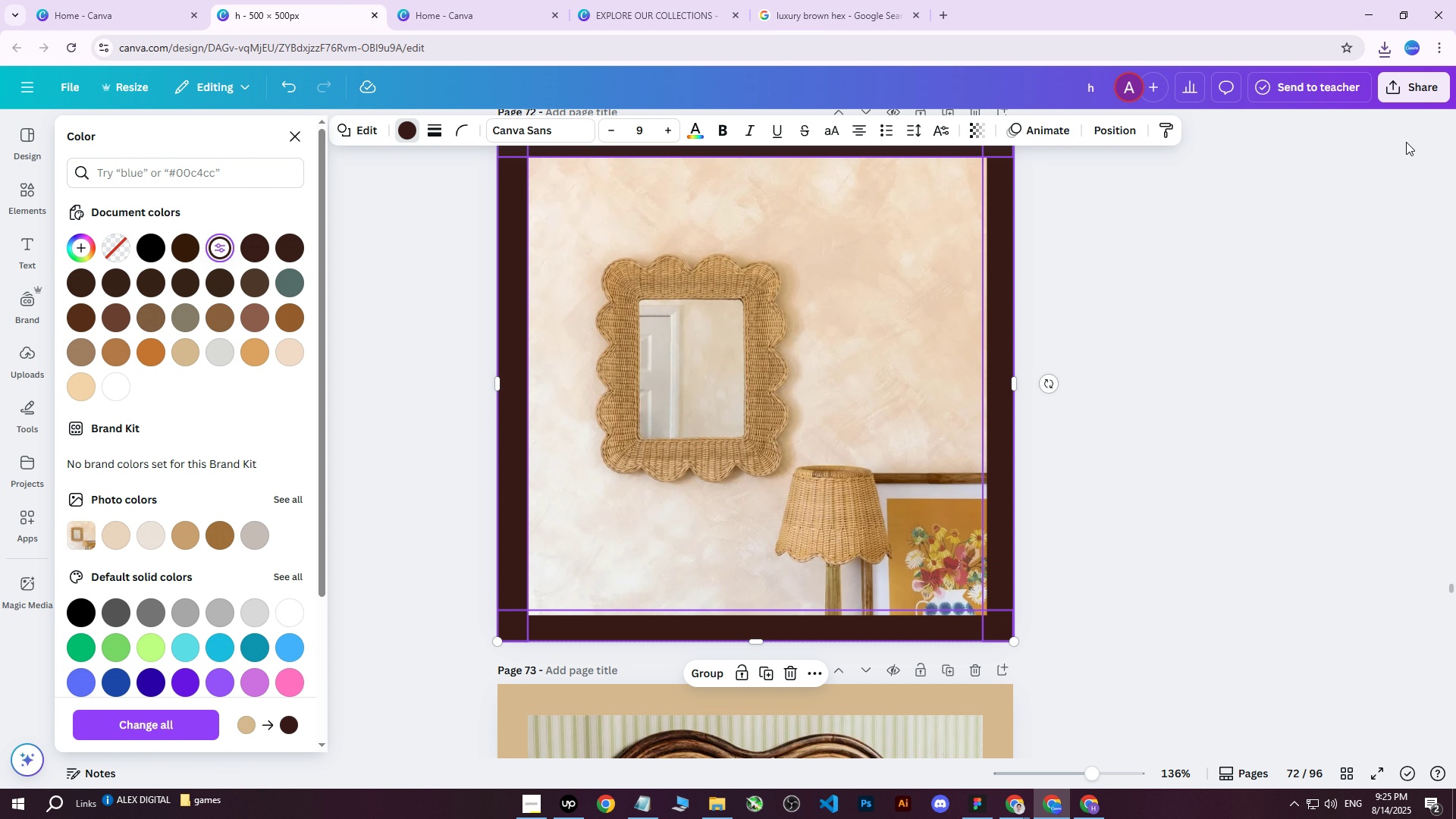 
left_click([1411, 97])
 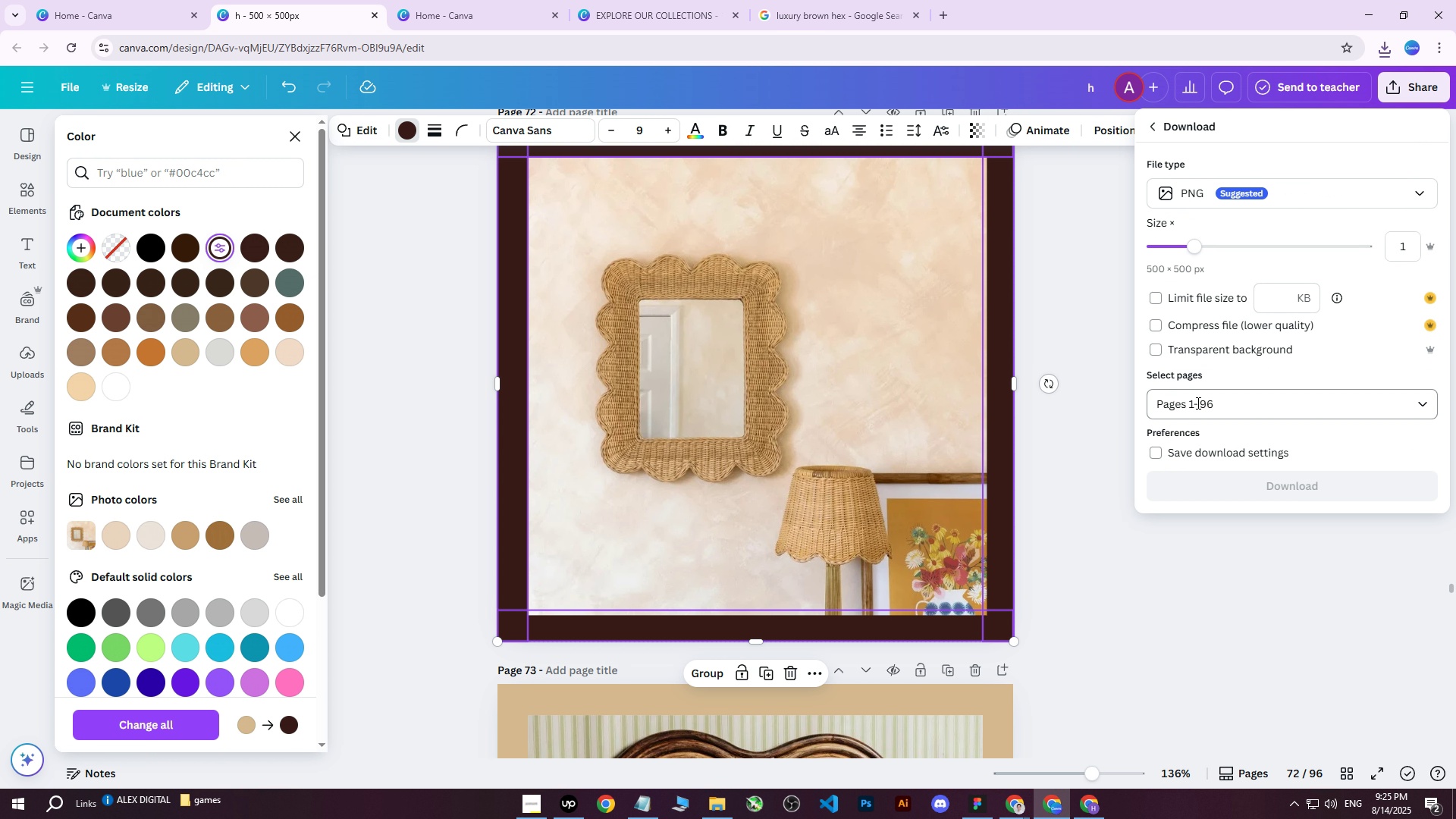 
double_click([1217, 403])
 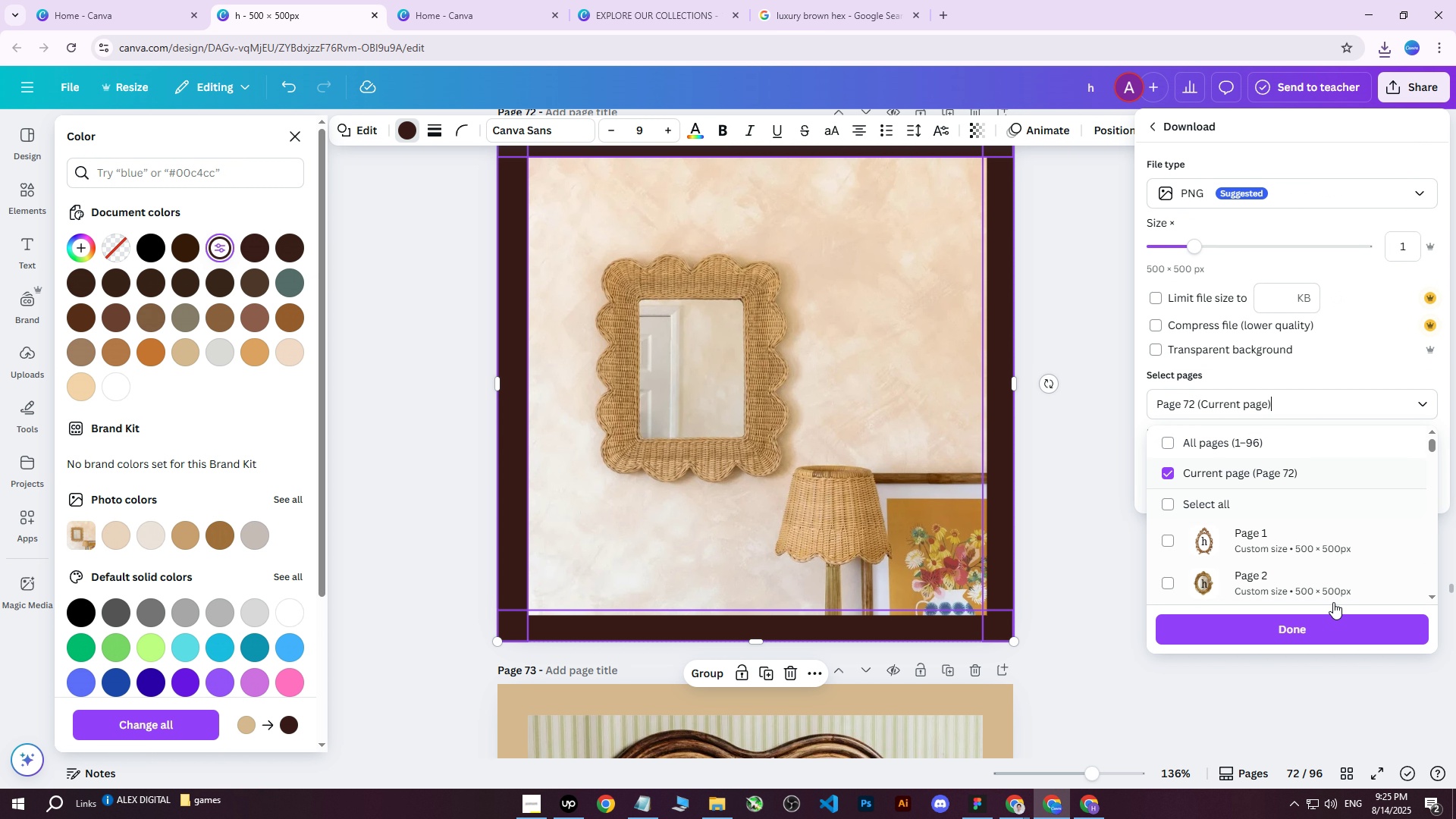 
triple_click([1308, 632])
 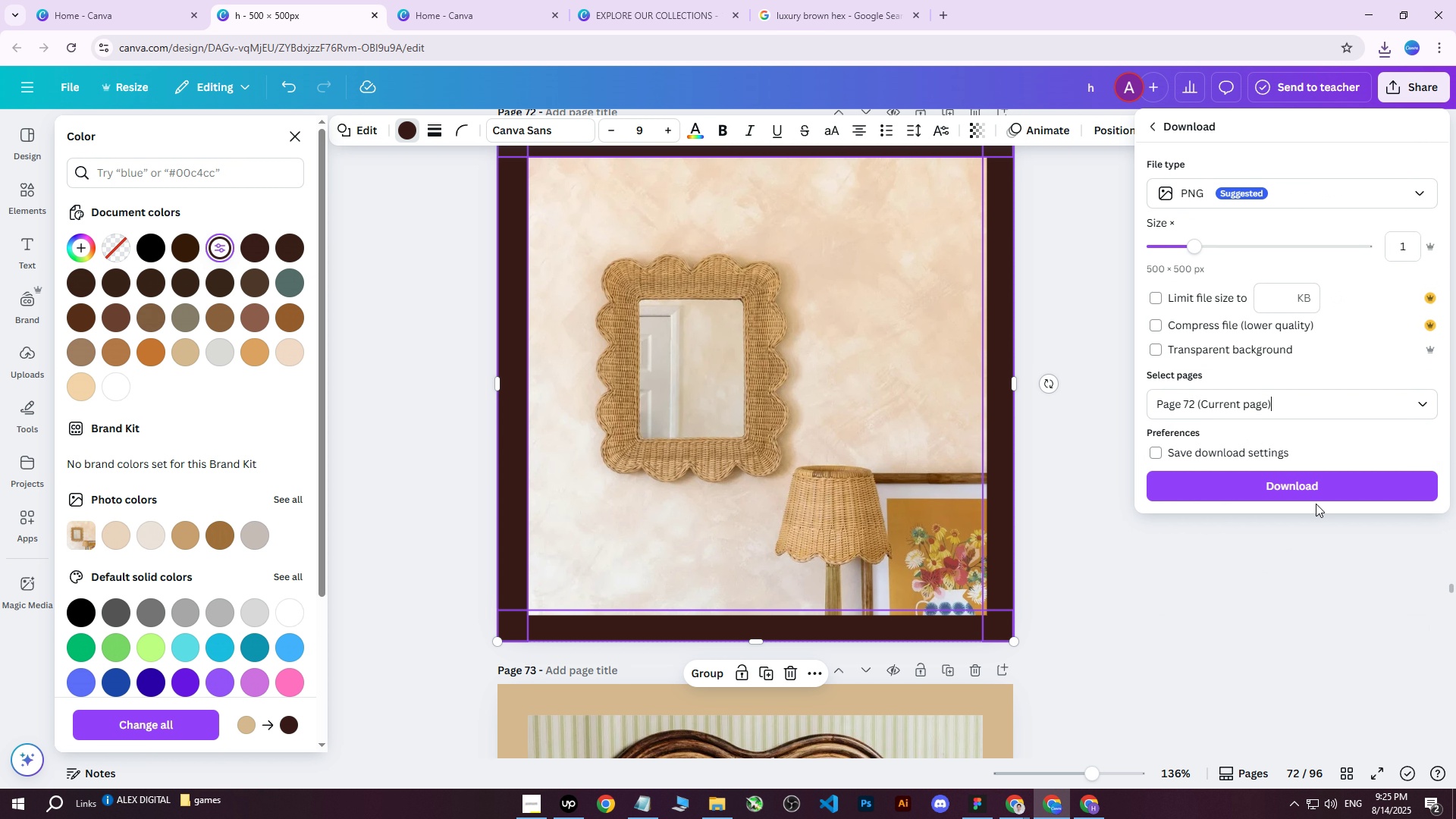 
triple_click([1316, 488])
 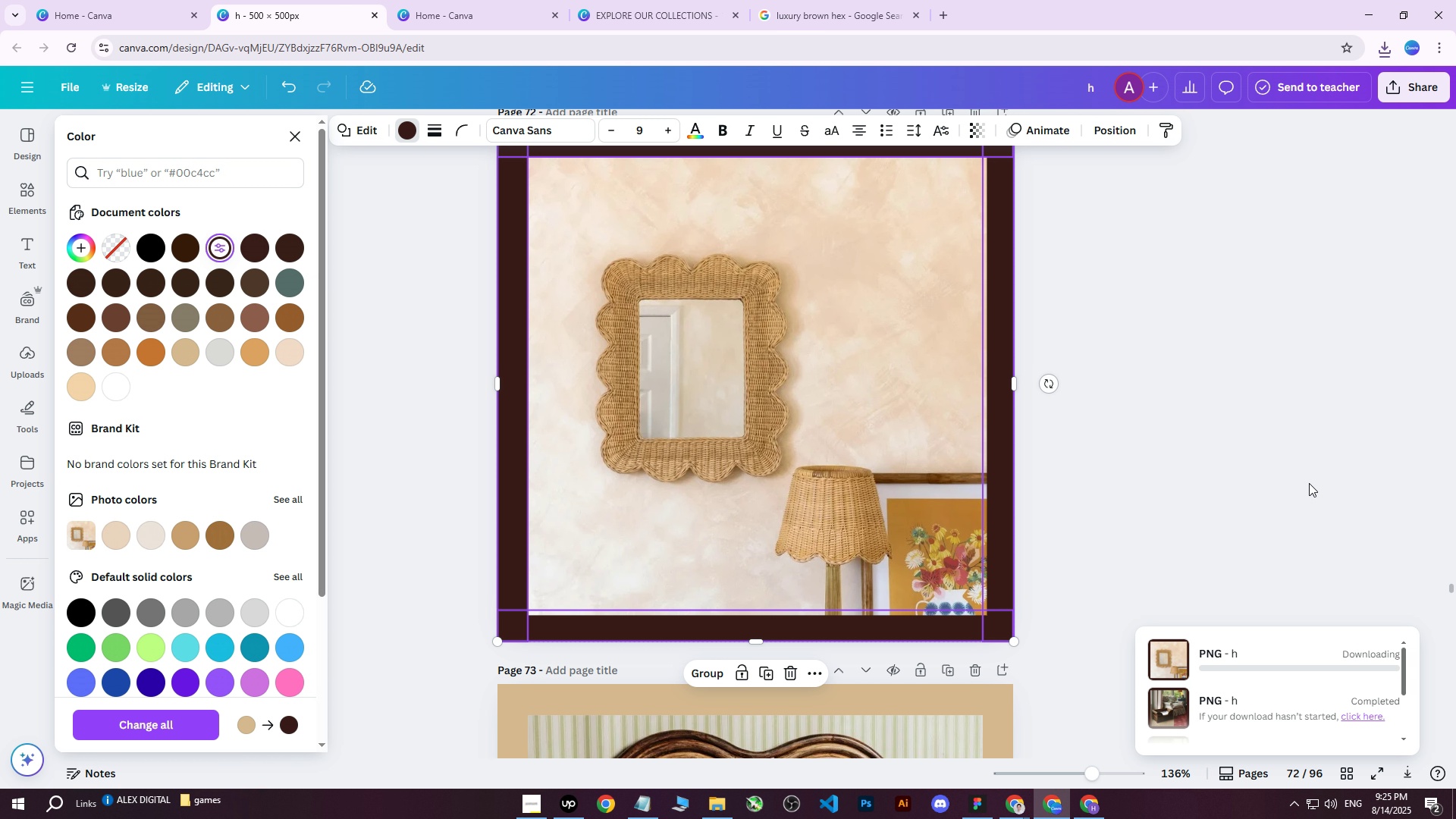 
mouse_move([1150, 538])
 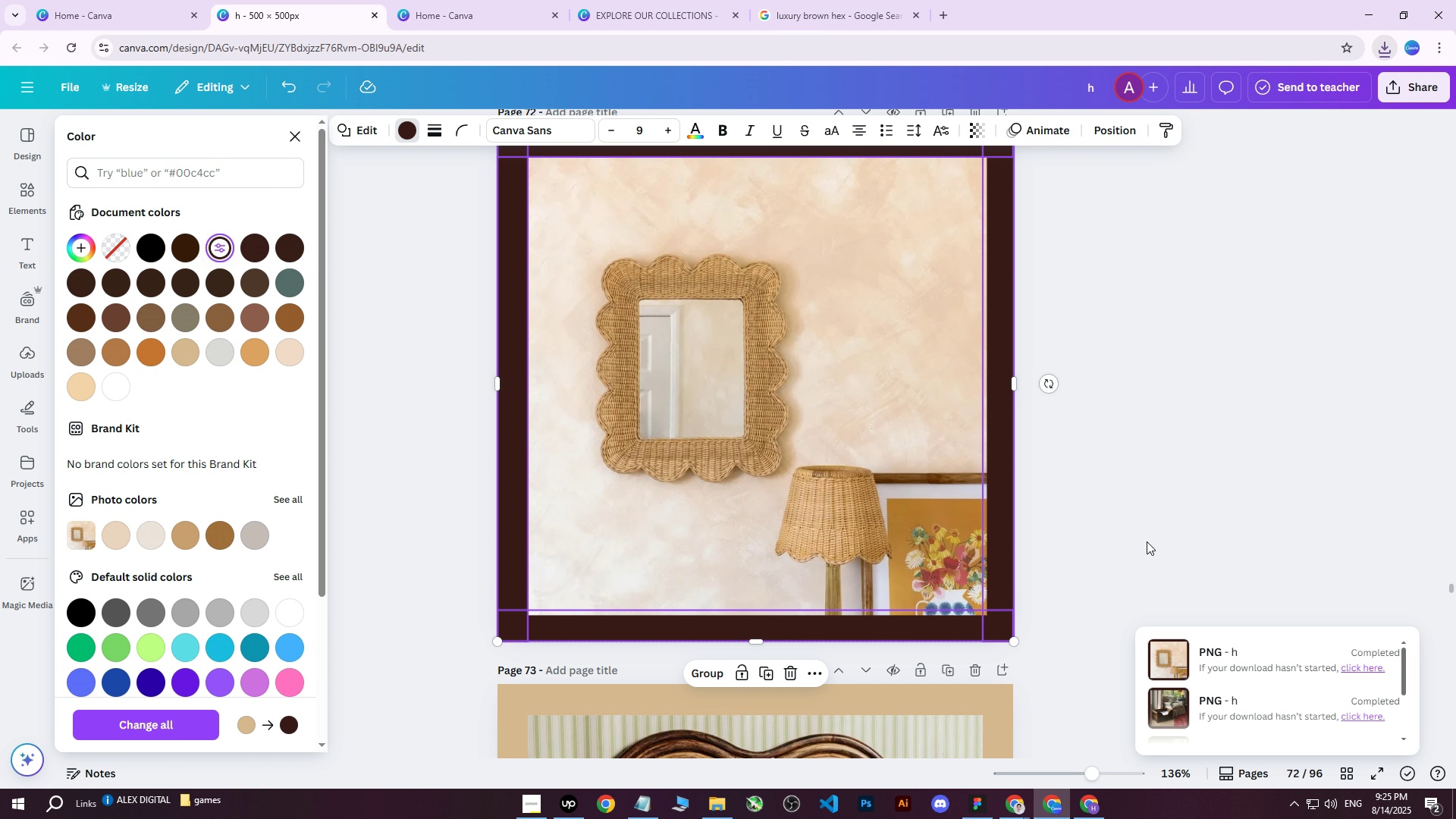 
mouse_move([1134, 542])
 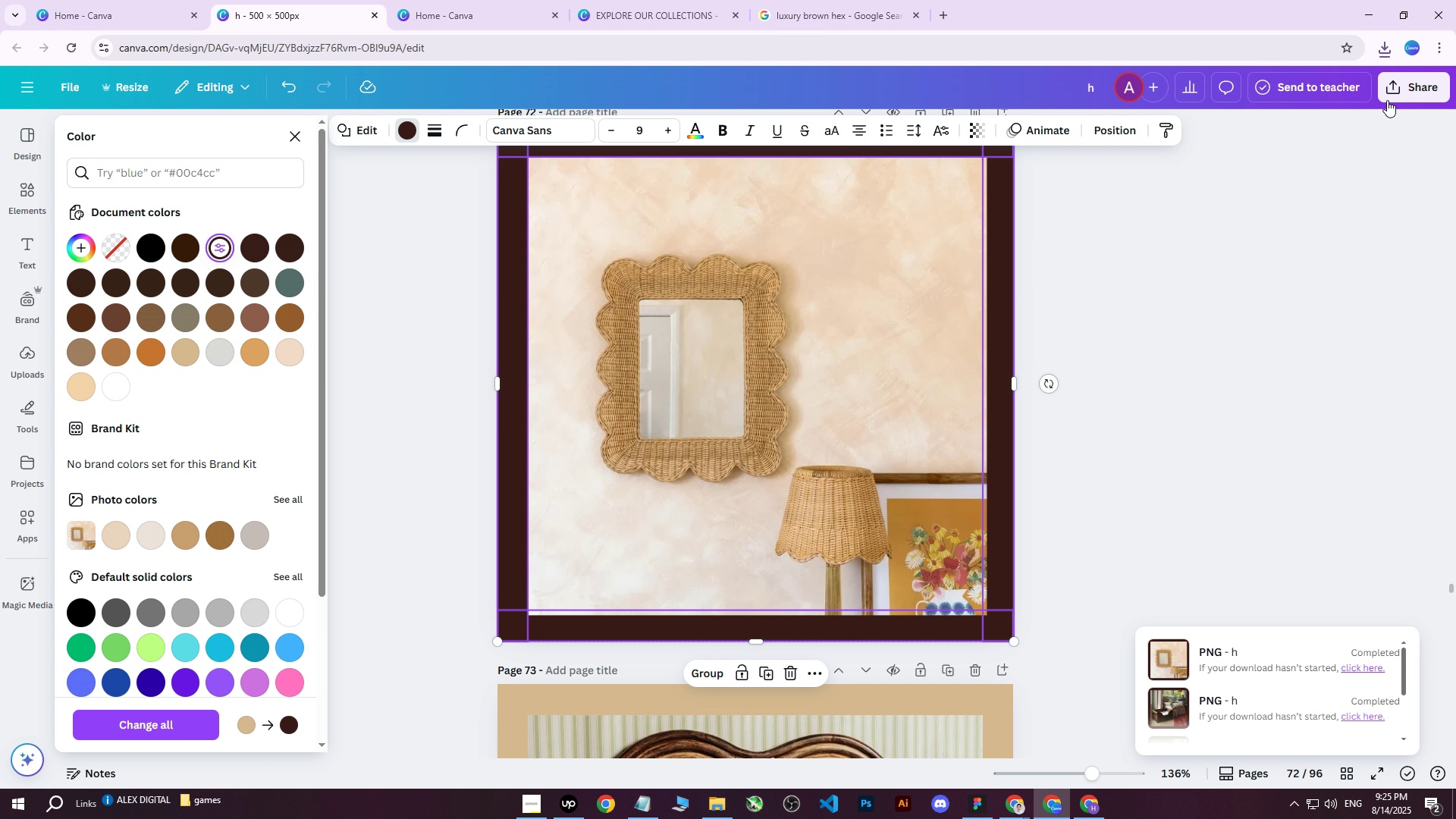 
wait(5.43)
 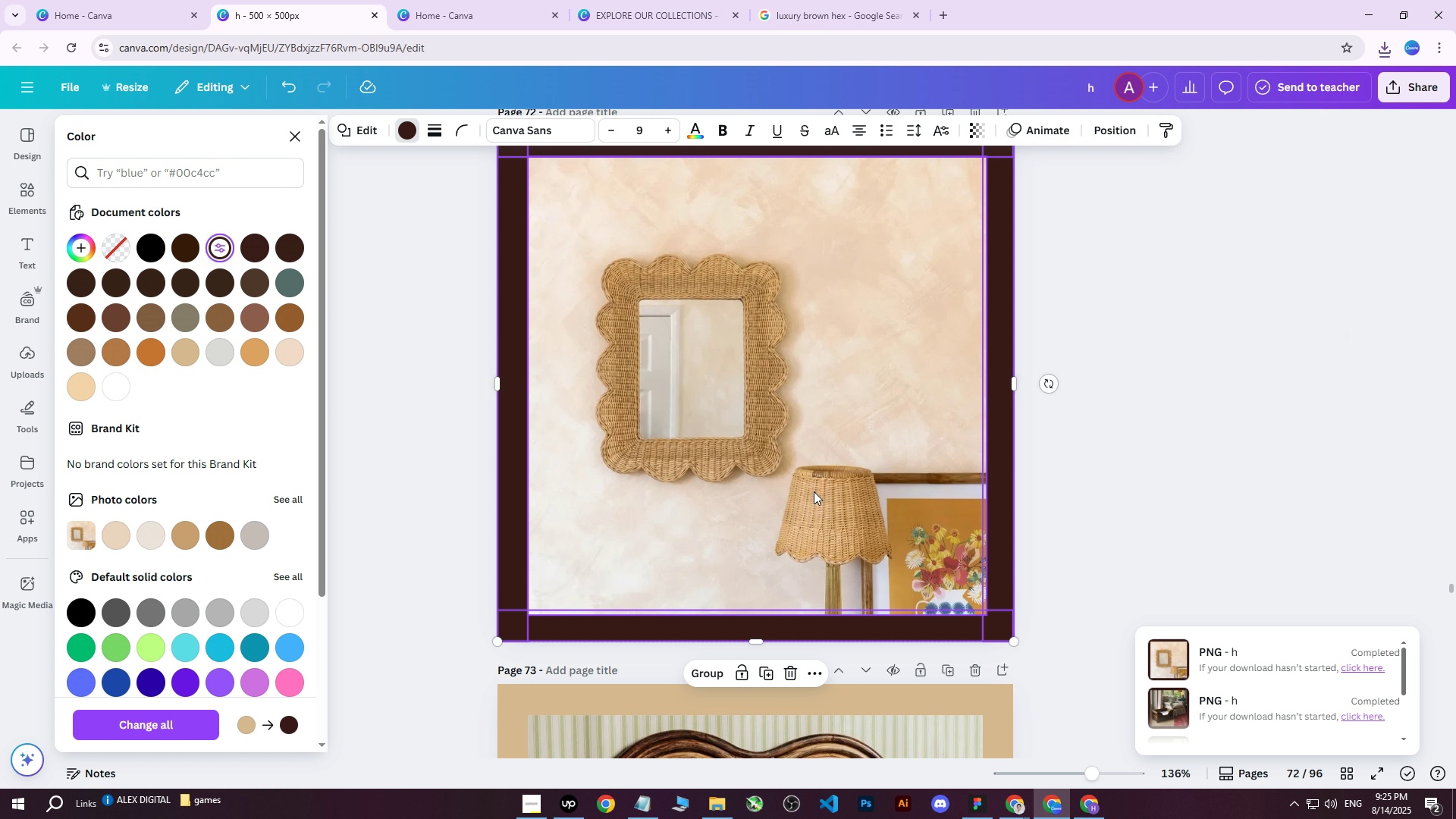 
double_click([1203, 409])
 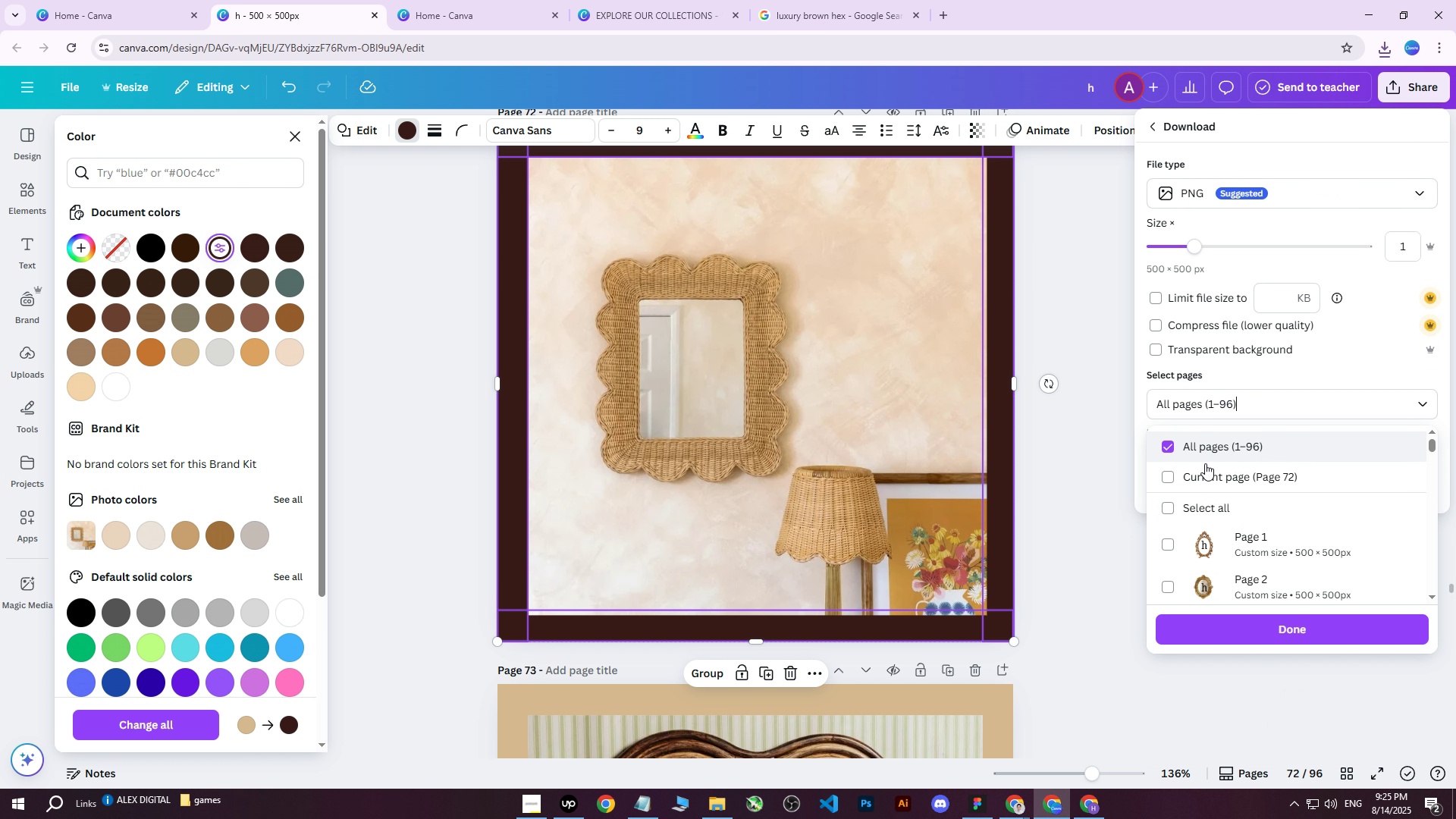 
triple_click([1201, 475])
 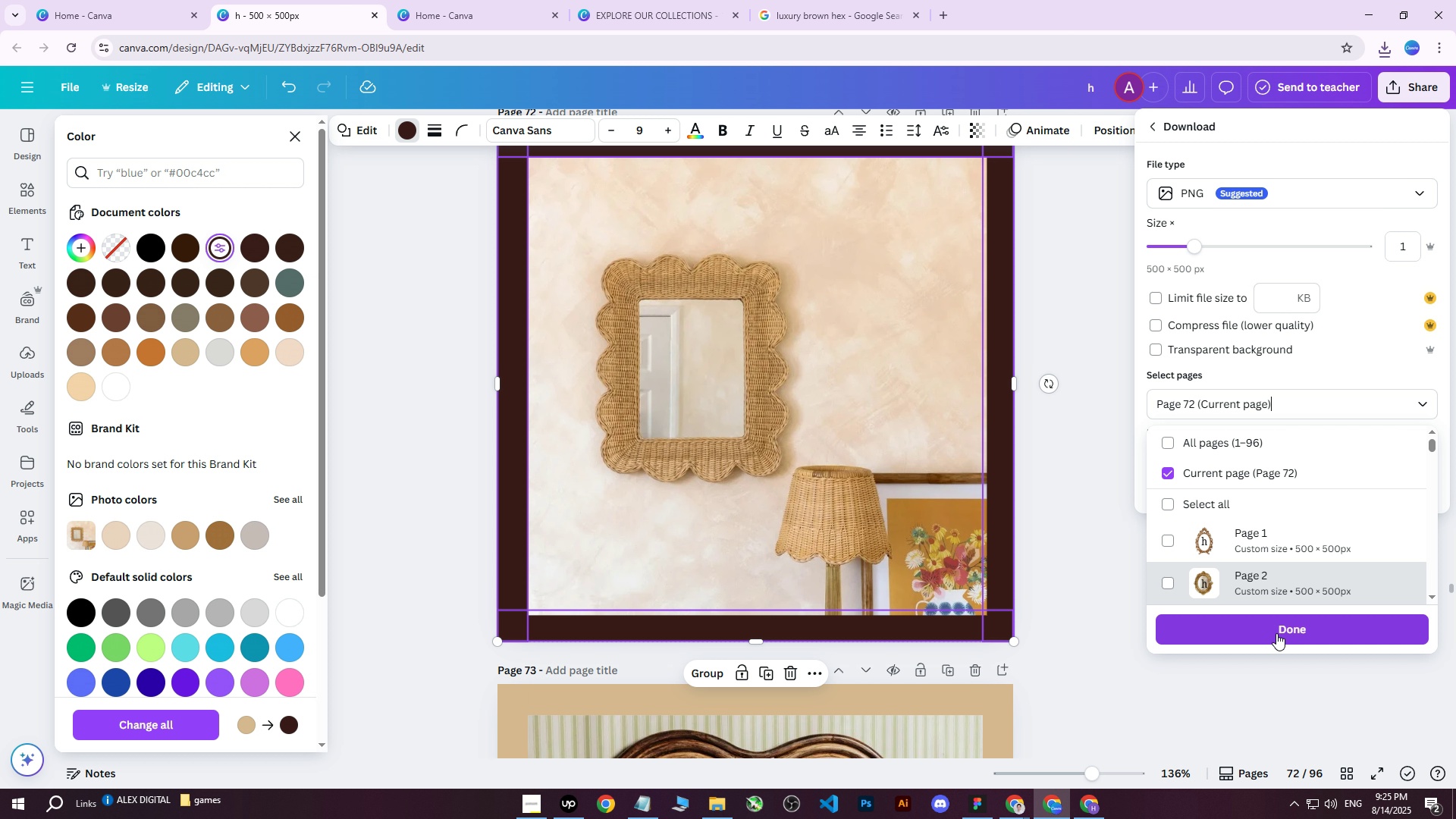 
triple_click([1272, 638])
 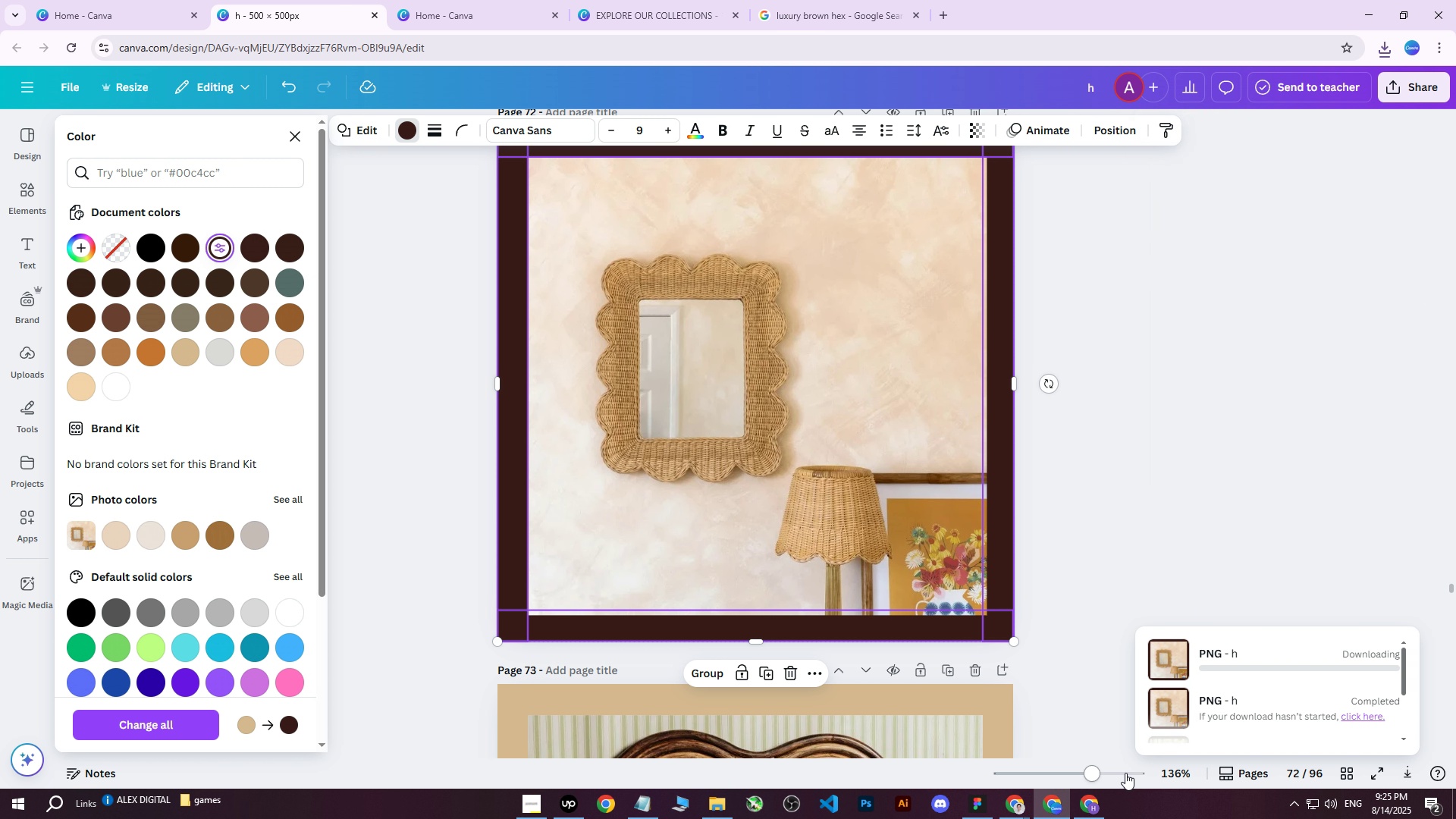 
left_click([1094, 813])
 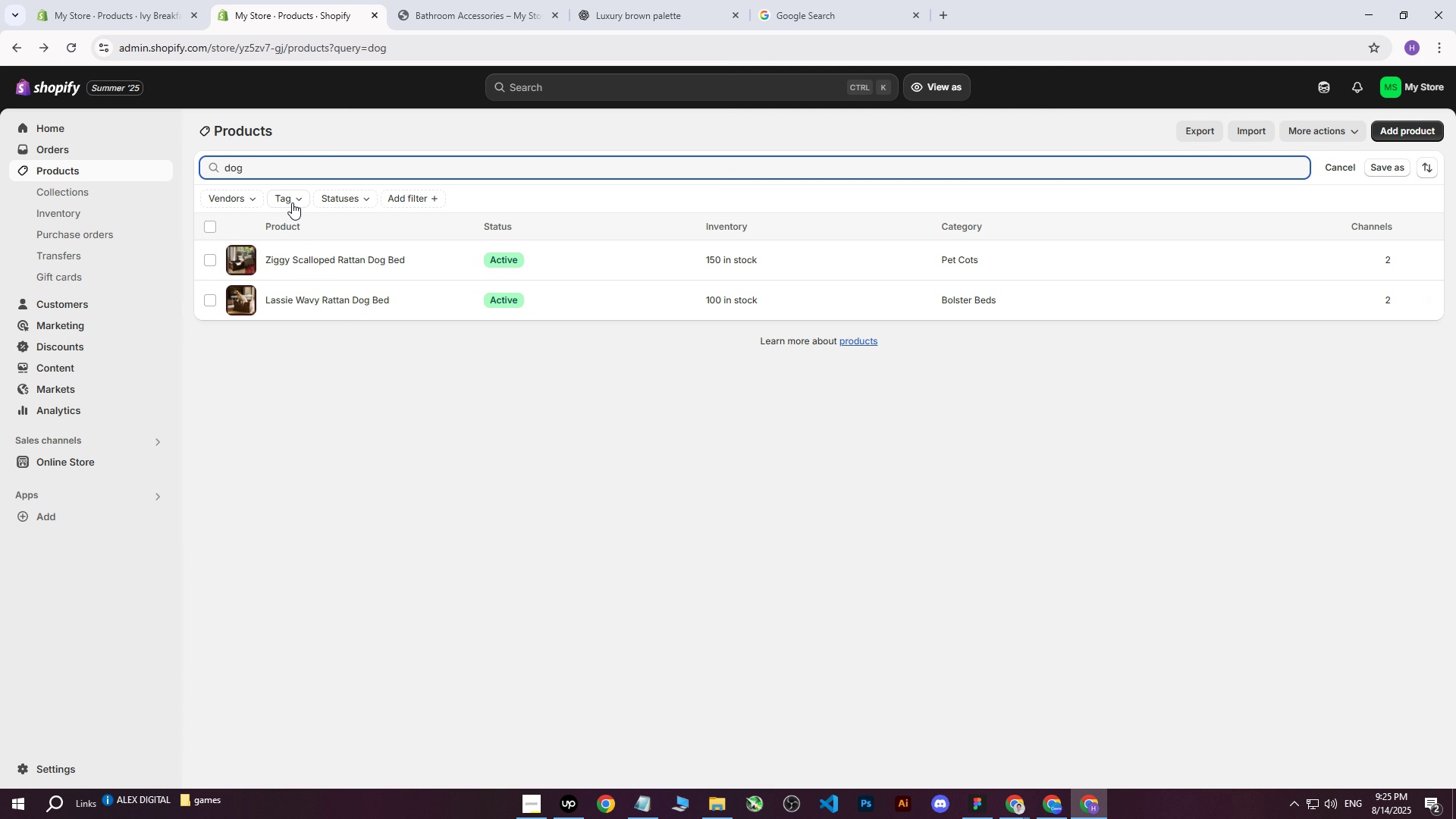 
left_click([294, 176])
 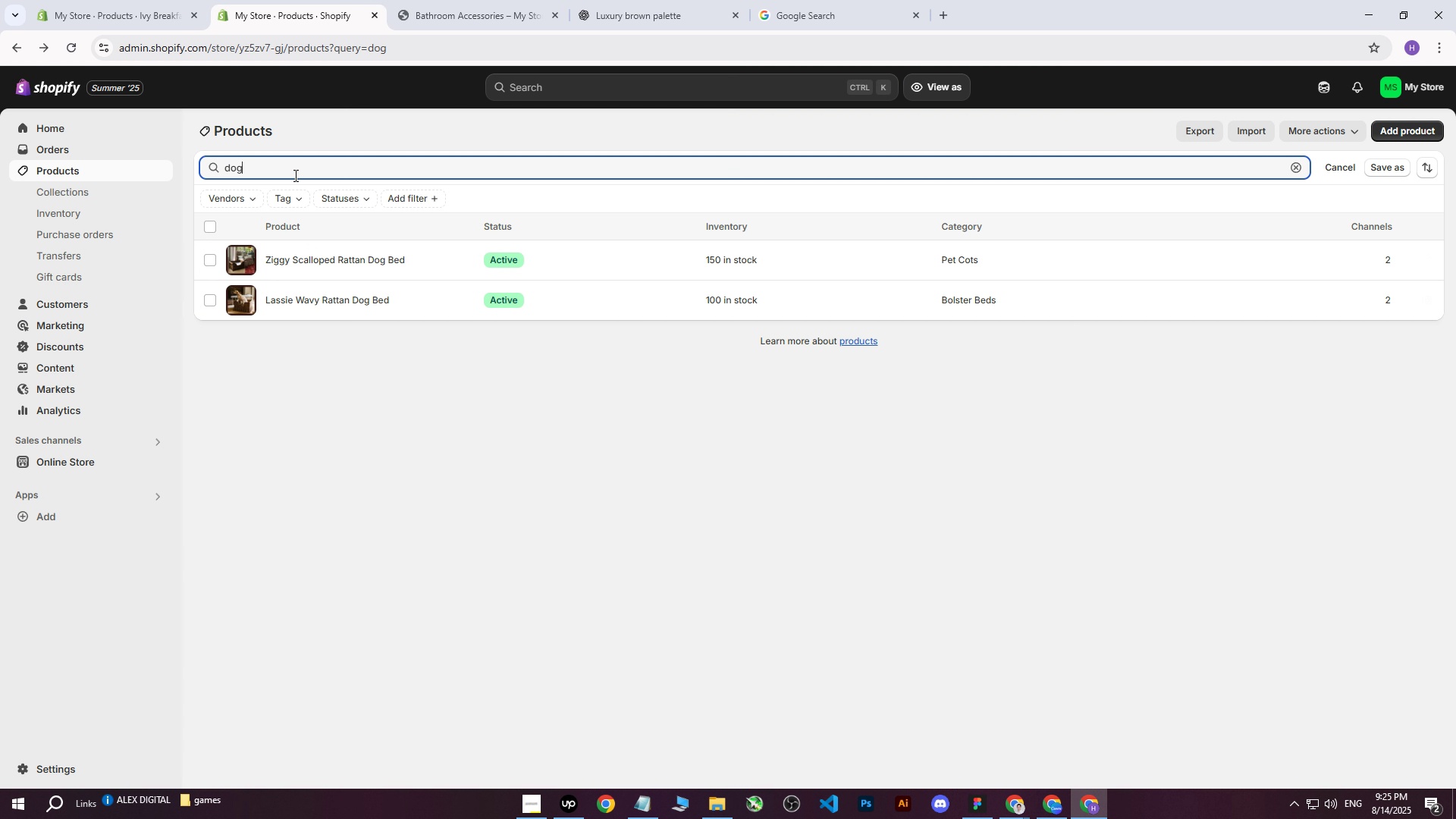 
left_click_drag(start_coordinate=[294, 174], to_coordinate=[274, 171])
 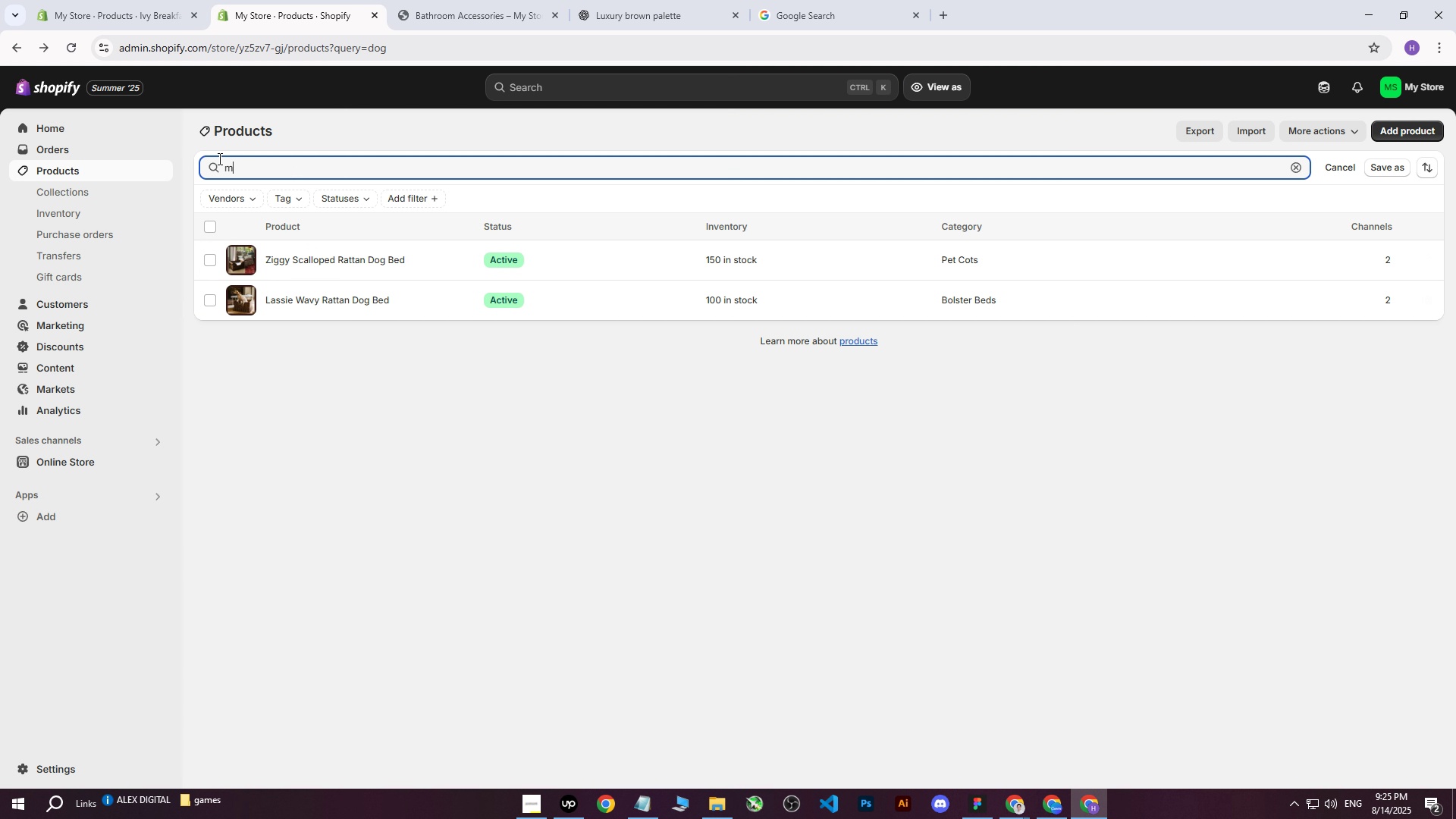 
type(mirror)
 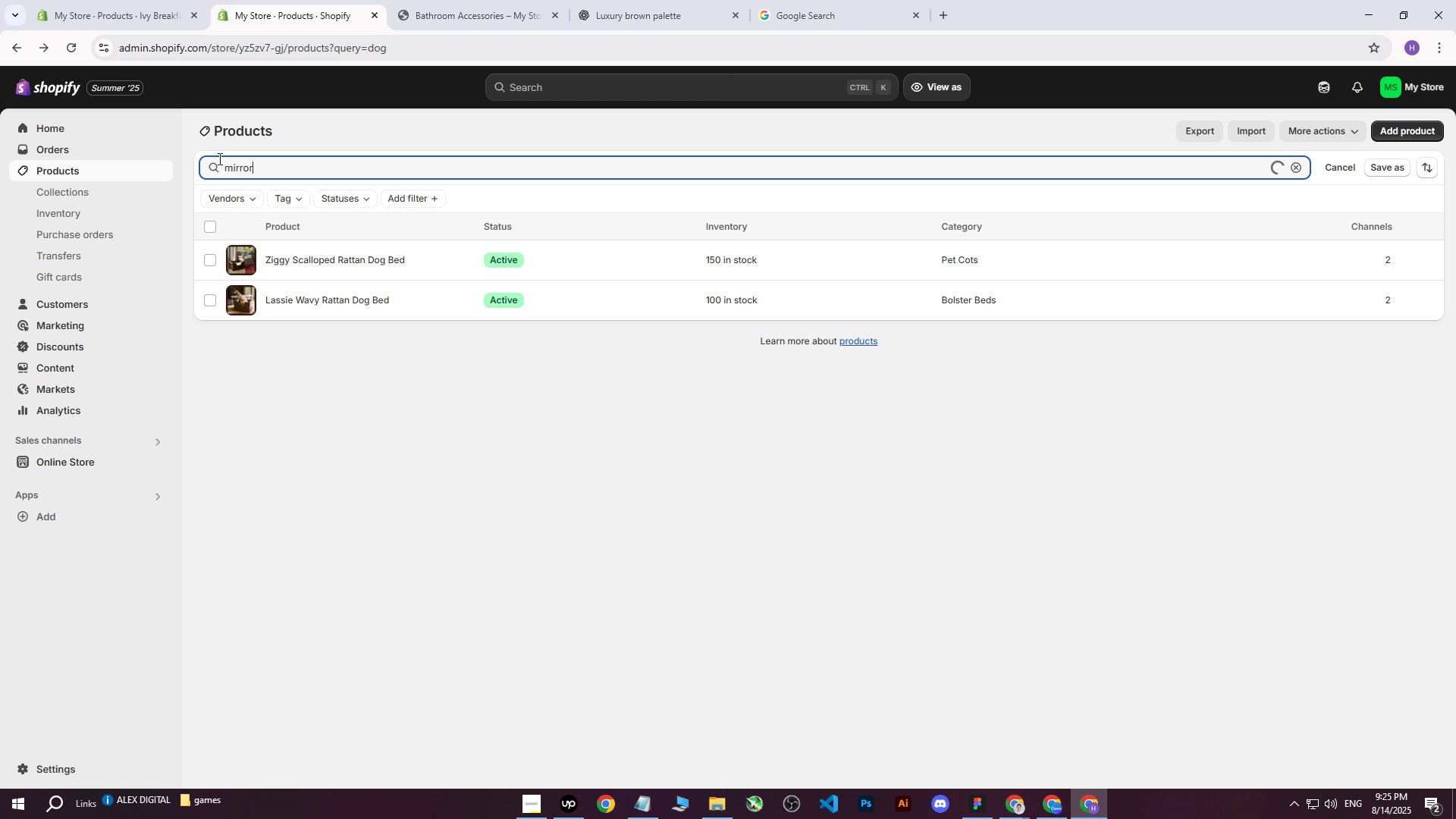 
key(Enter)
 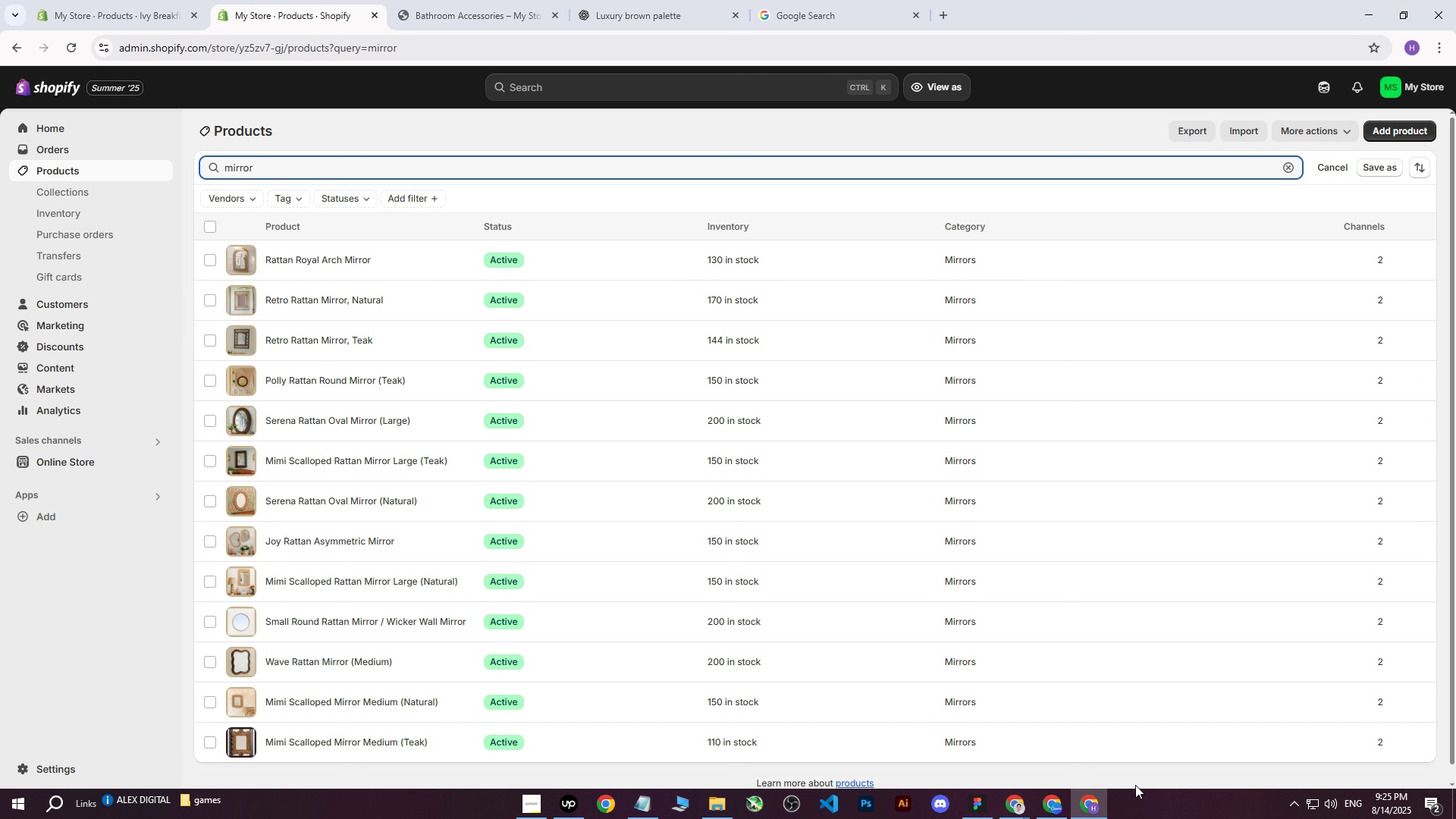 
left_click([1085, 798])
 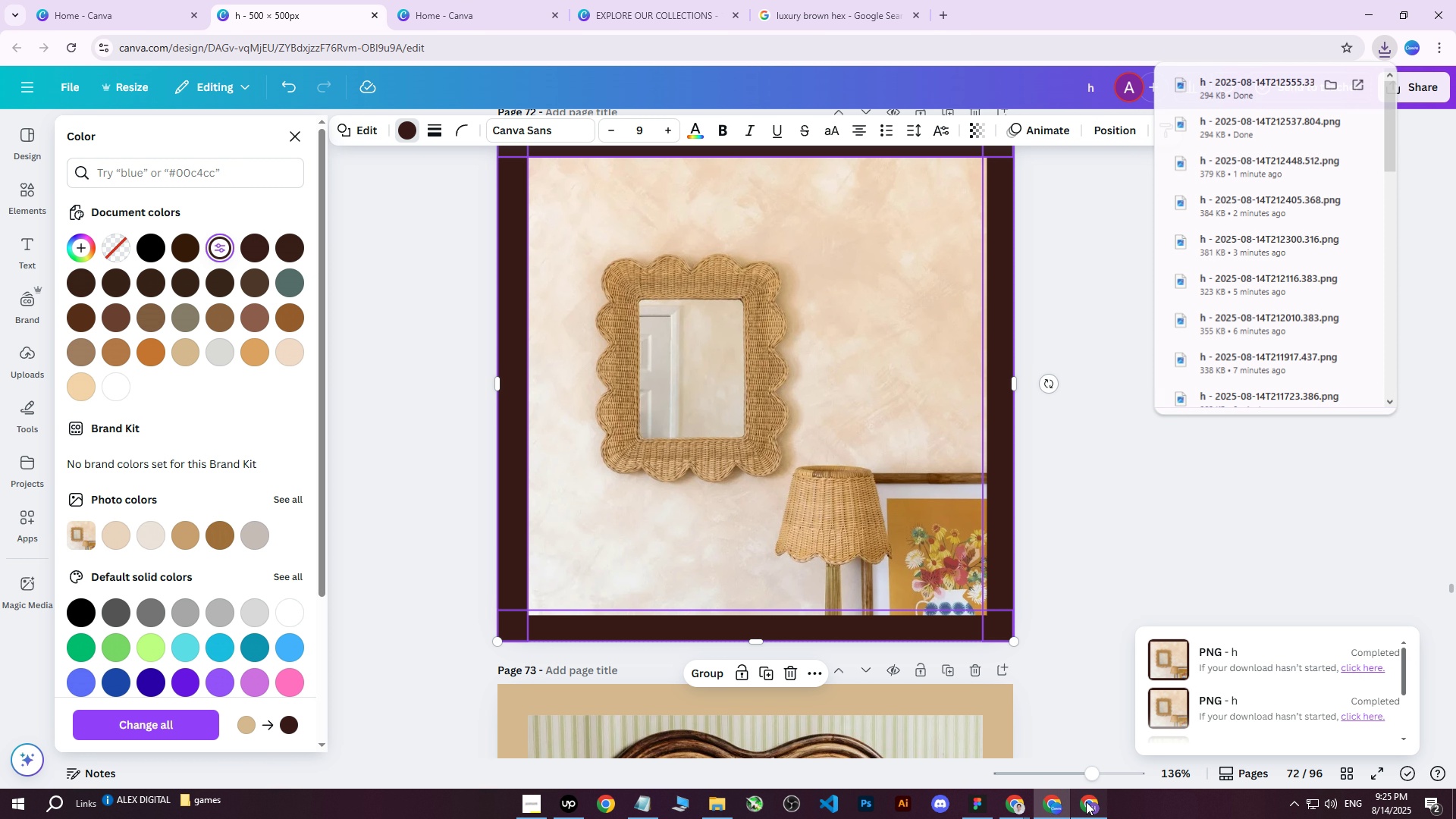 
left_click([1086, 802])
 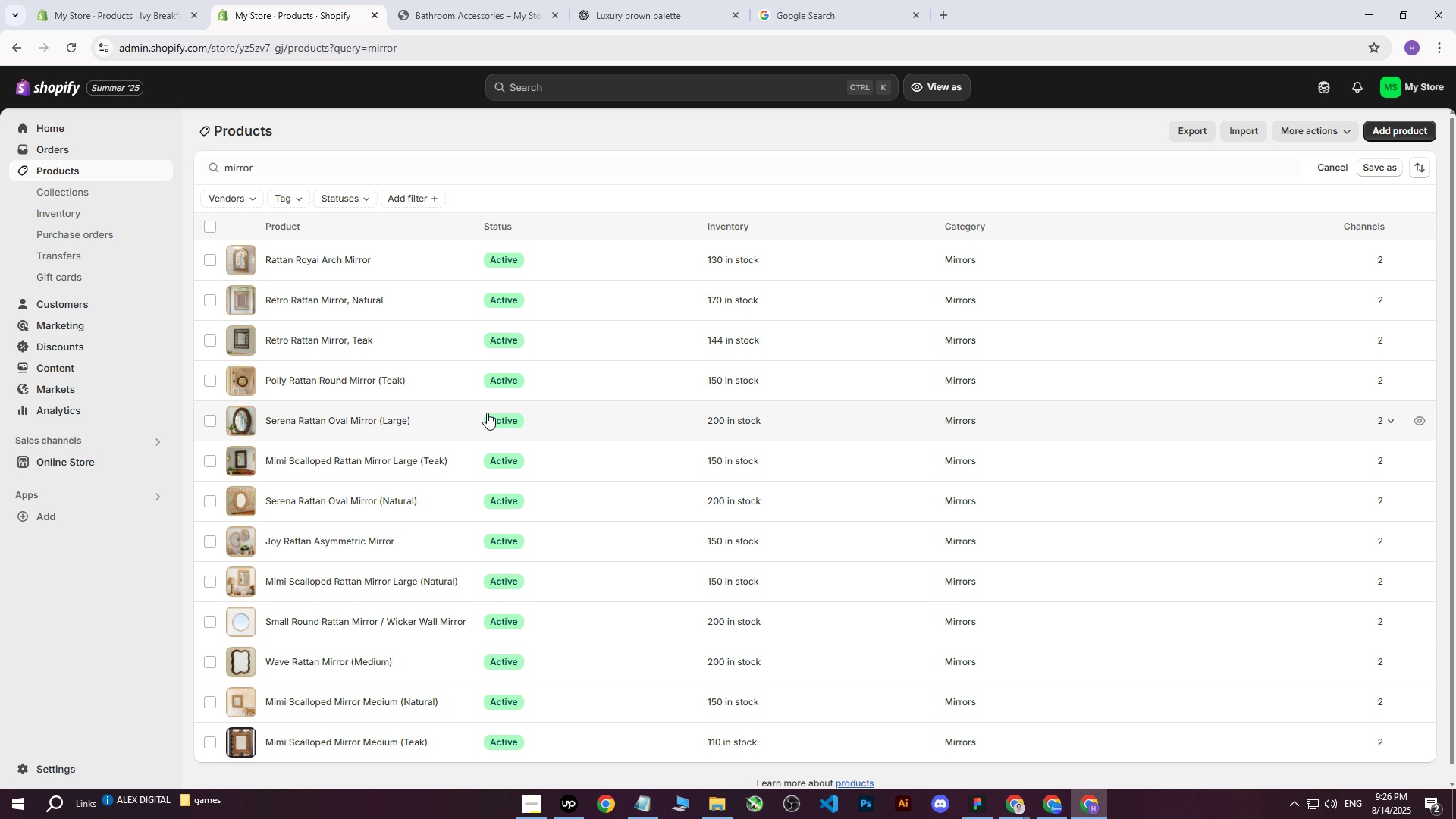 
scroll: coordinate [370, 507], scroll_direction: down, amount: 1.0
 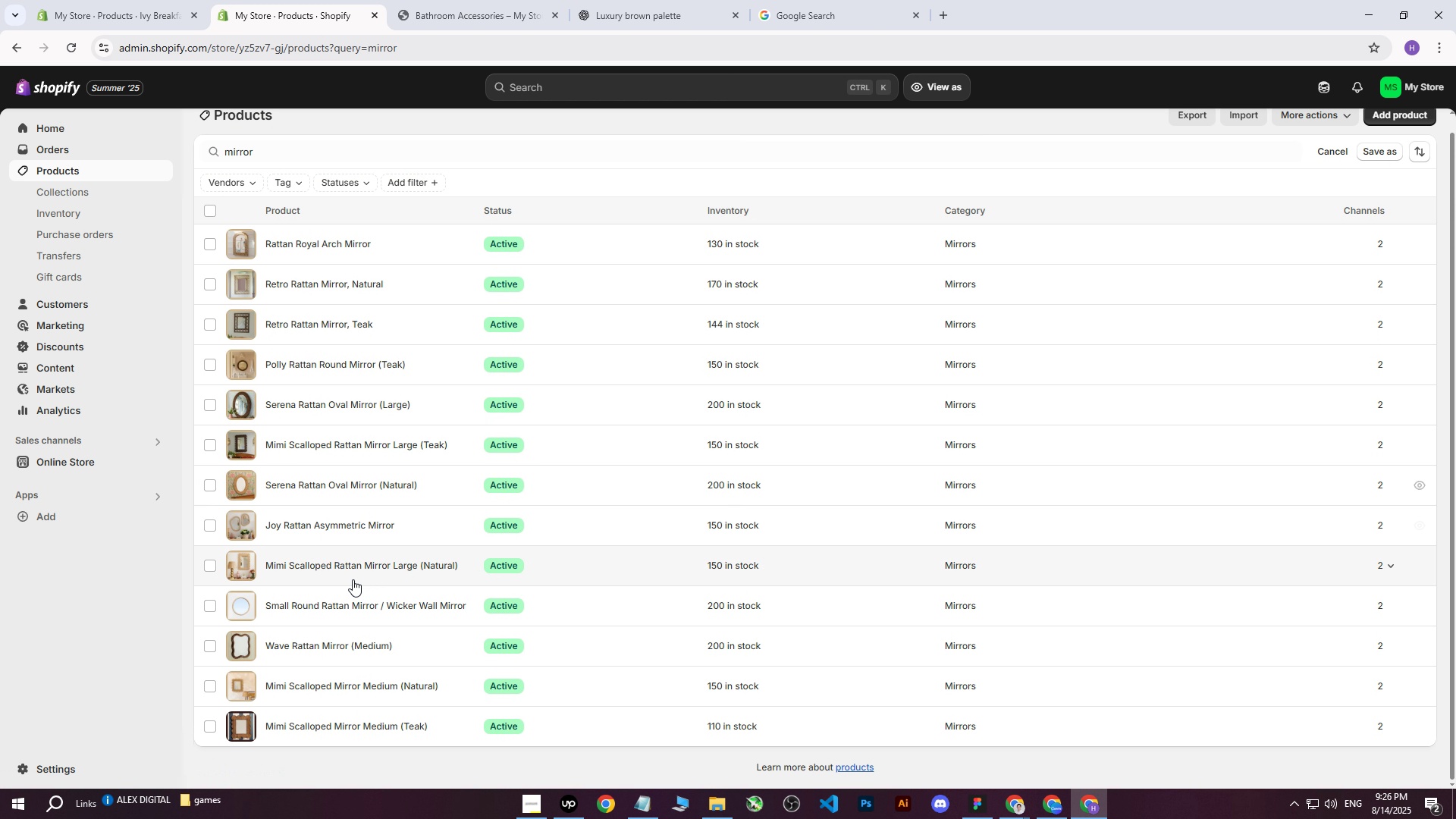 
left_click([322, 688])
 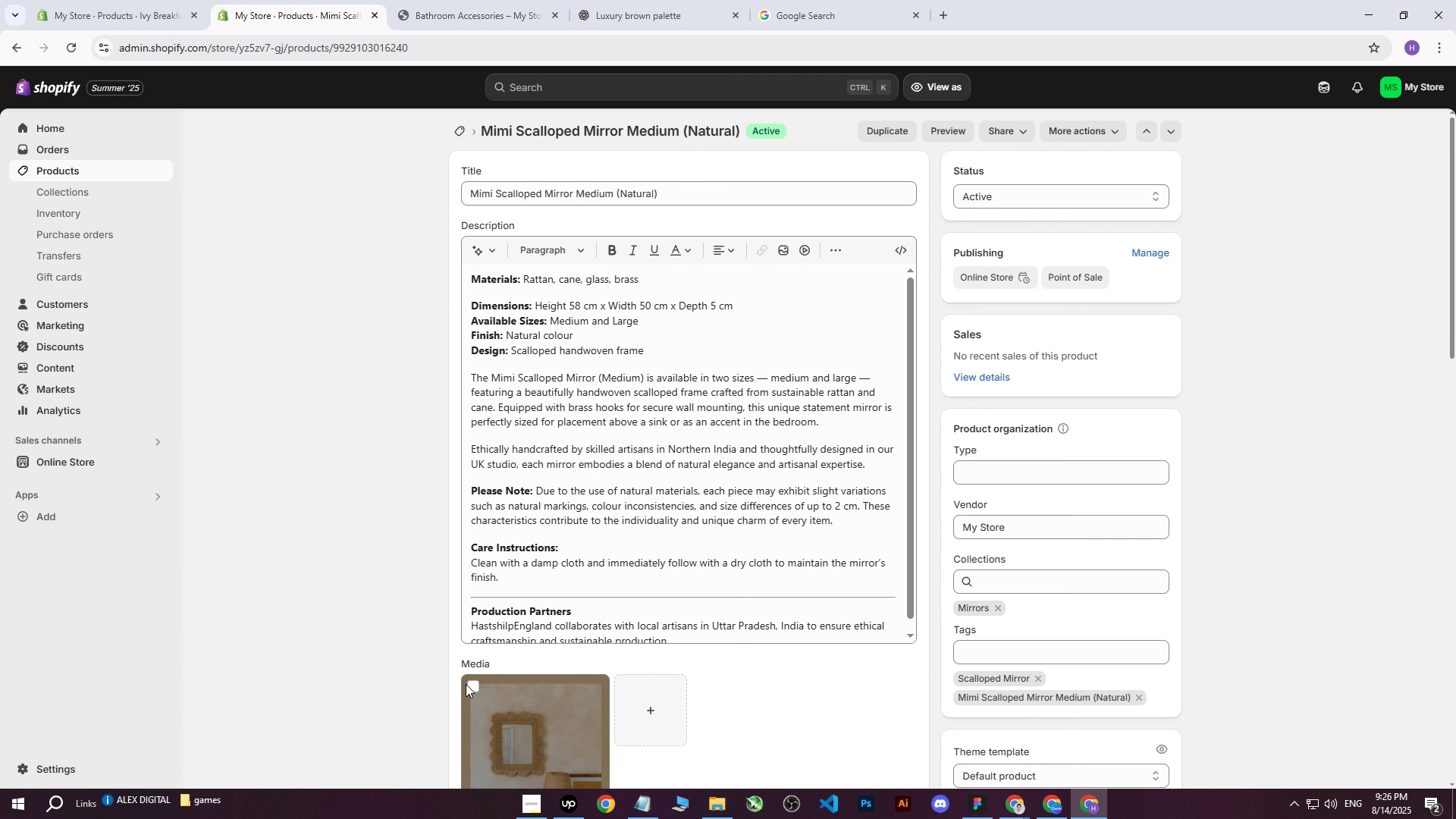 
double_click([890, 663])
 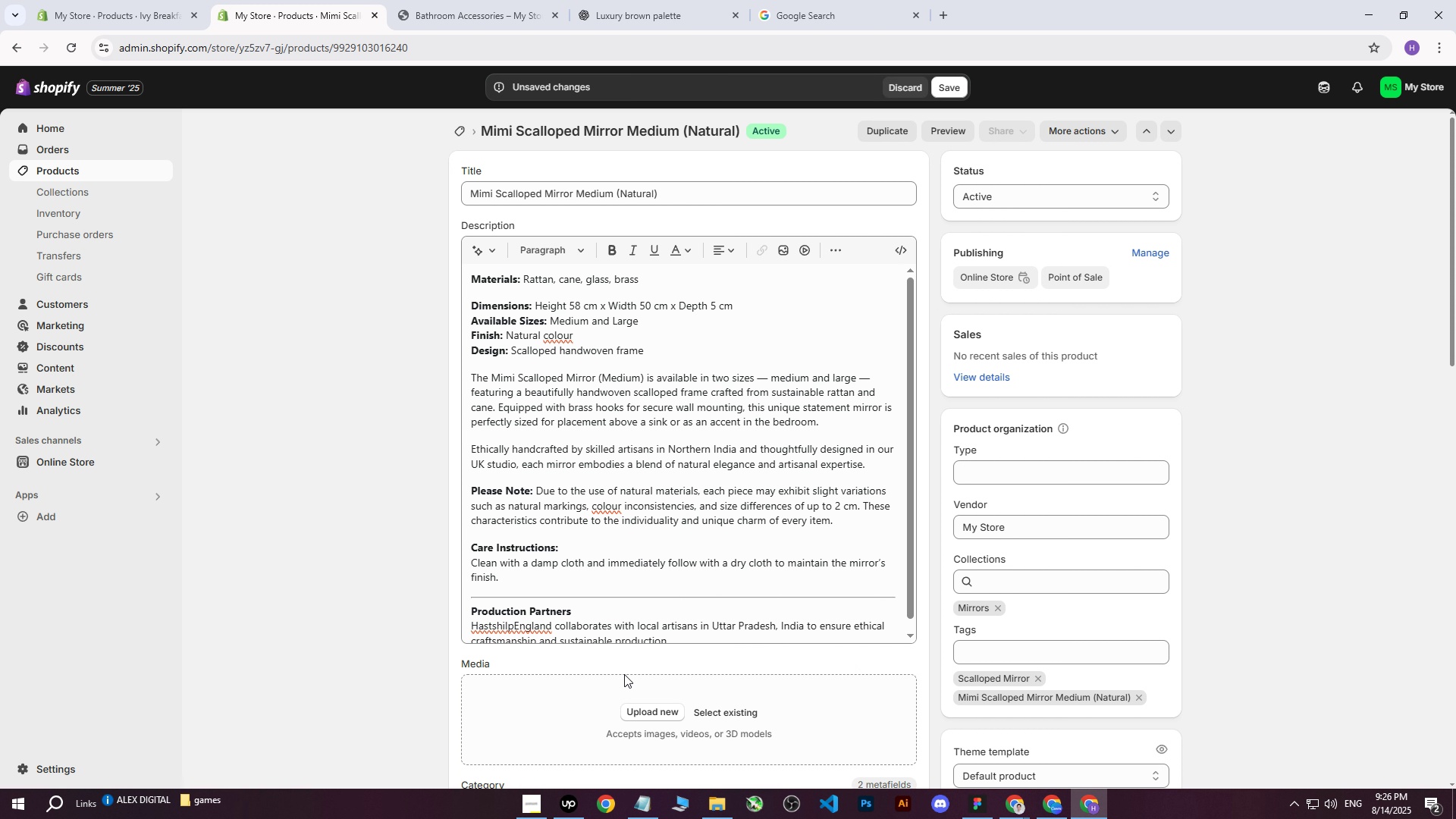 
left_click([625, 704])
 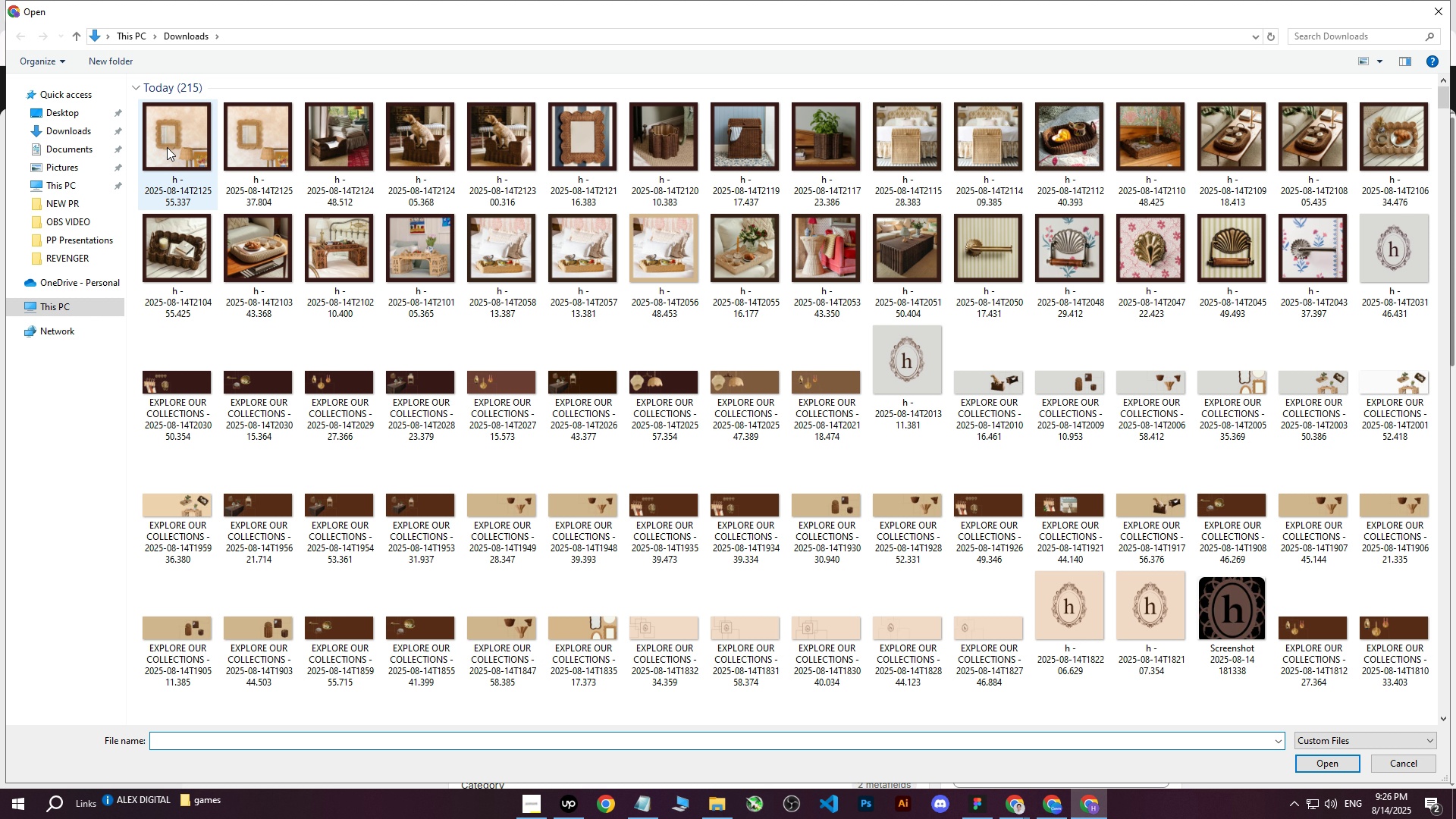 
left_click([184, 127])
 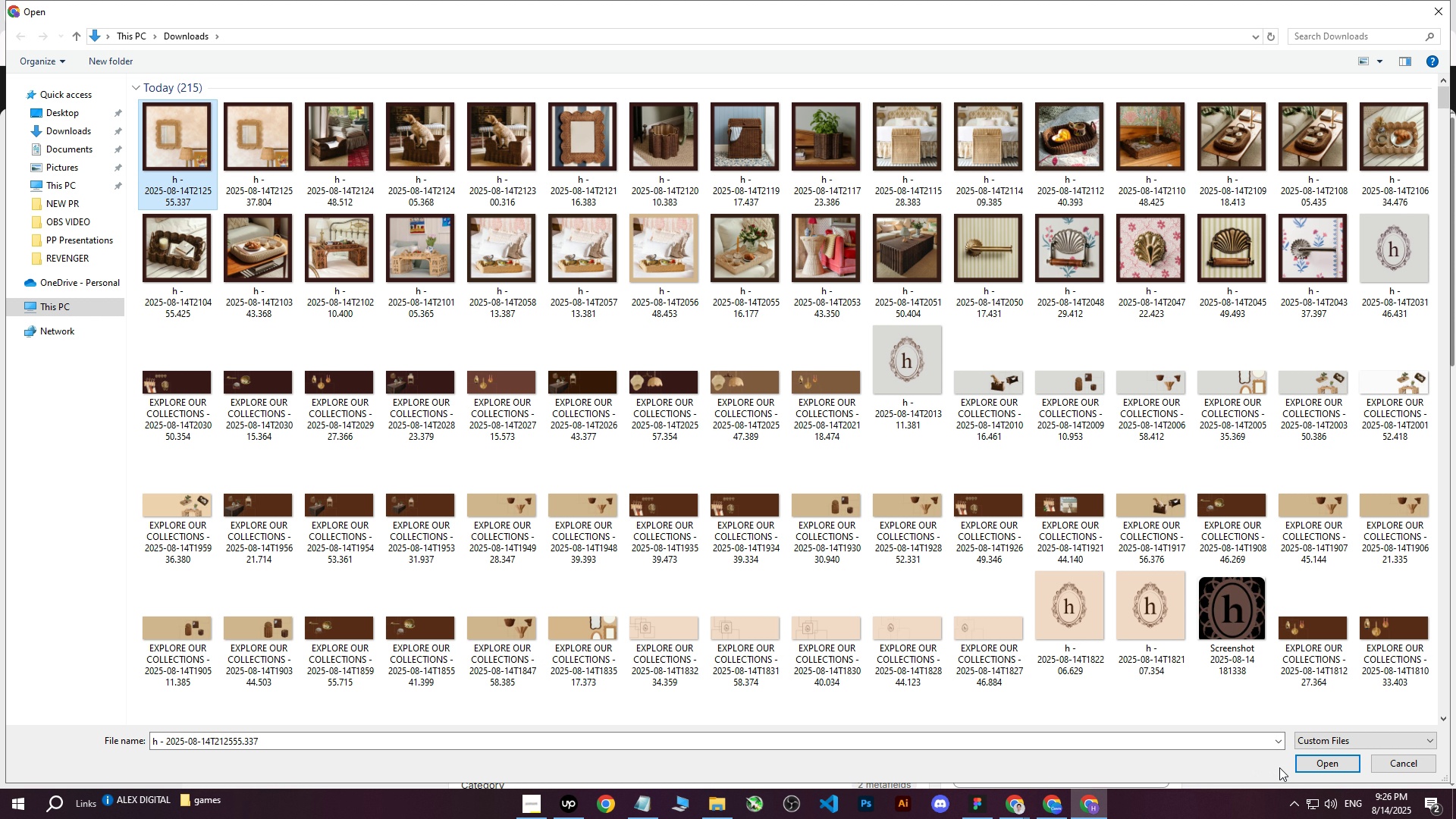 
left_click([1335, 770])
 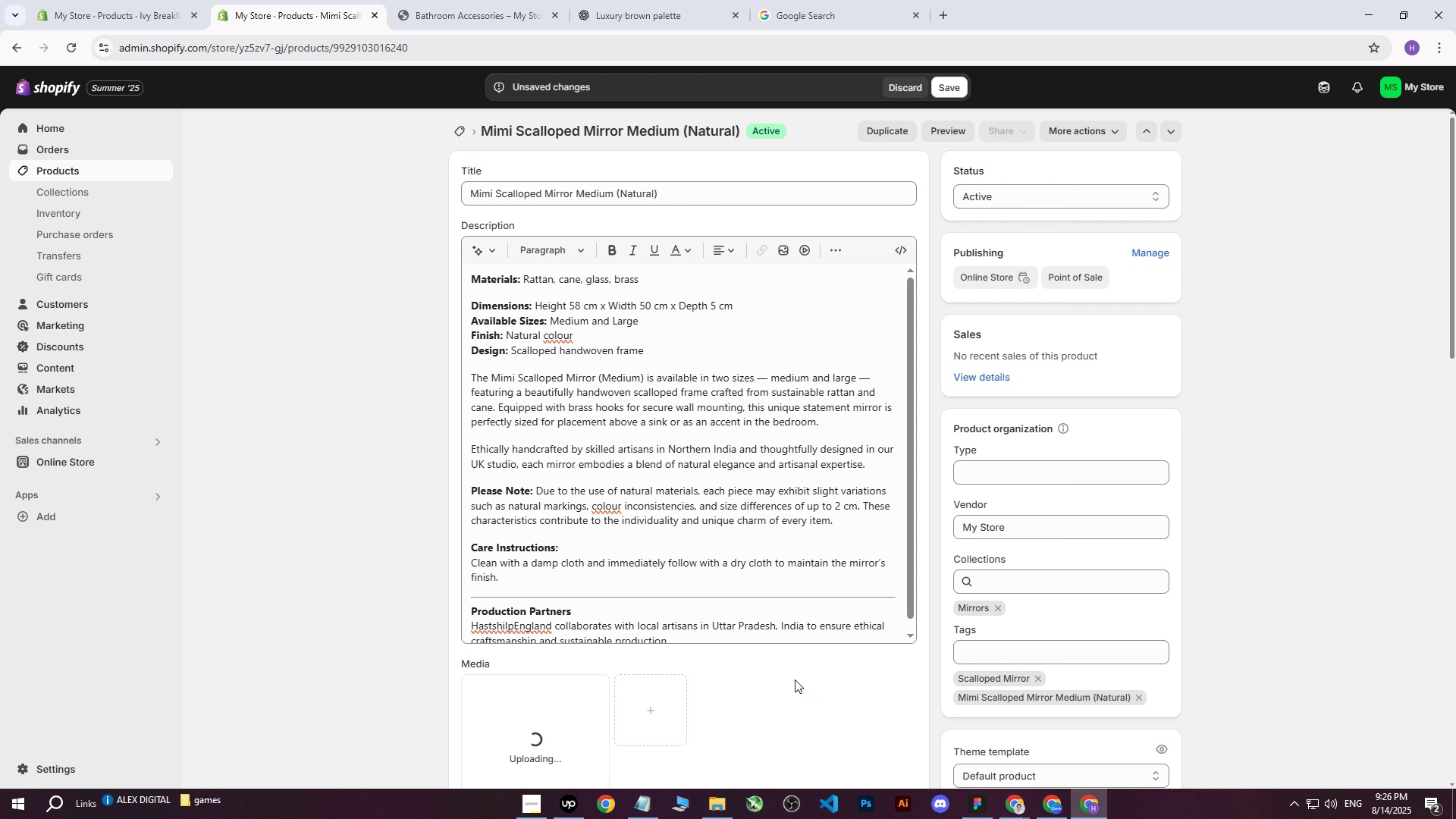 
scroll: coordinate [775, 621], scroll_direction: down, amount: 3.0
 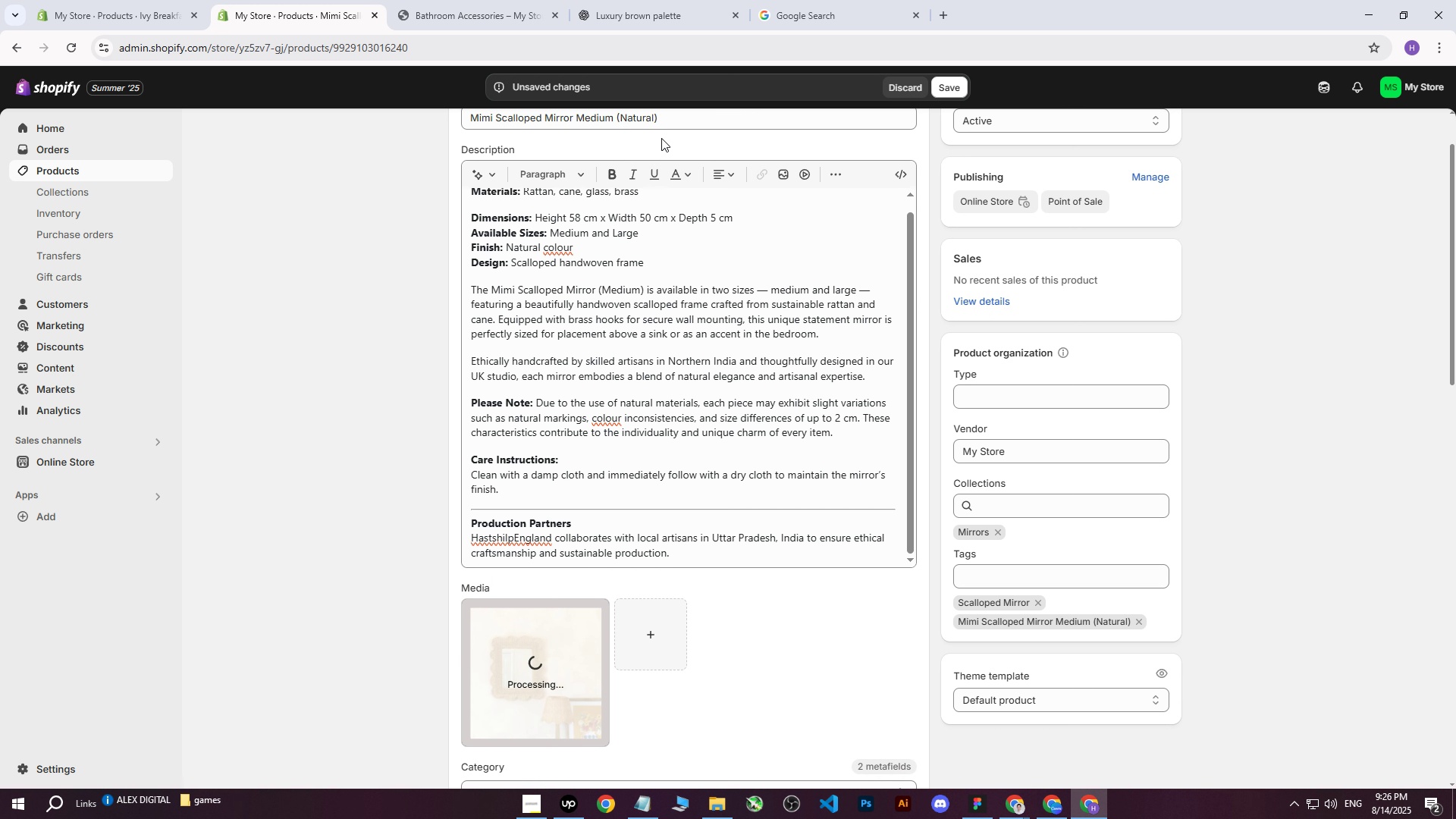 
scroll: coordinate [675, 164], scroll_direction: up, amount: 2.0
 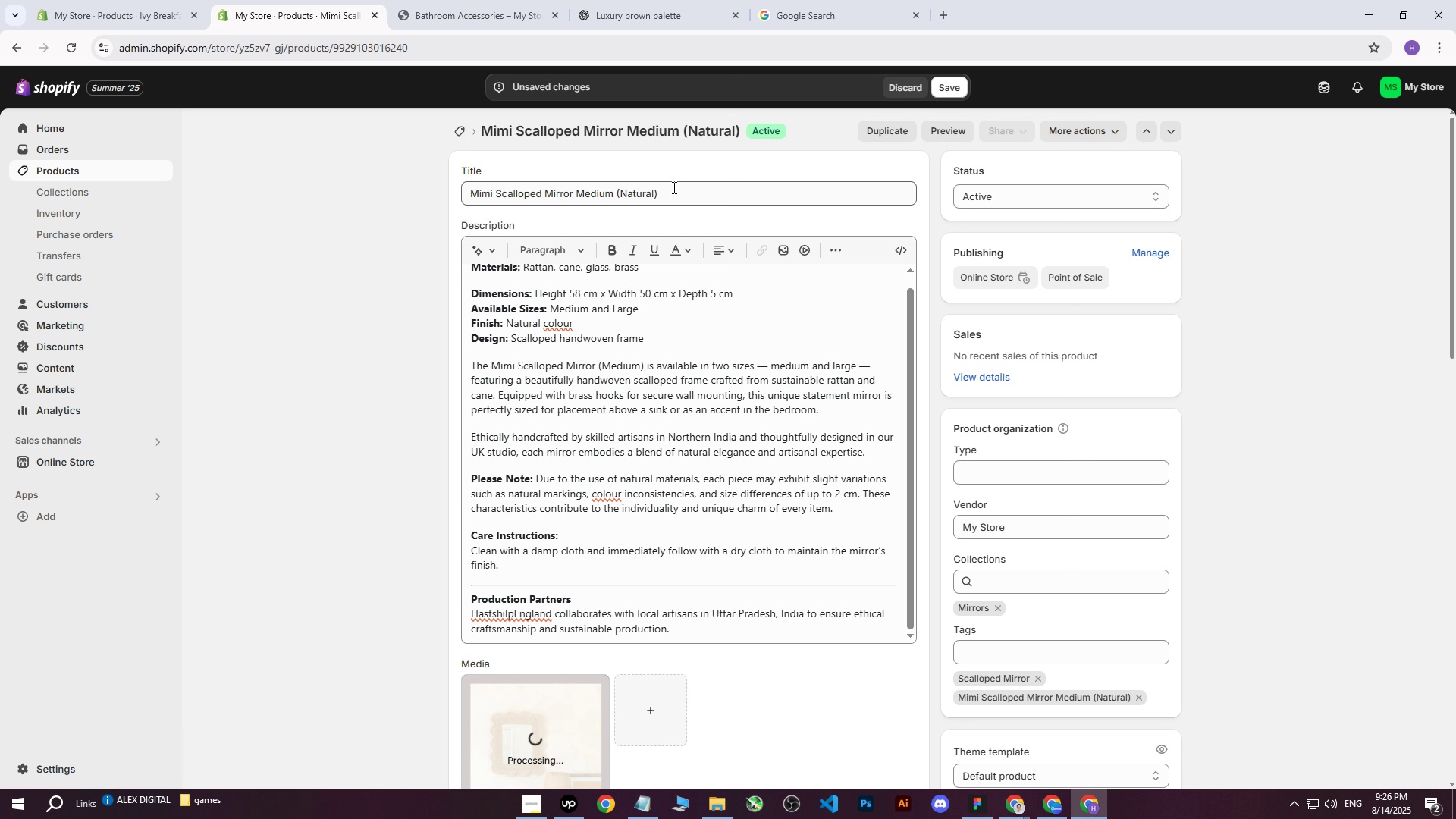 
left_click_drag(start_coordinate=[672, 193], to_coordinate=[408, 186])
 